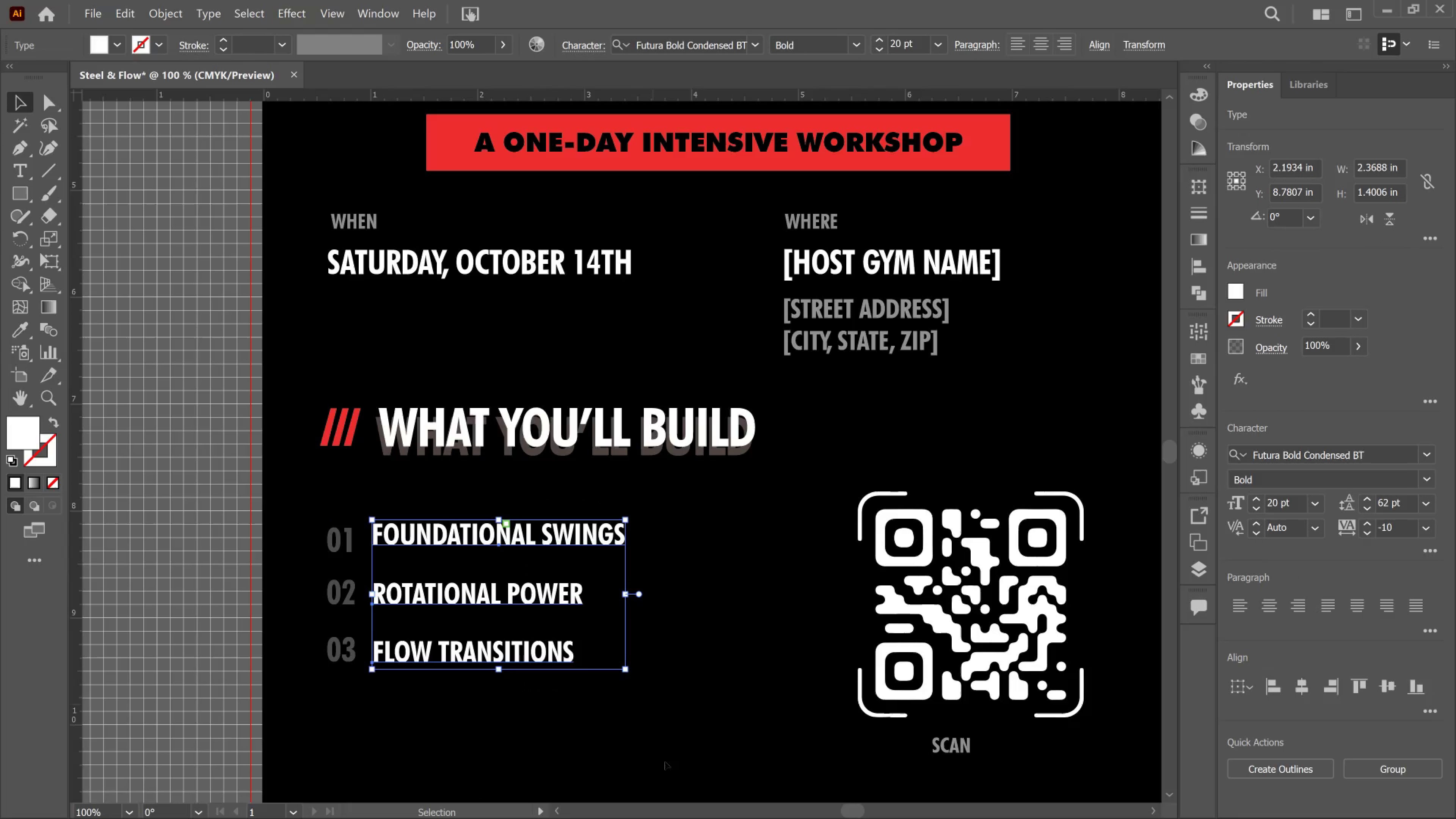 
left_click_drag(start_coordinate=[665, 747], to_coordinate=[664, 747])
 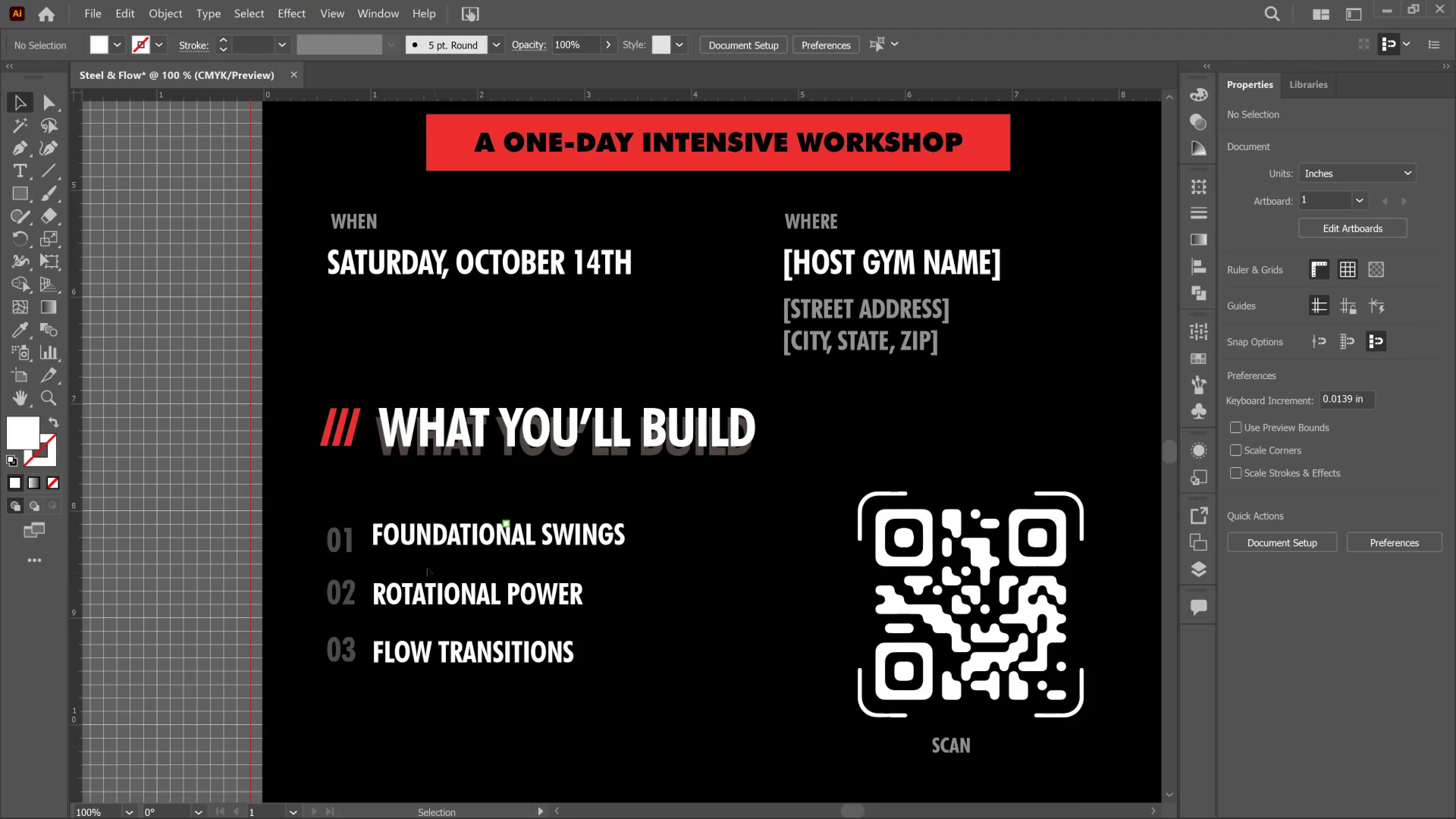 
key(Control+ControlLeft)
 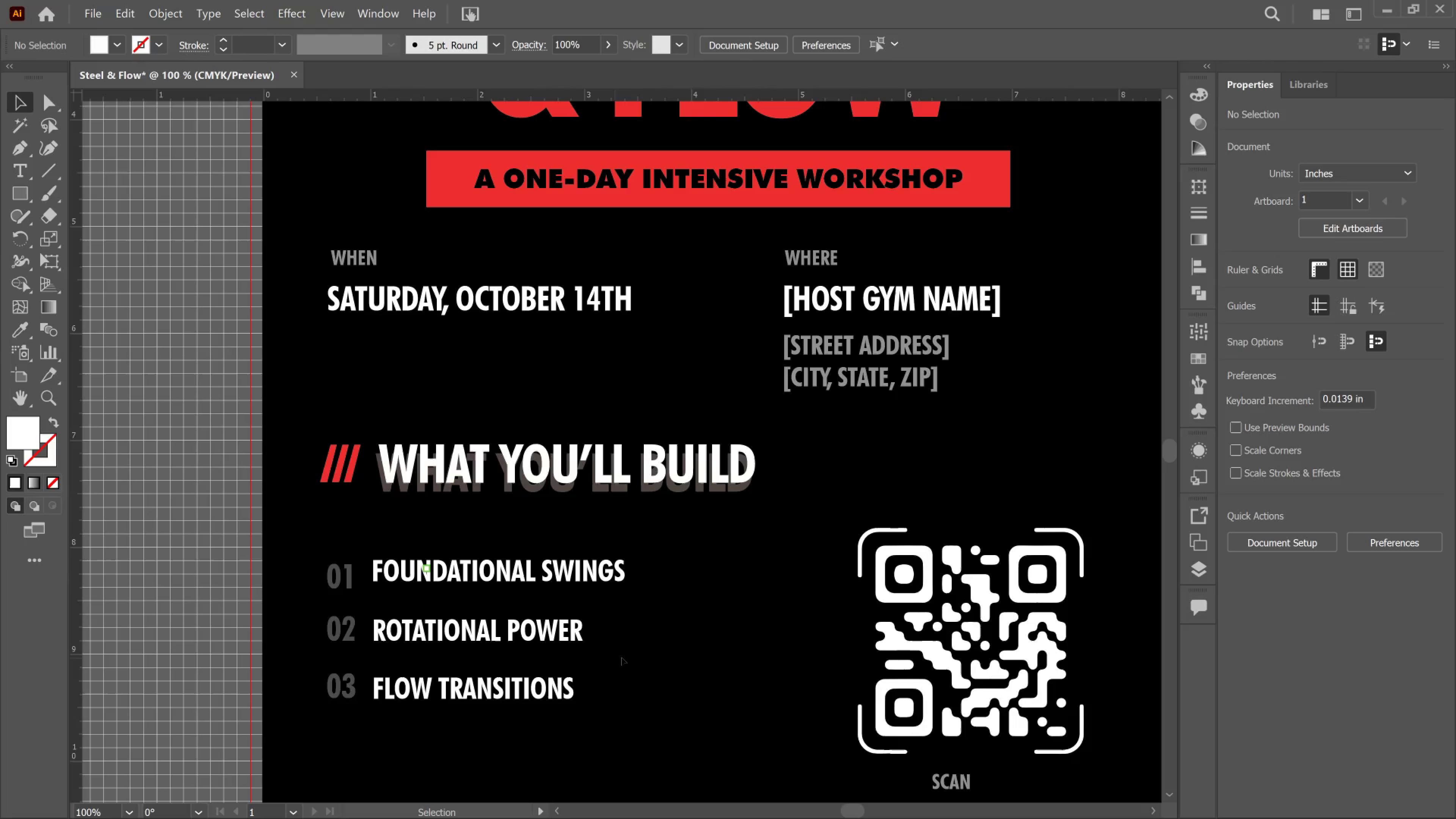 
scroll: coordinate [427, 566], scroll_direction: up, amount: 2.0
 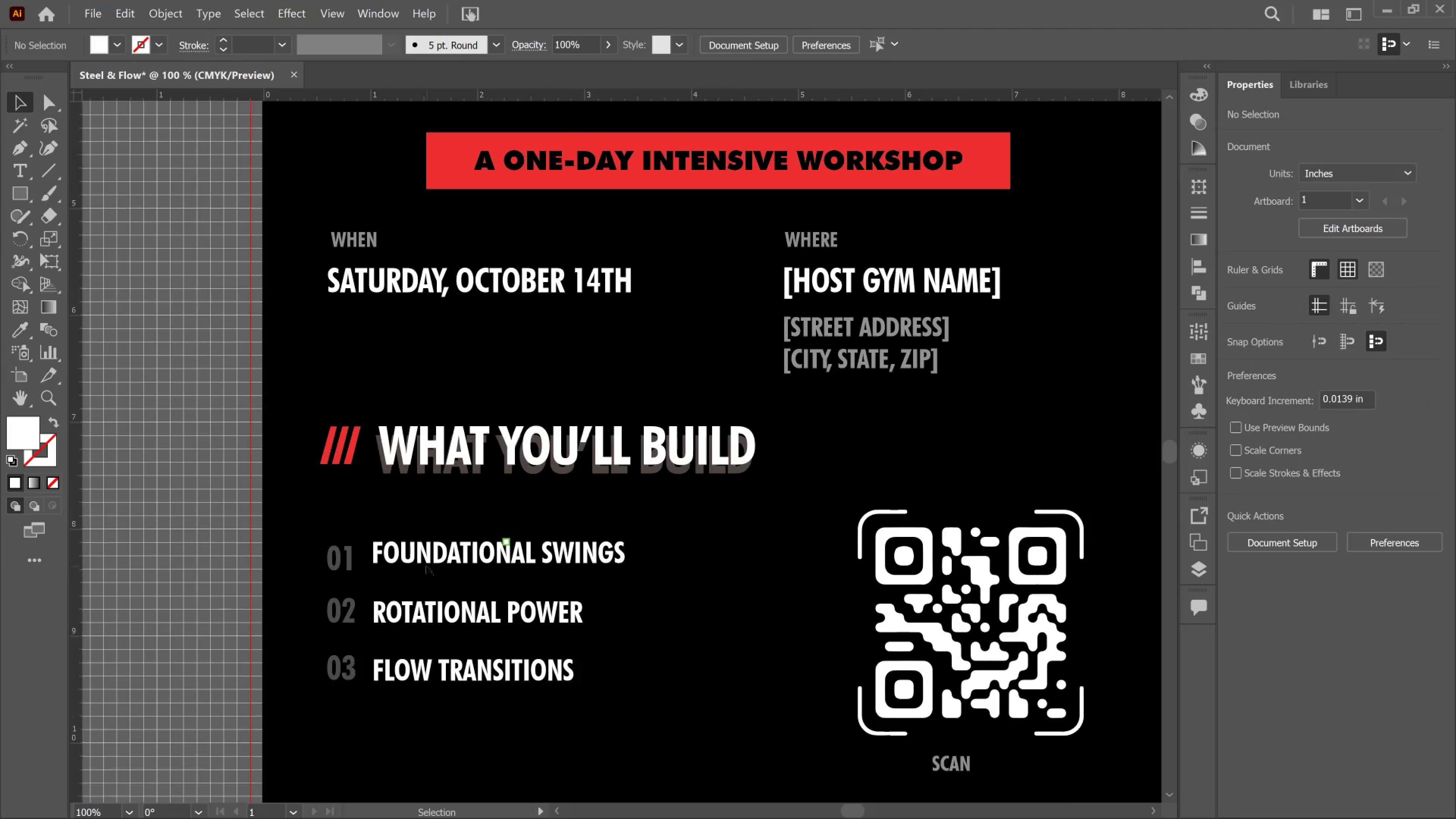 
left_click_drag(start_coordinate=[622, 658], to_coordinate=[315, 616])
 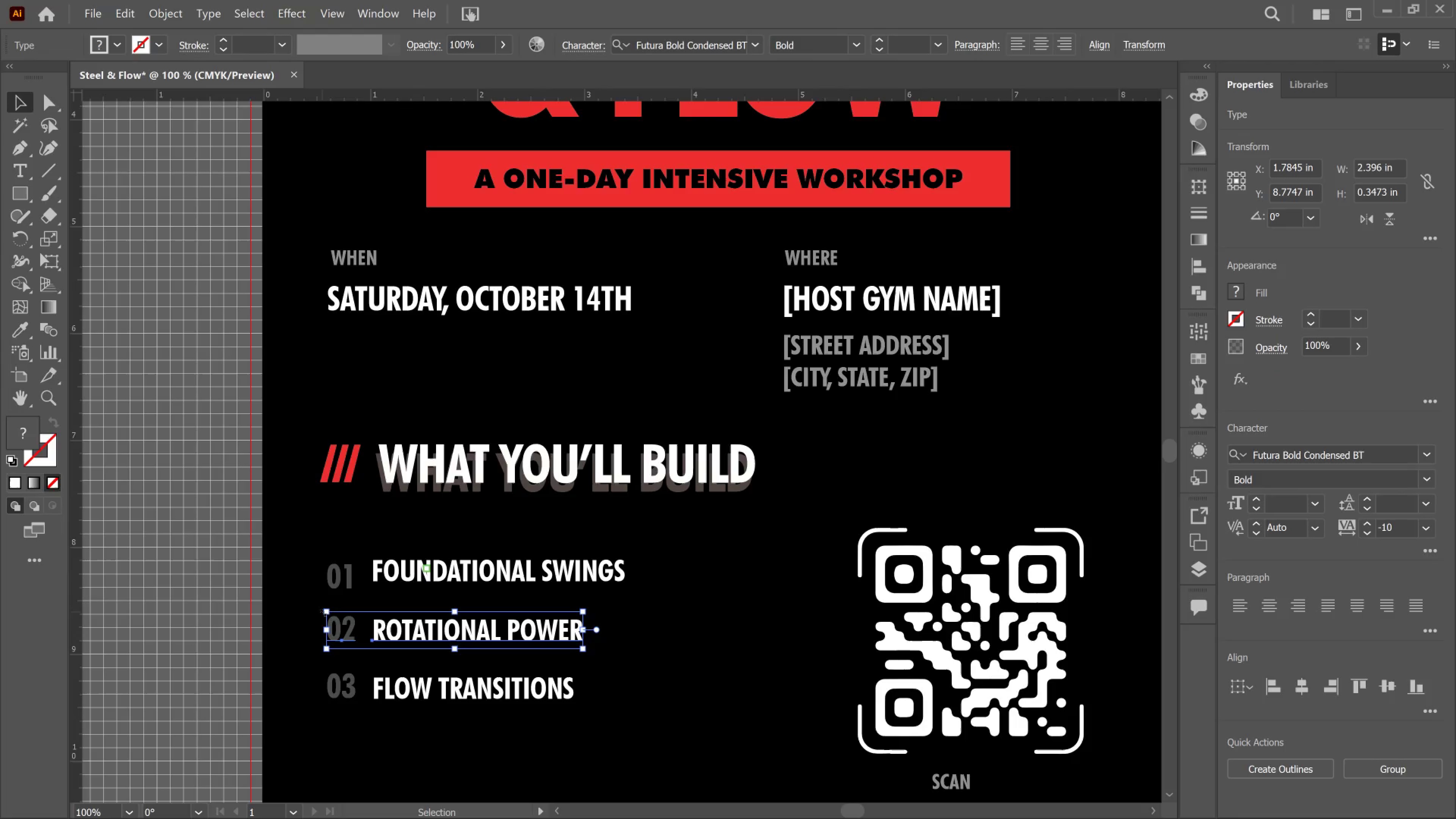 
key(Shift+ArrowUp)
 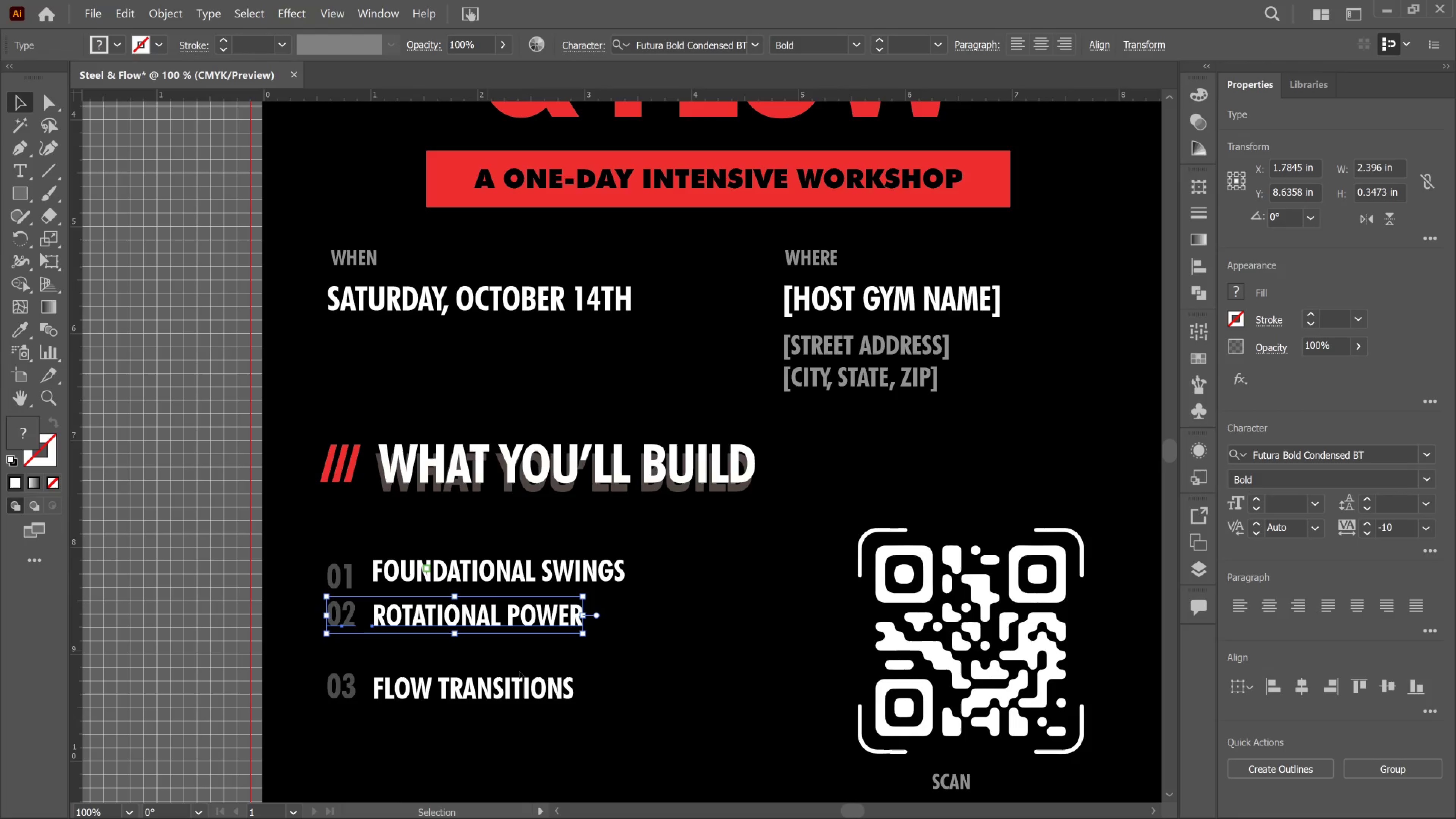 
left_click_drag(start_coordinate=[597, 701], to_coordinate=[327, 670])
 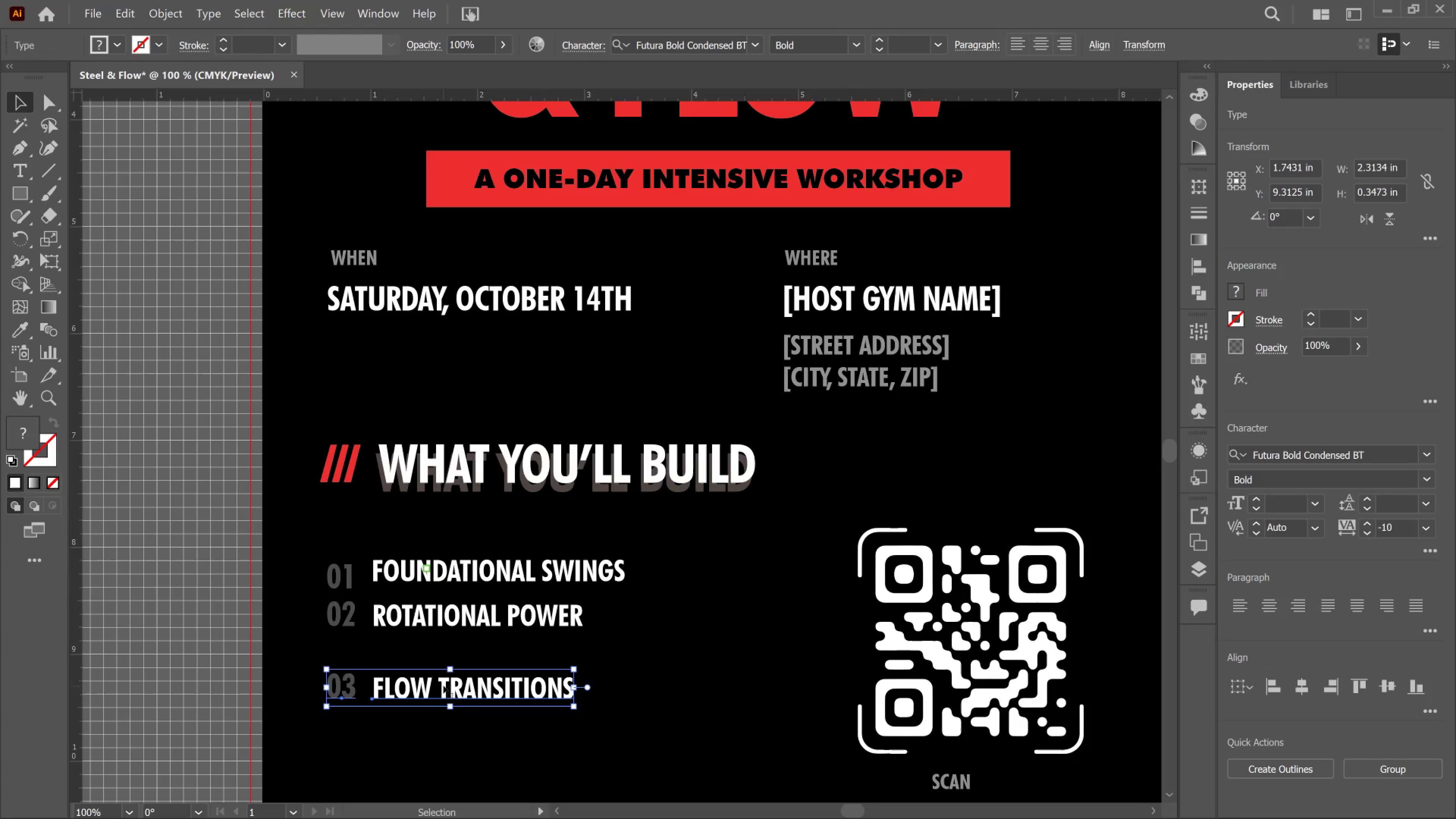 
key(Shift+ArrowUp)
 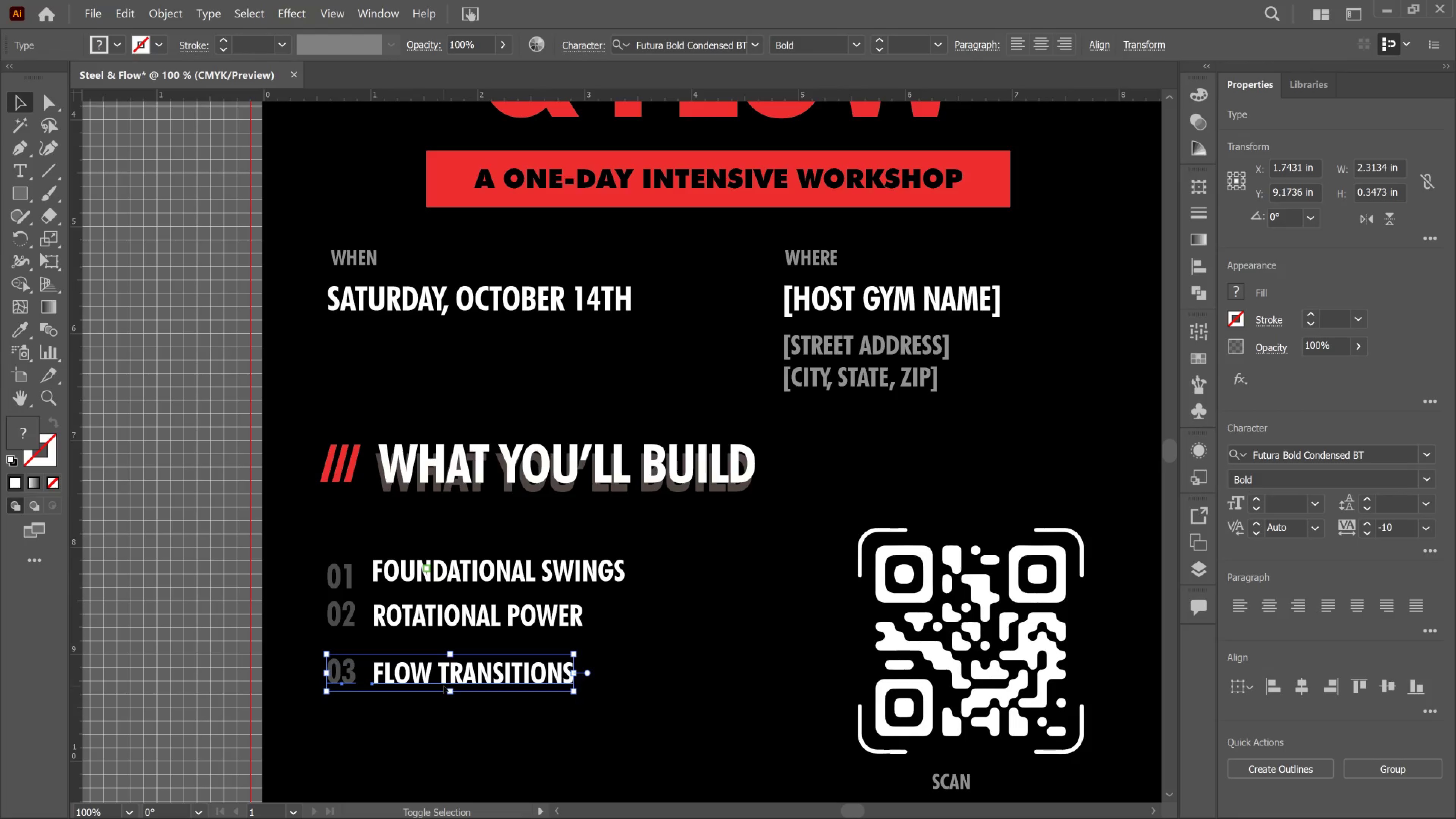 
key(Shift+ArrowUp)
 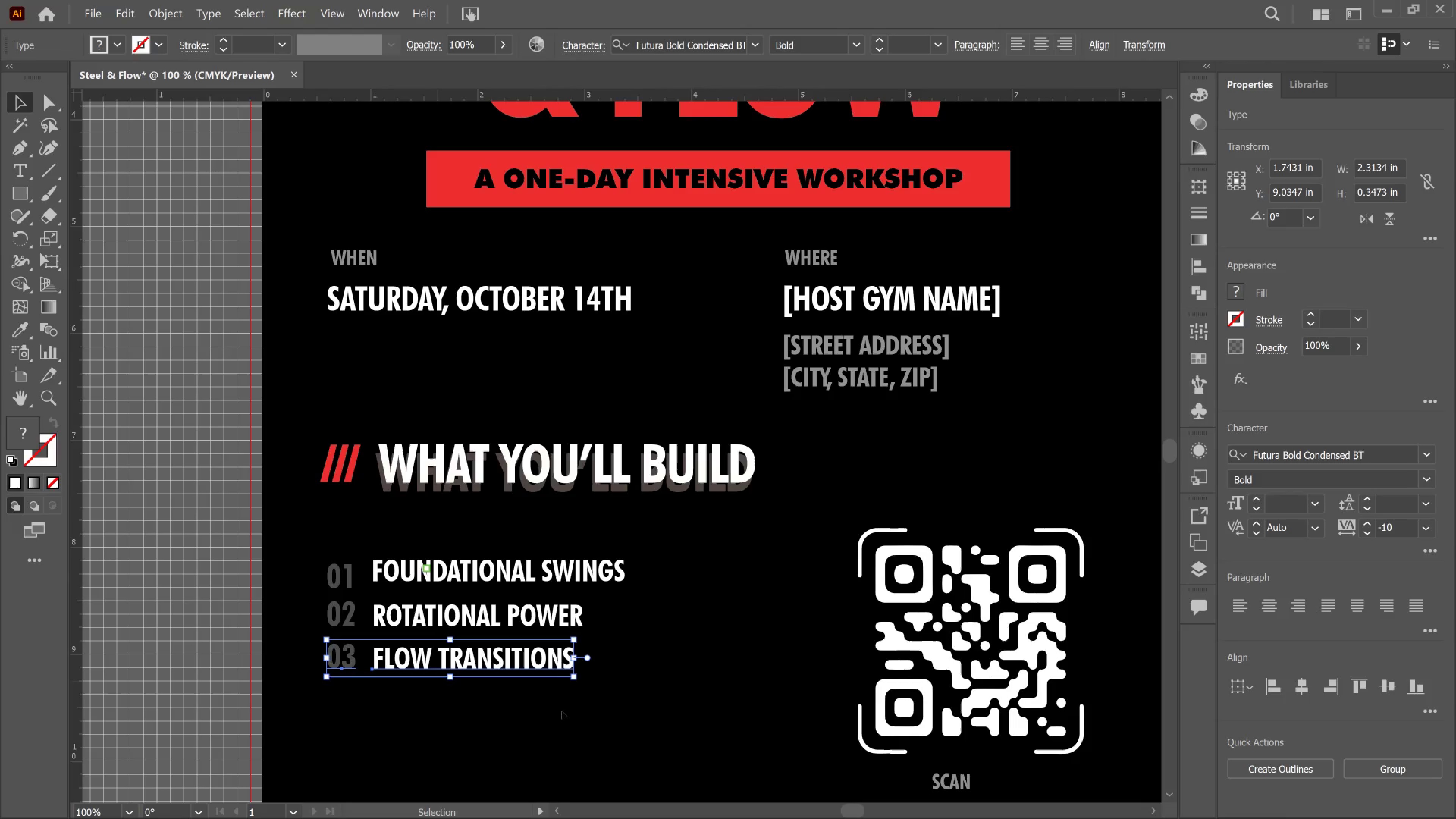 
left_click_drag(start_coordinate=[694, 719], to_coordinate=[690, 720])
 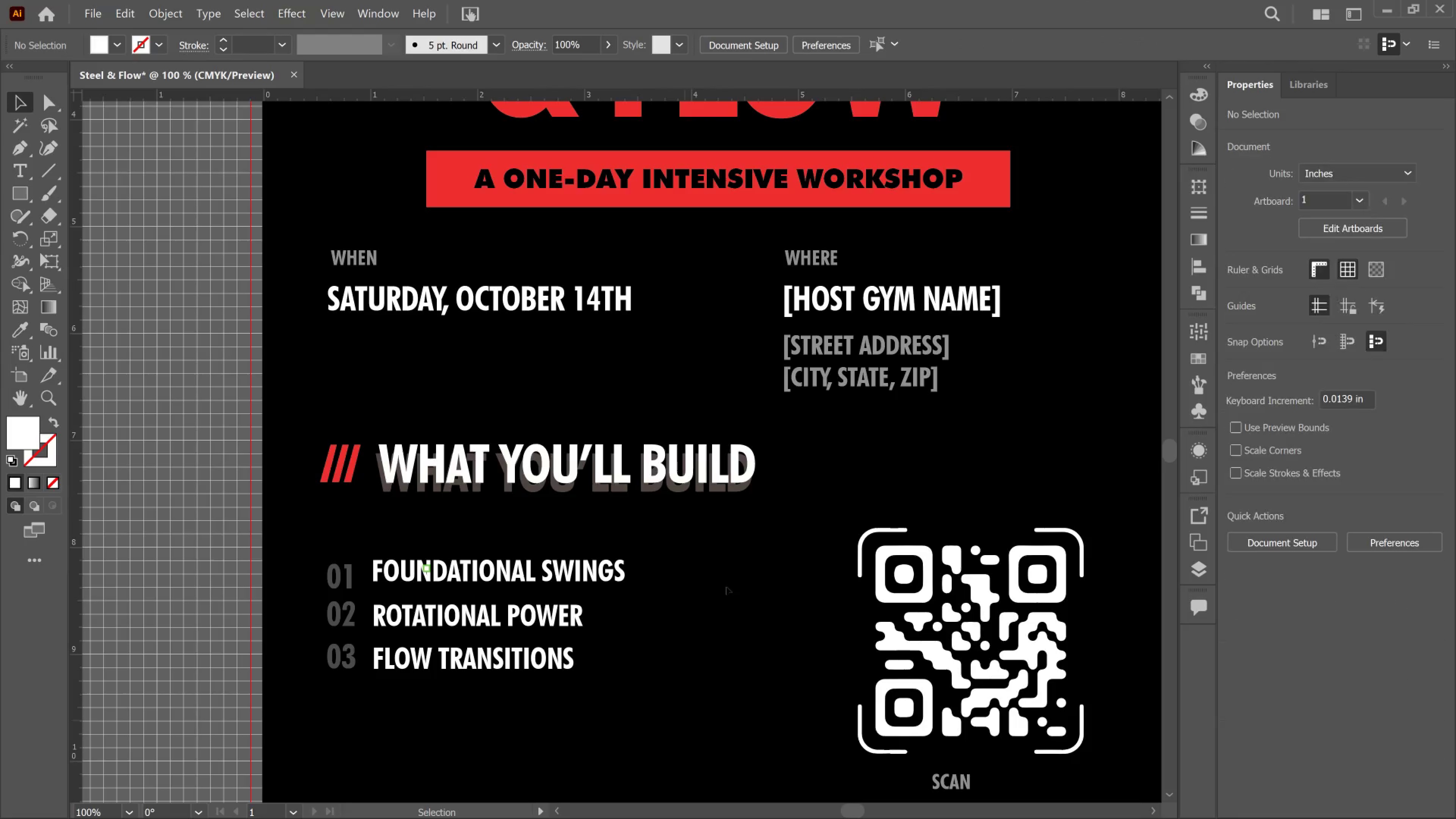 
scroll: coordinate [642, 656], scroll_direction: down, amount: 6.0
 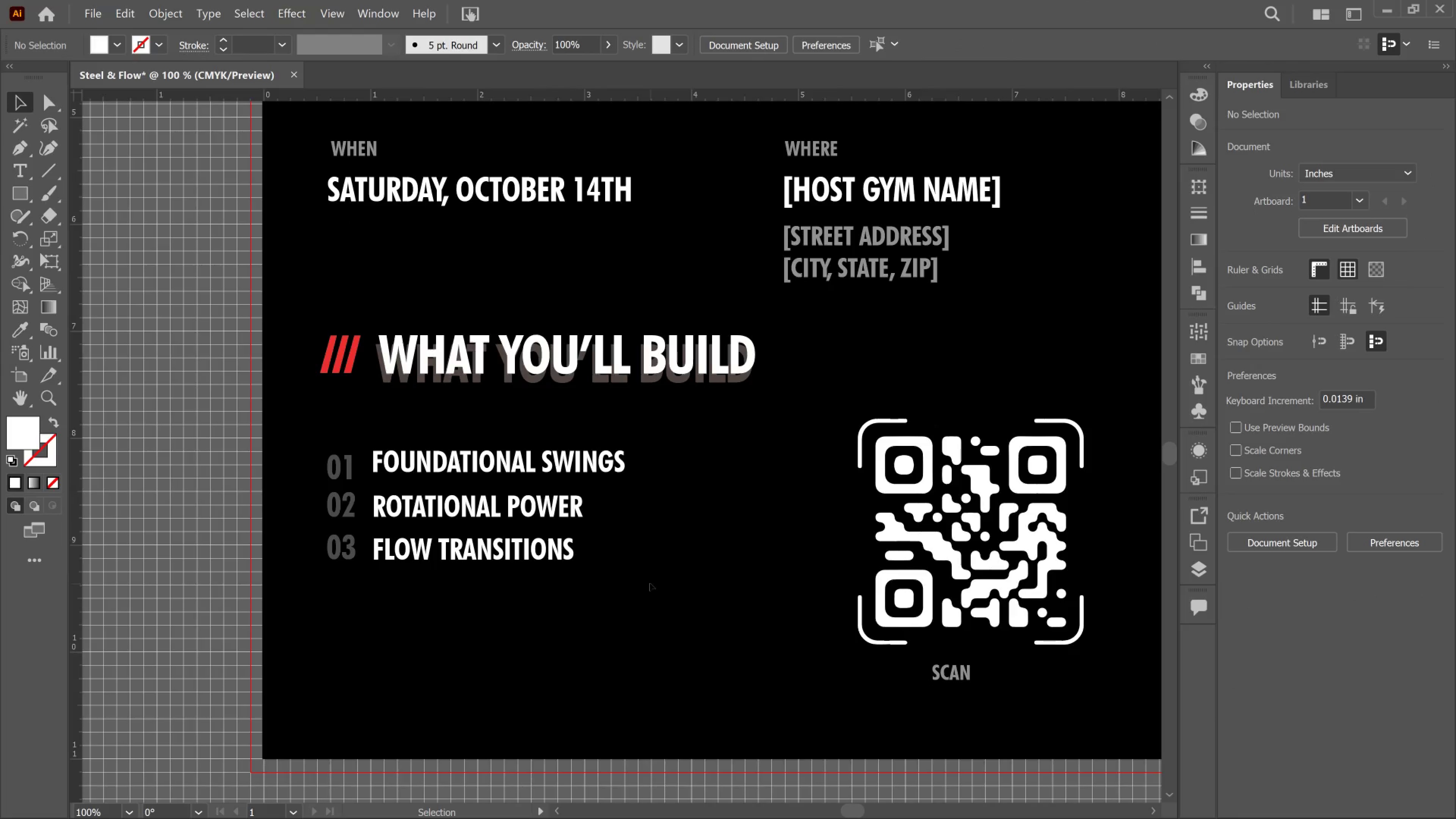 
left_click_drag(start_coordinate=[650, 582], to_coordinate=[312, 444])
 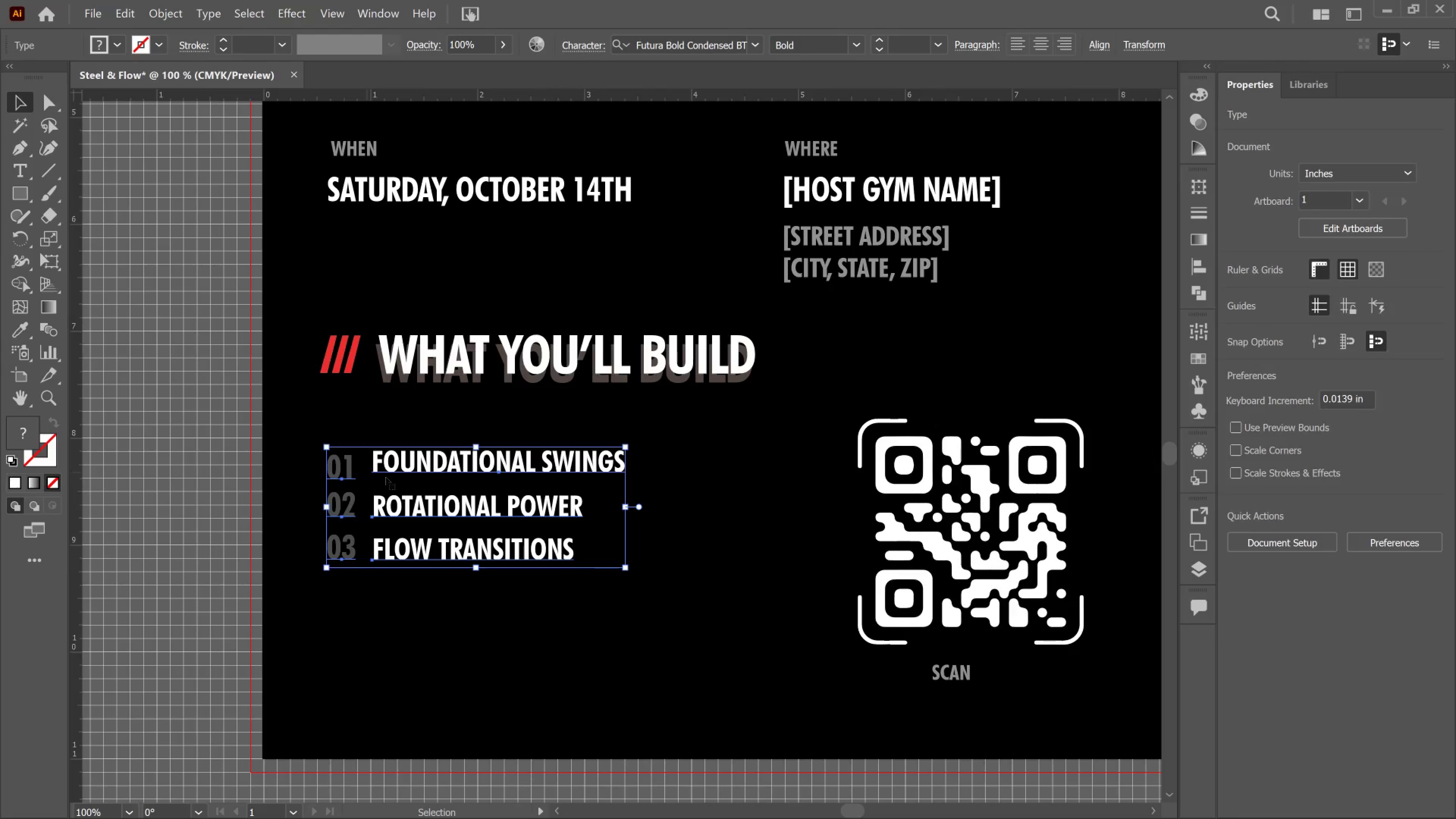 
key(Shift+ArrowUp)
 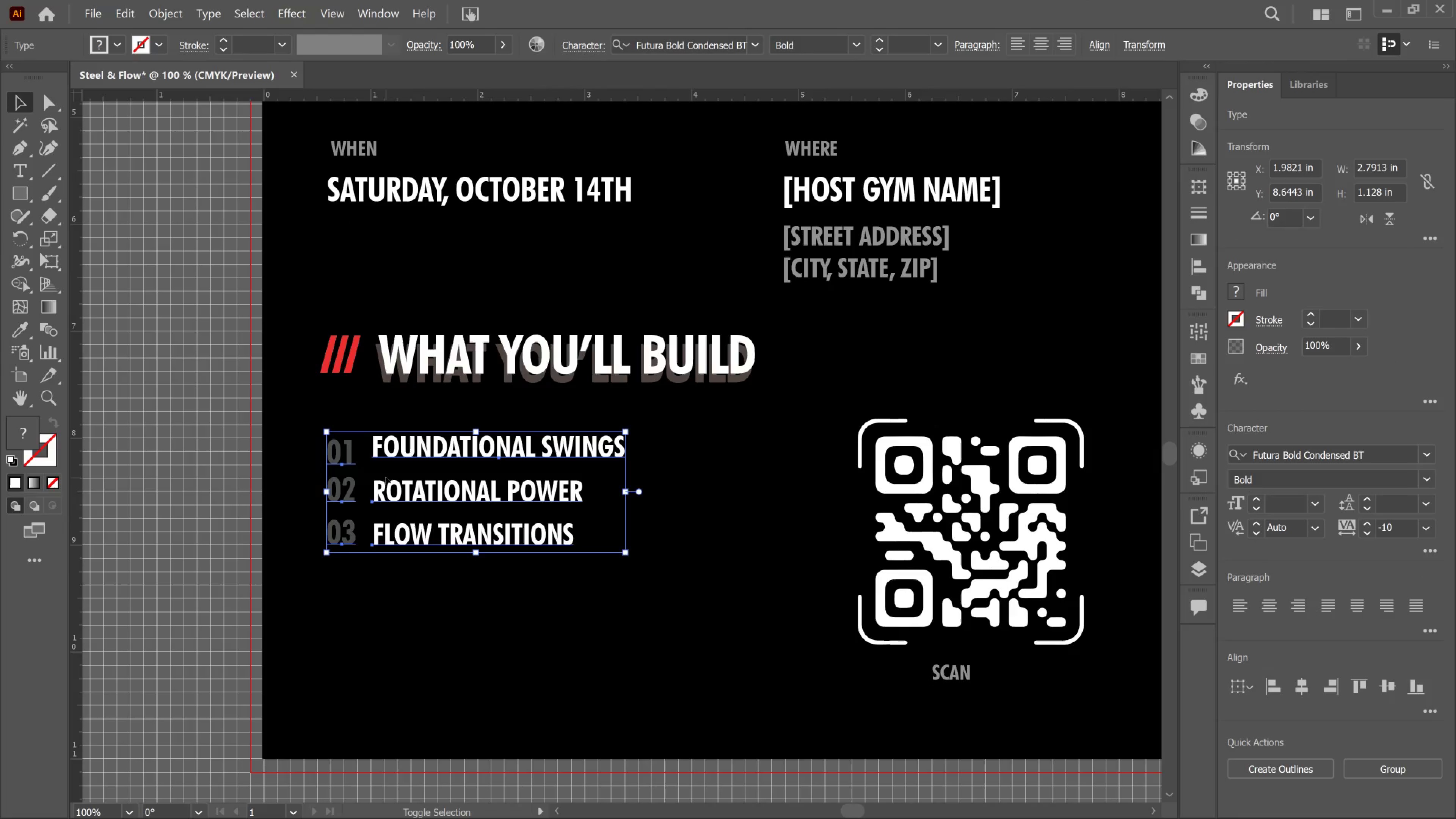 
key(Shift+ArrowUp)
 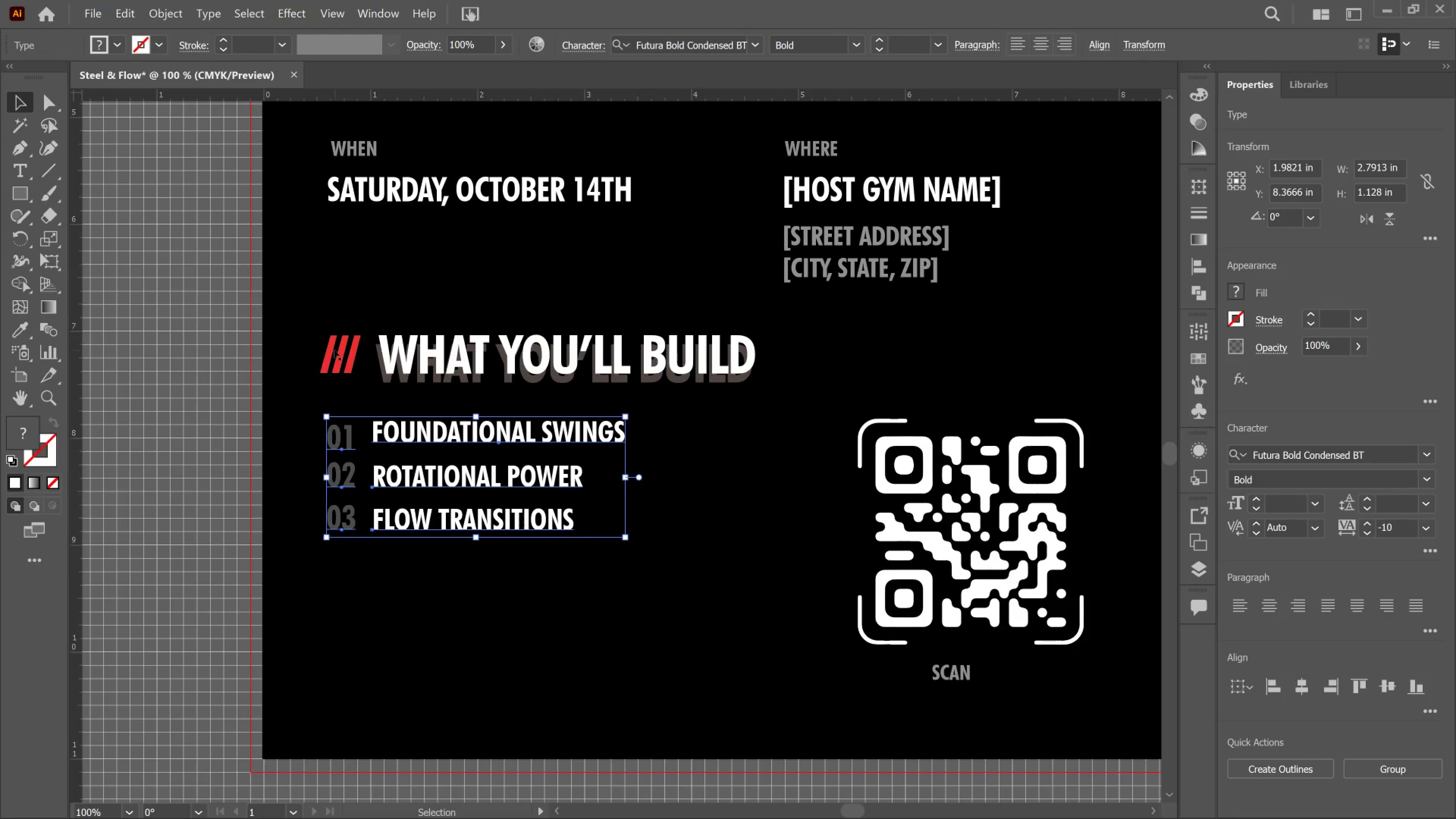 
hold_key(key=AltLeft, duration=0.51)
 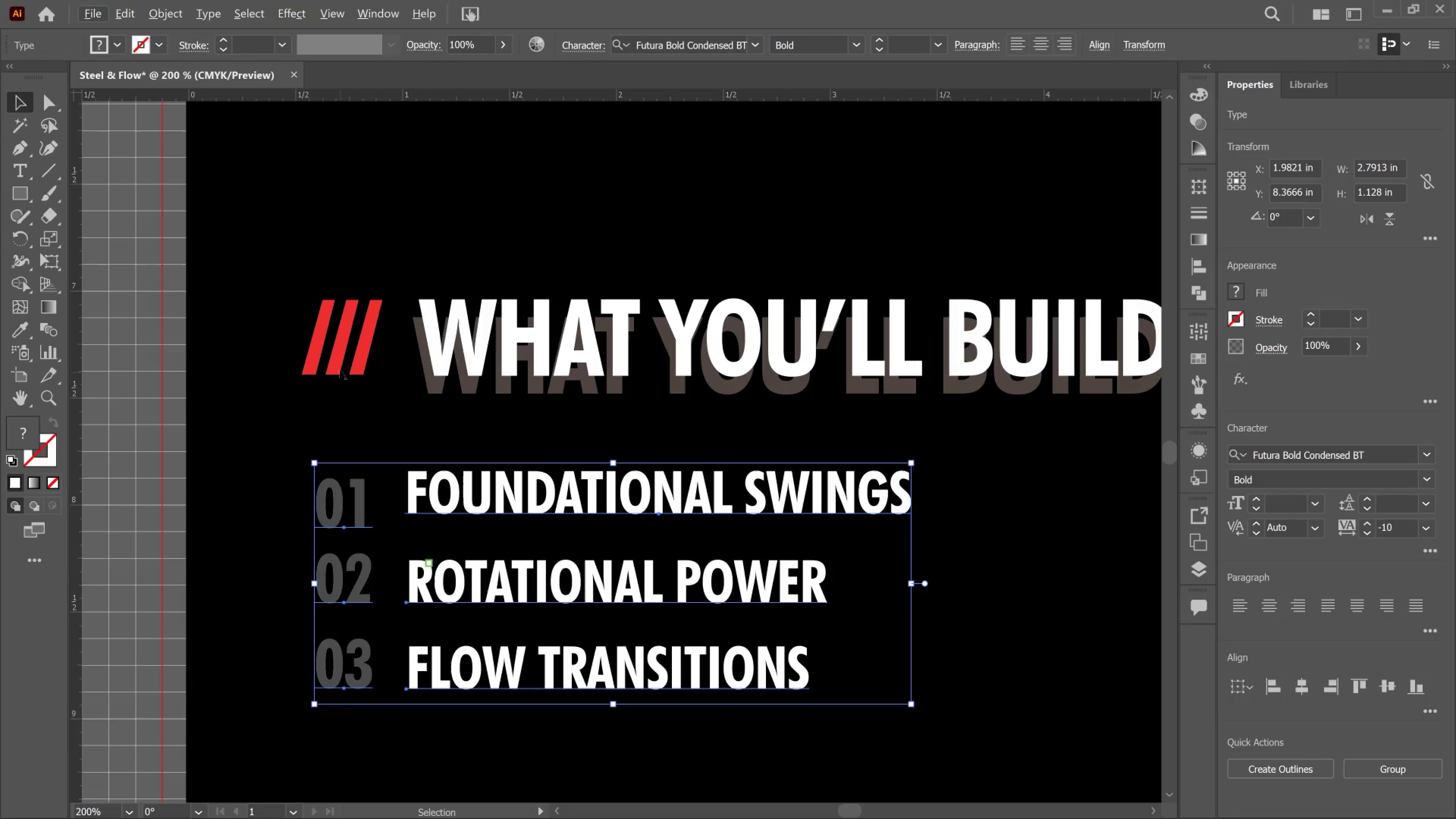 
key(Alt+AltLeft)
 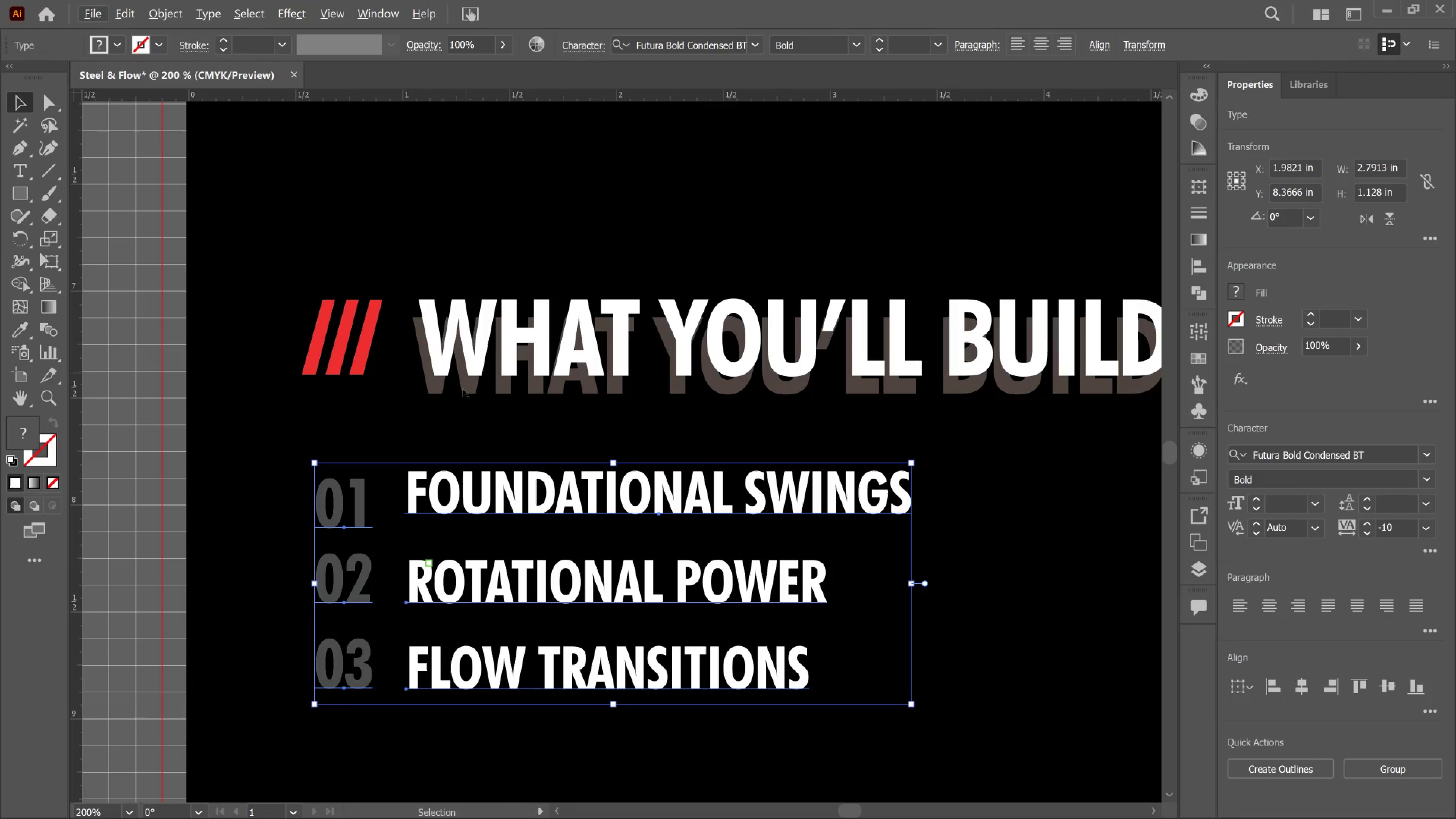 
scroll: coordinate [339, 372], scroll_direction: up, amount: 2.0
 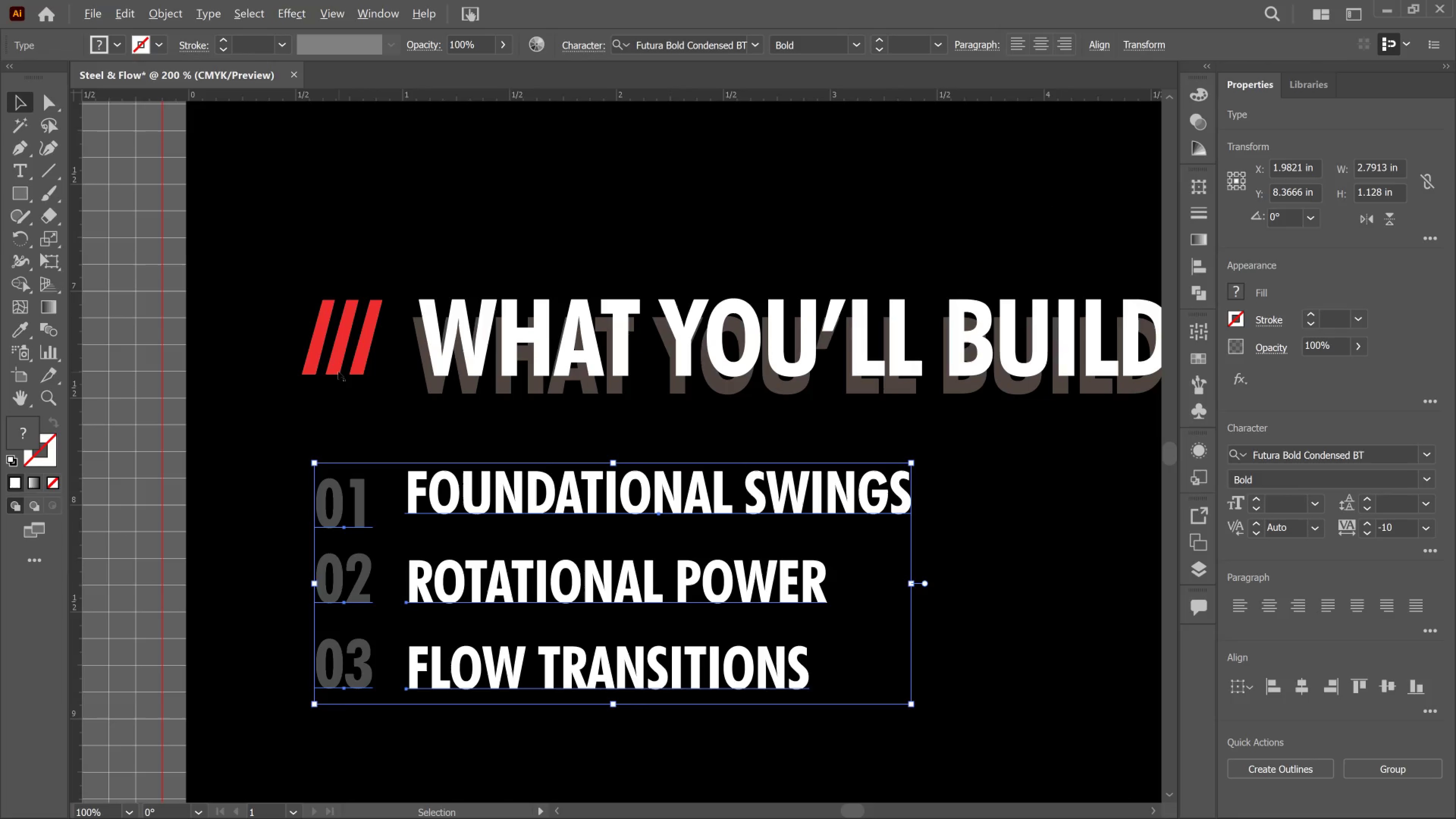 
left_click_drag(start_coordinate=[486, 402], to_coordinate=[480, 321])
 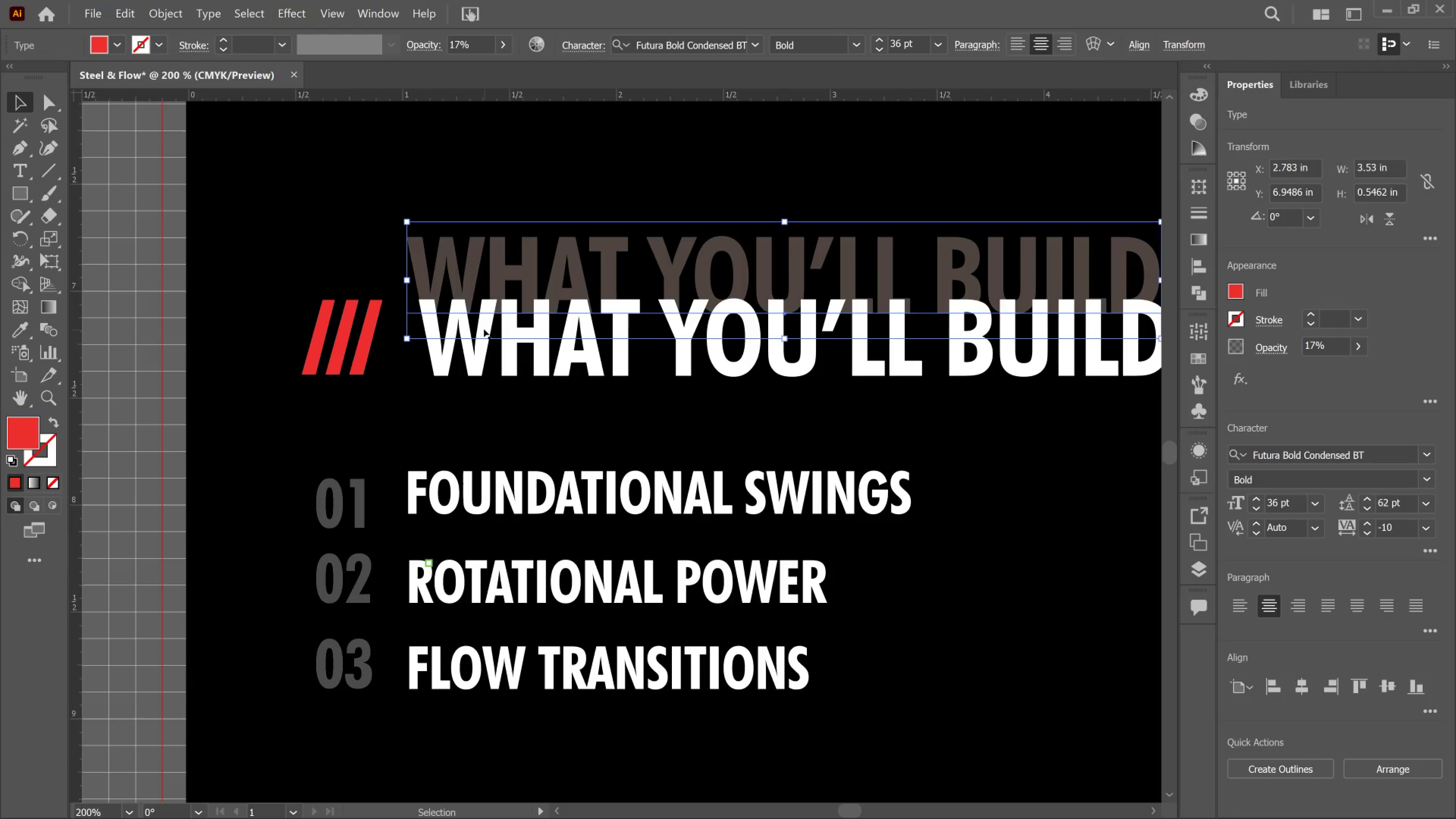 
key(Control+Z)
 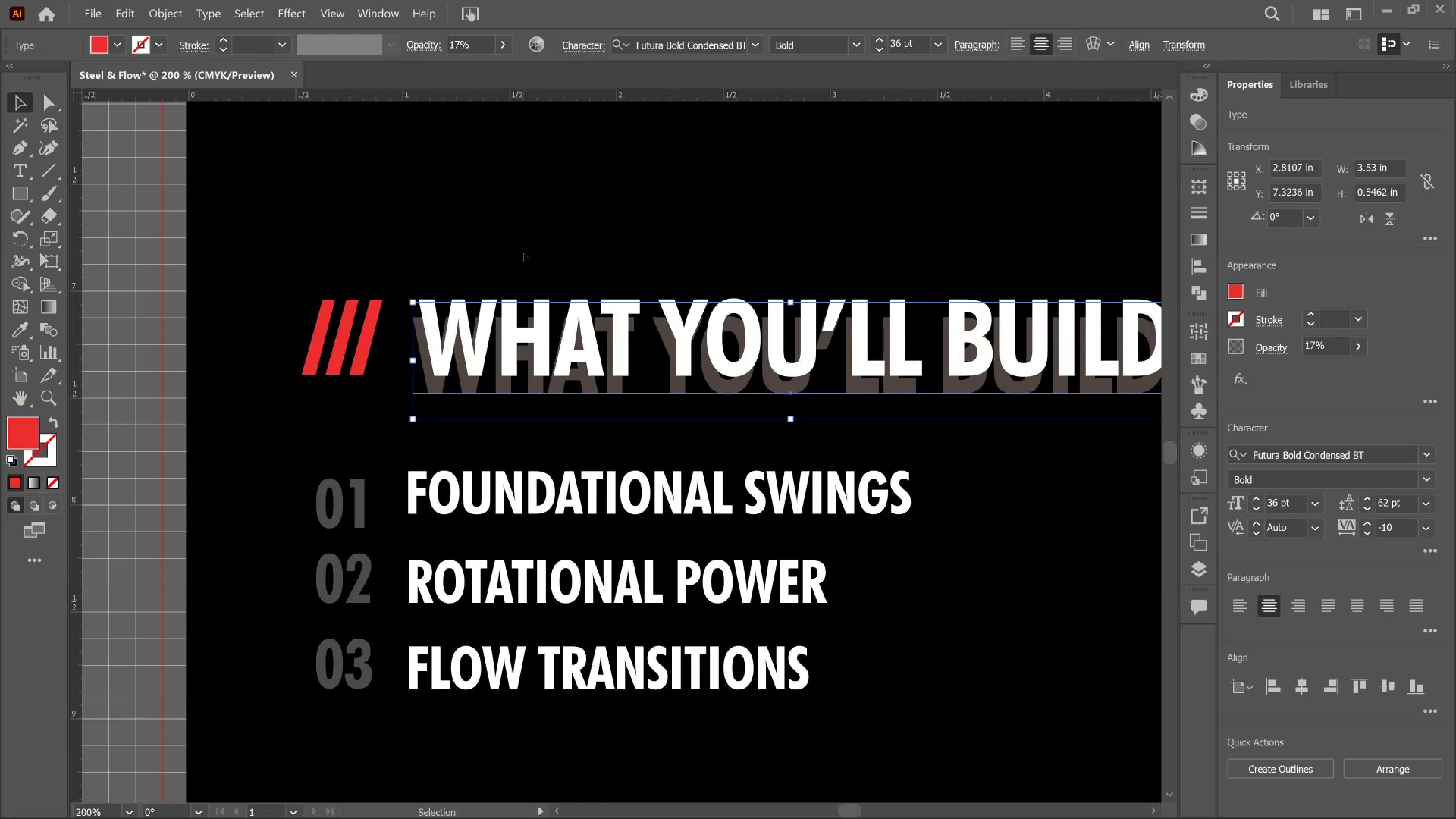 
left_click_drag(start_coordinate=[524, 254], to_coordinate=[563, 402])
 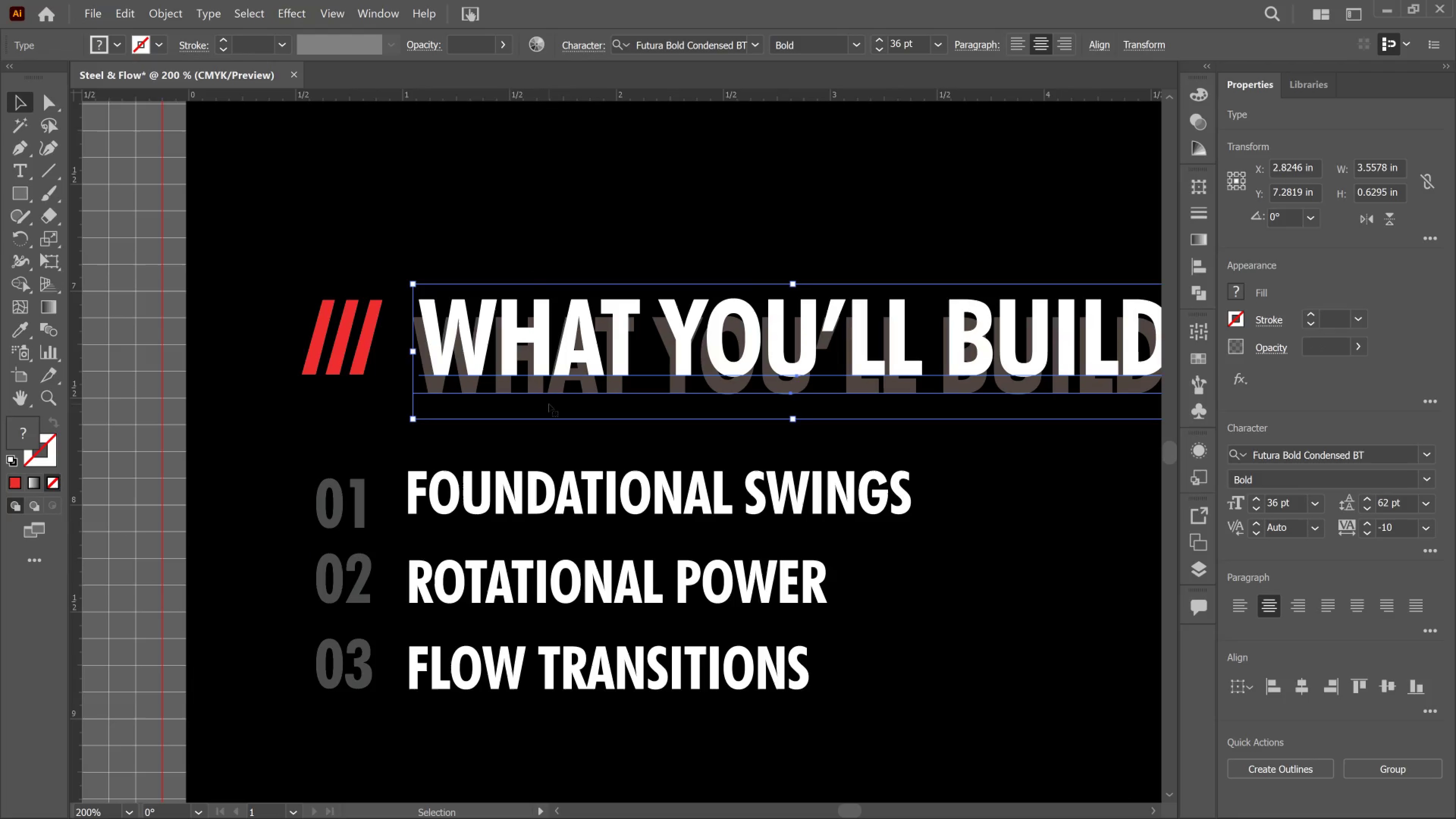 
key(Shift+ArrowRight)
 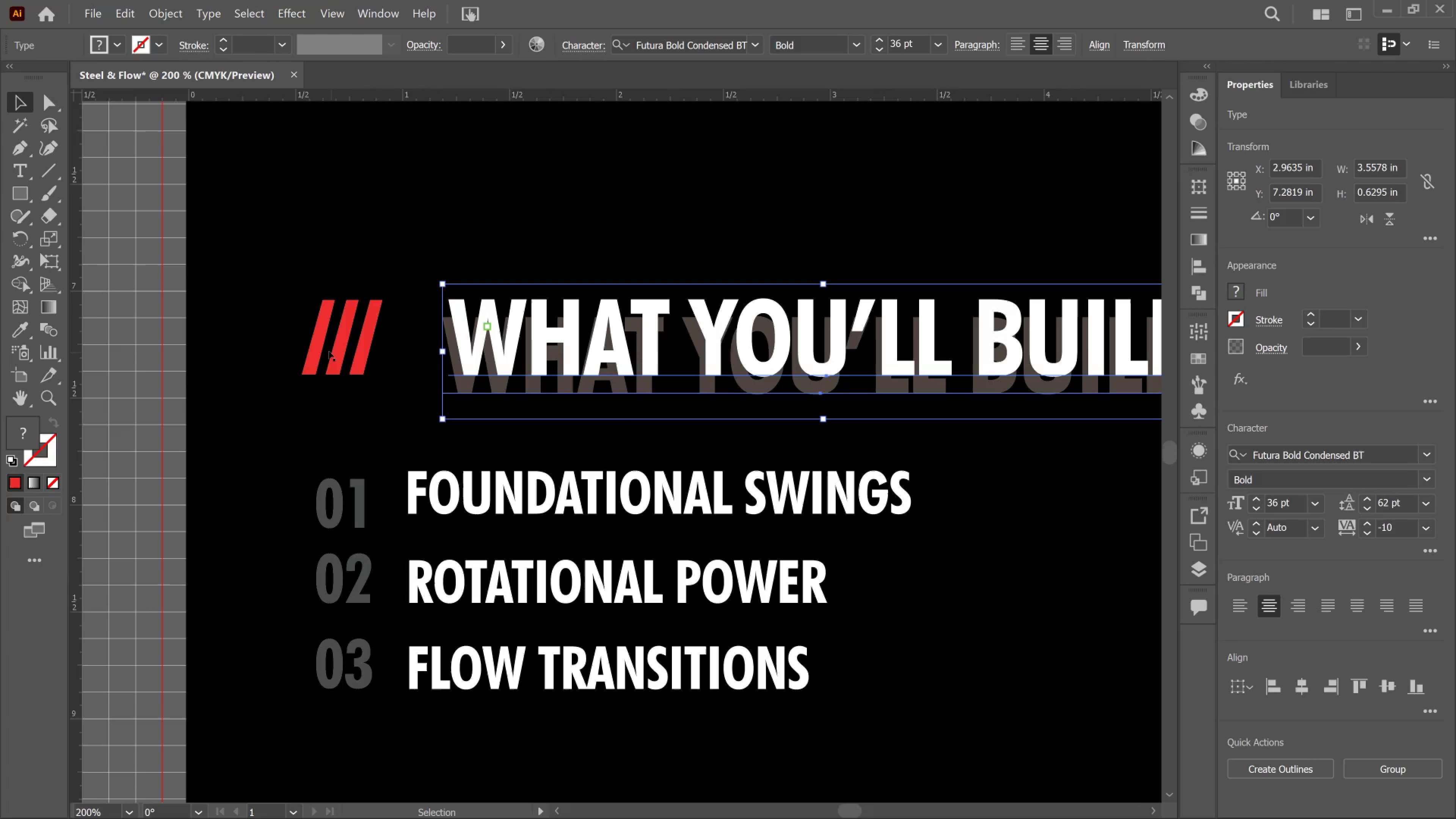 
left_click([332, 352])
 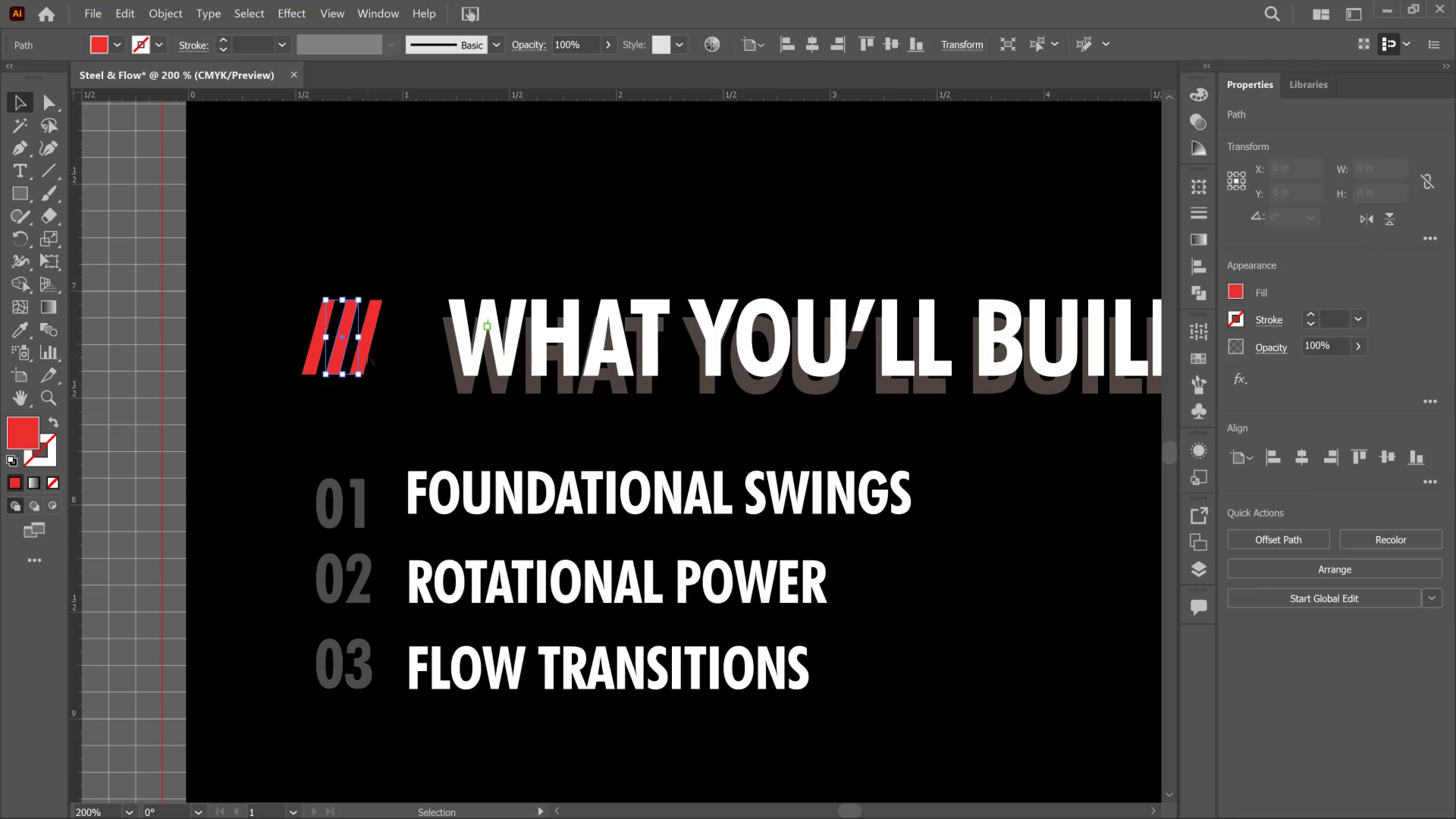 
hold_key(key=ShiftLeft, duration=0.91)
 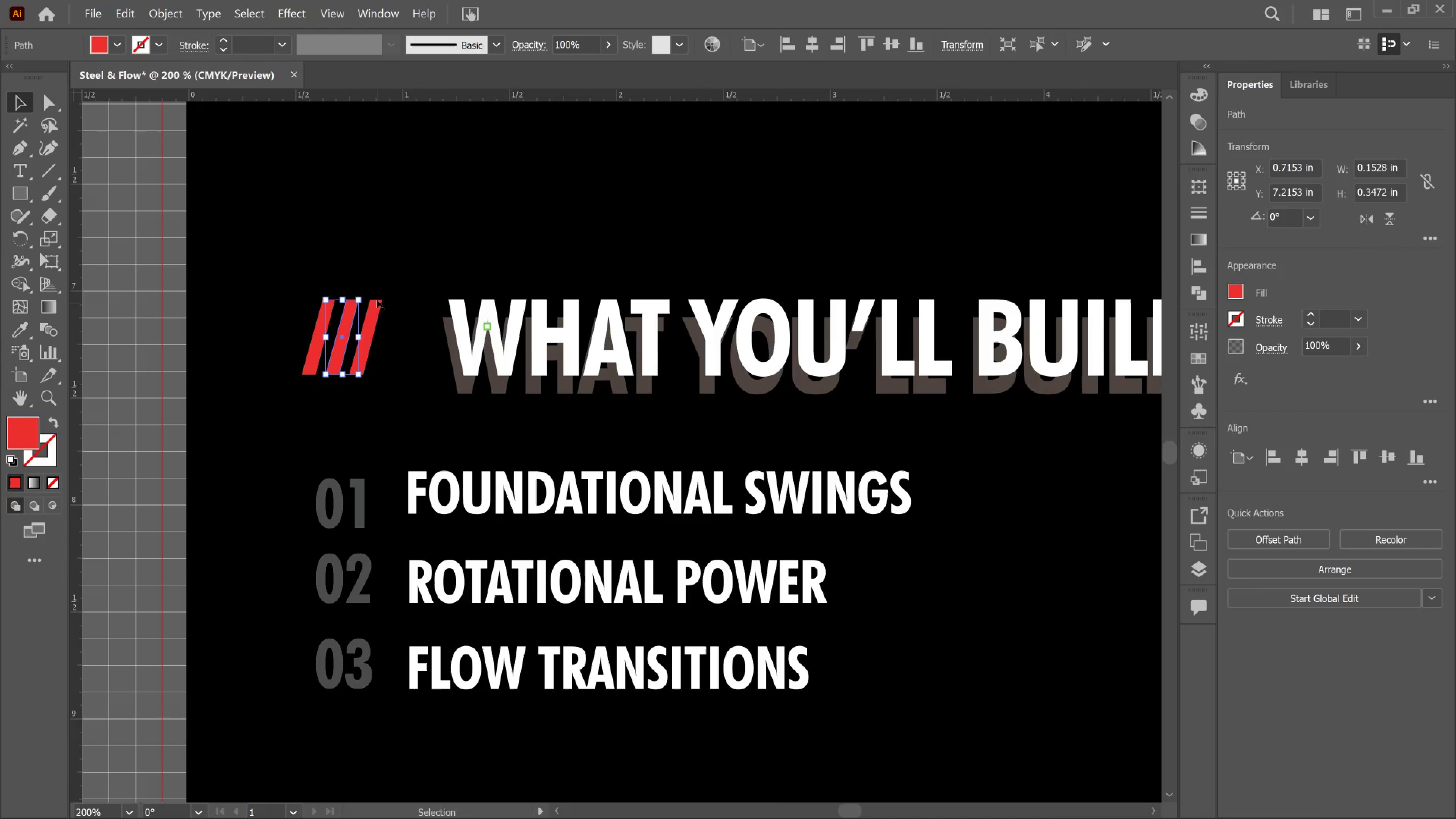 
hold_key(key=ShiftLeft, duration=1.54)
 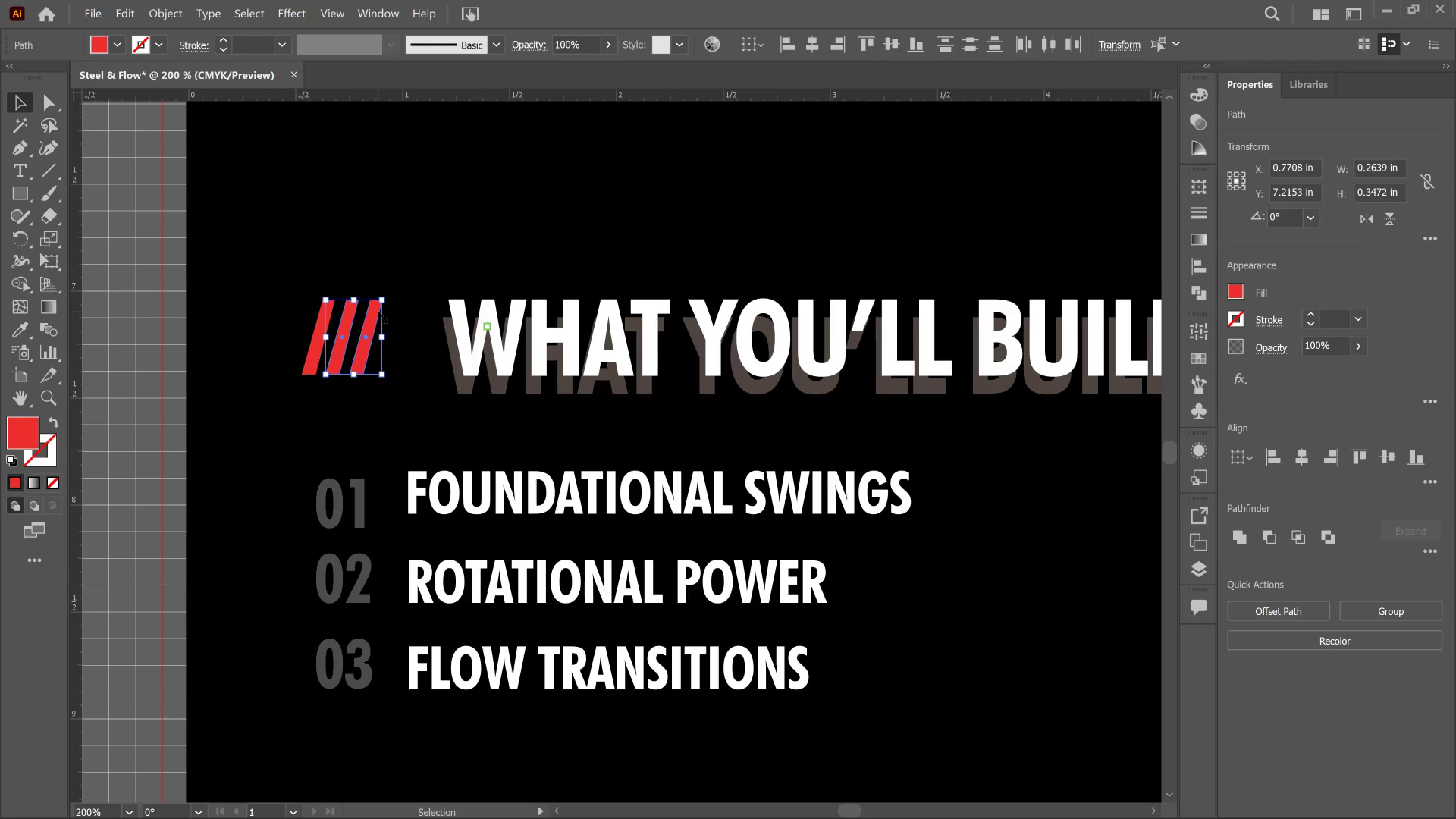 
key(Shift+ArrowRight)
 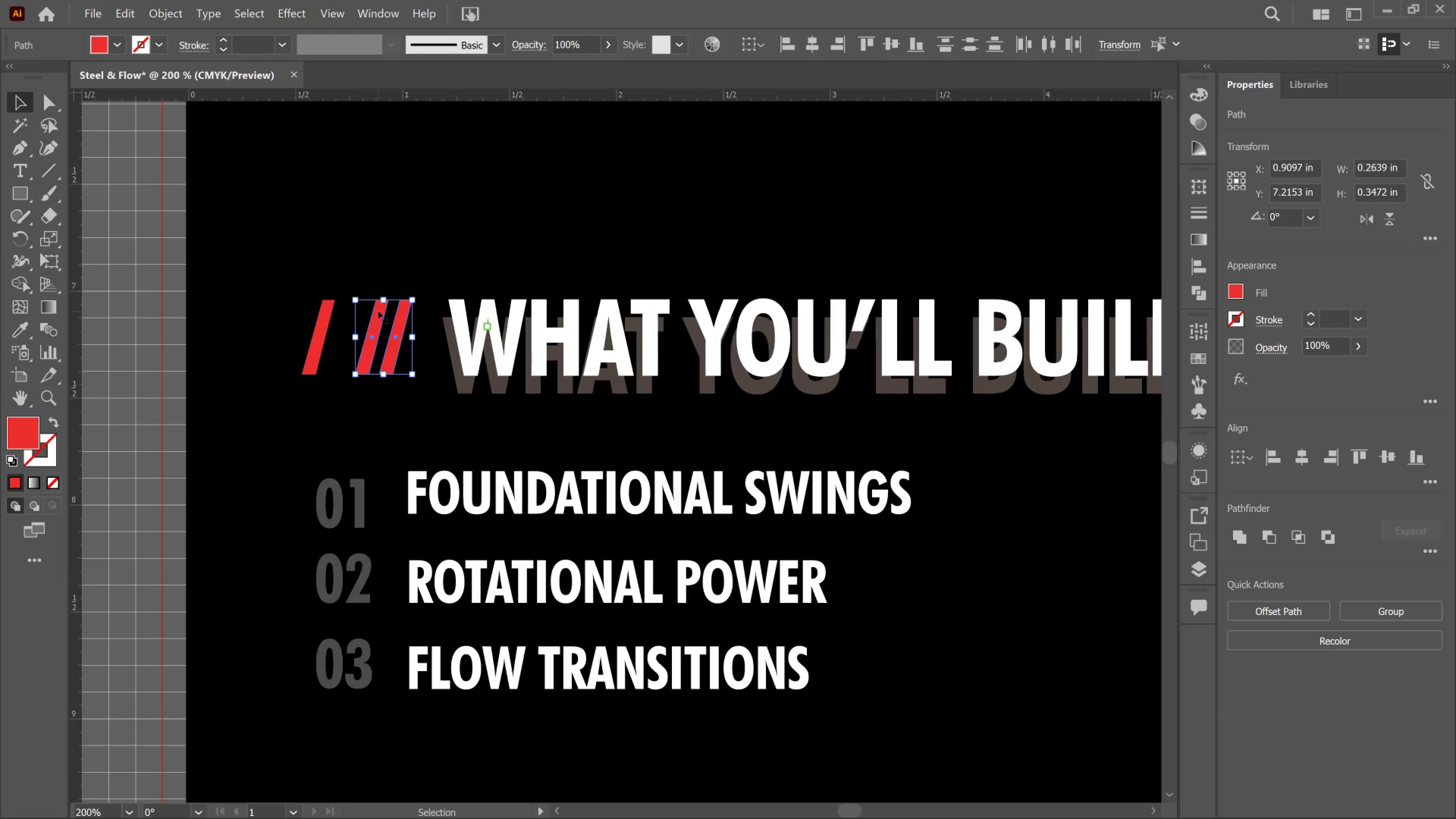 
key(Shift+ArrowLeft)
 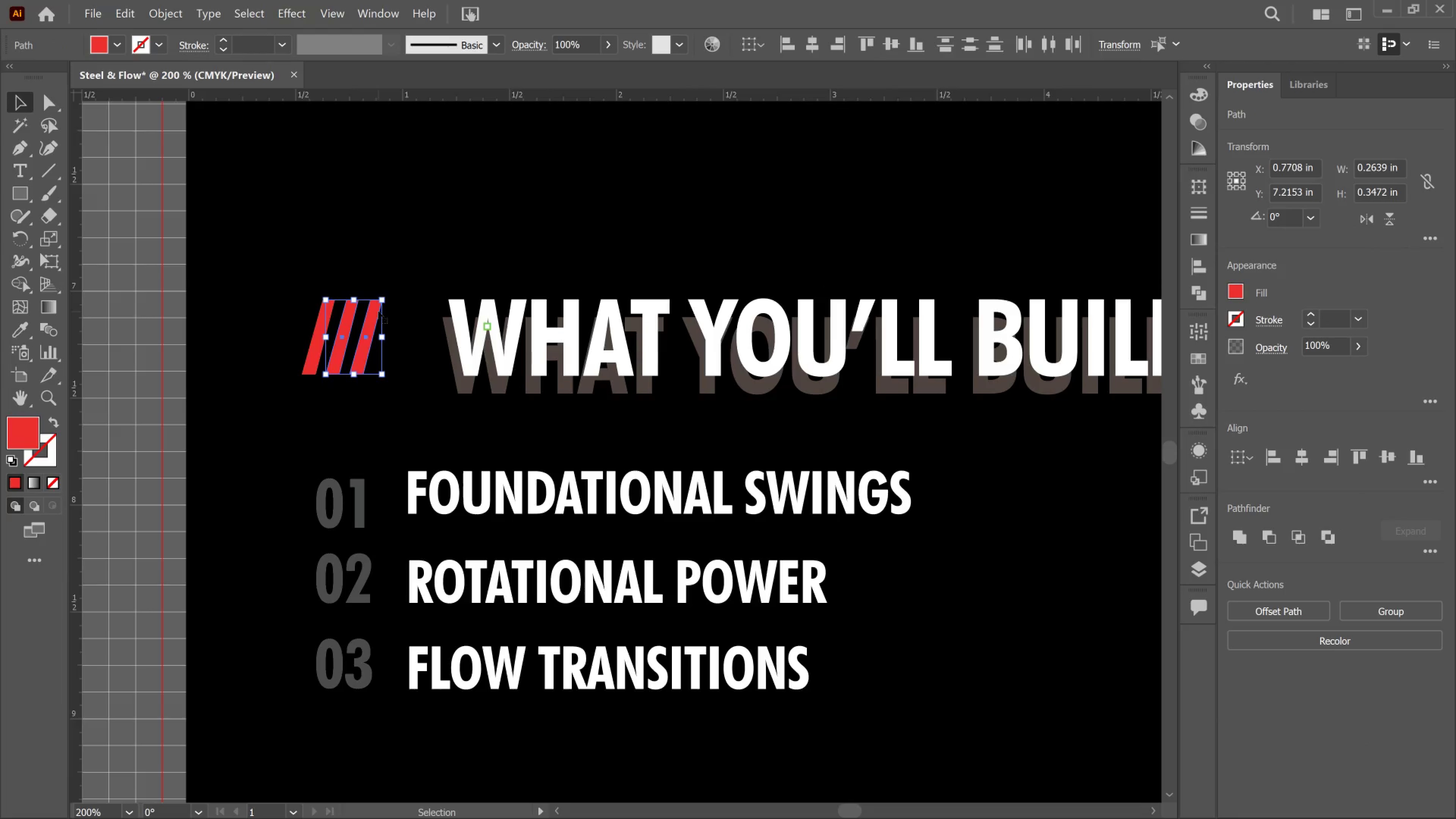 
key(ArrowRight)
 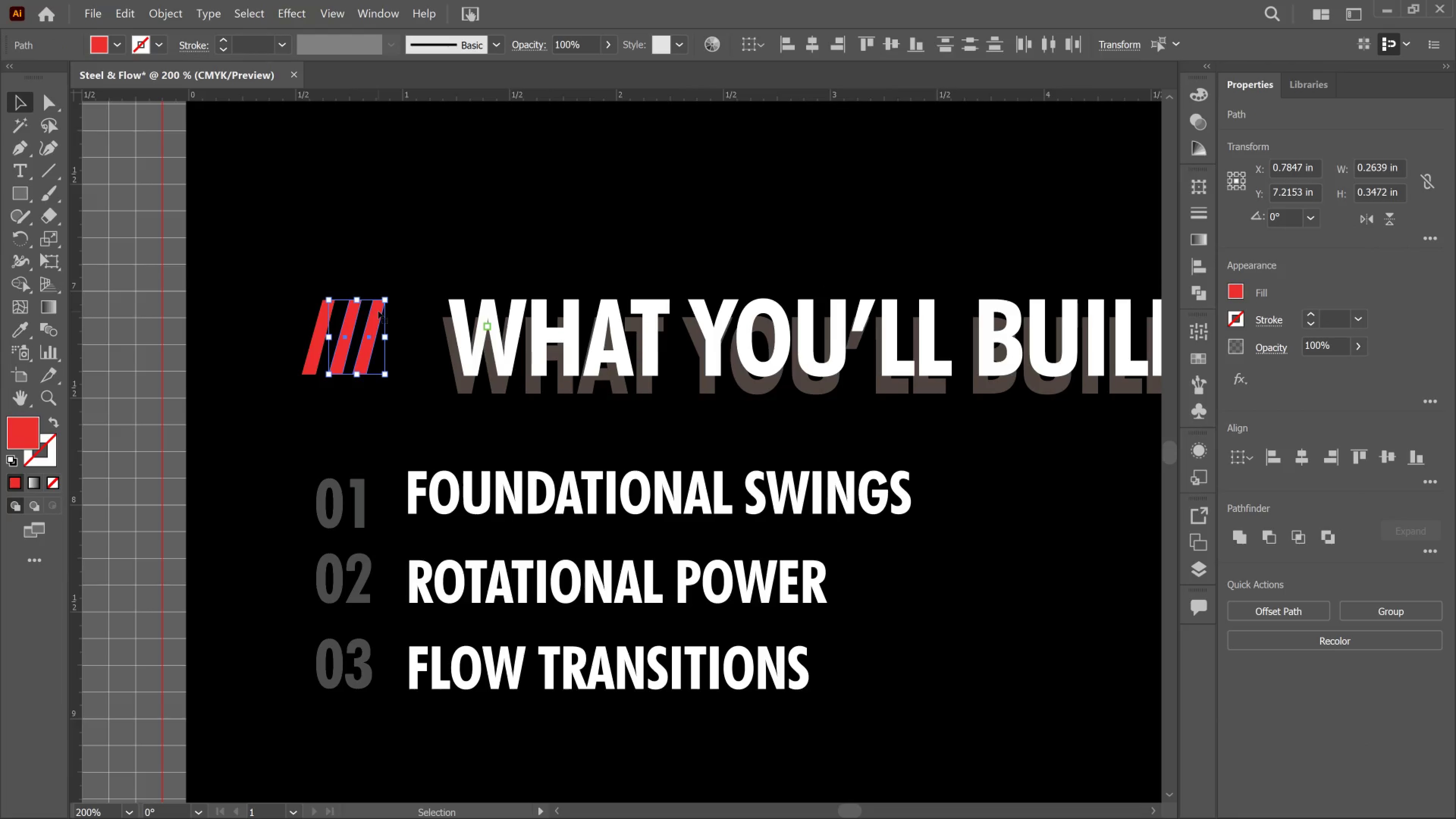 
key(ArrowRight)
 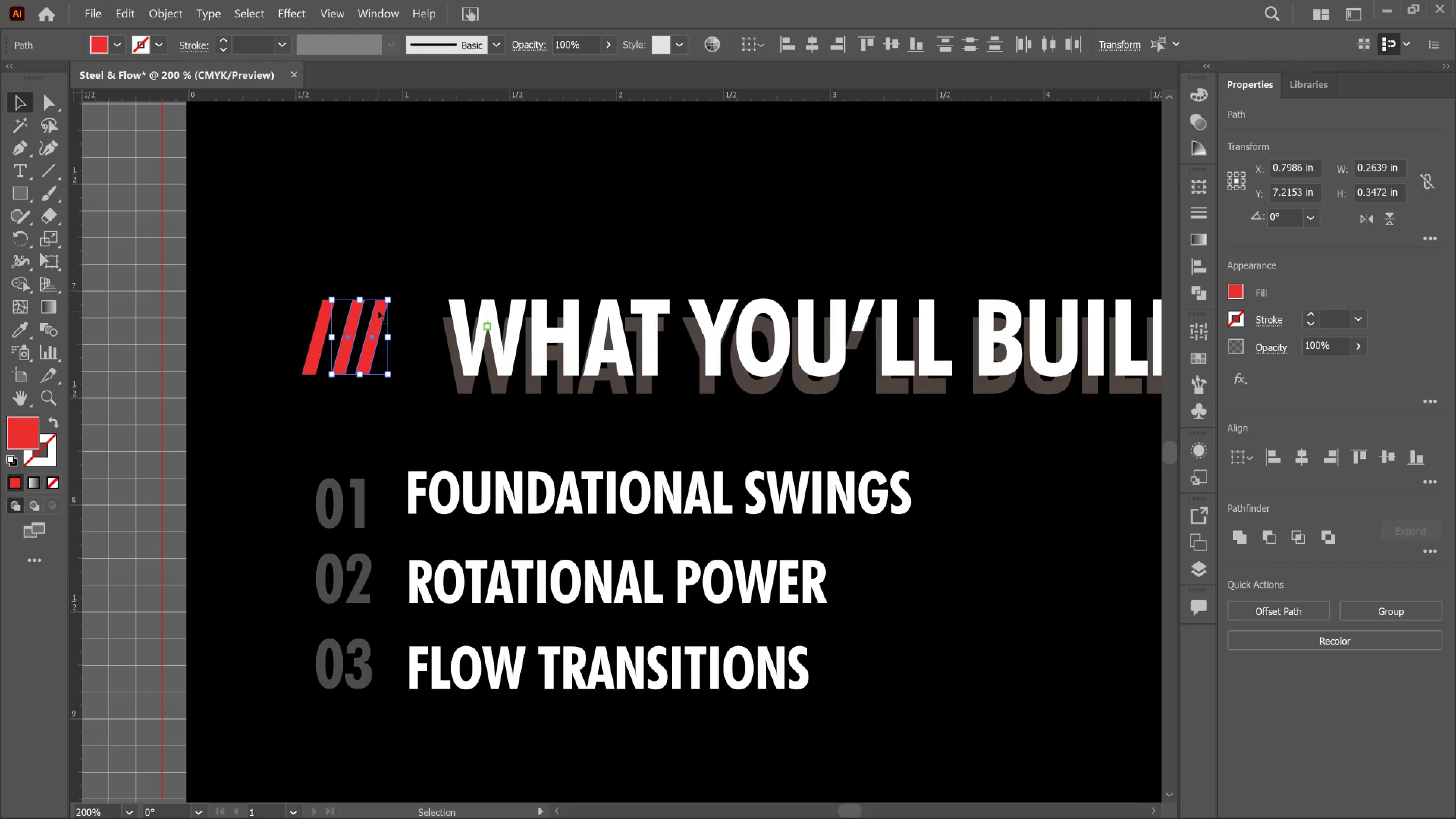 
key(ArrowRight)
 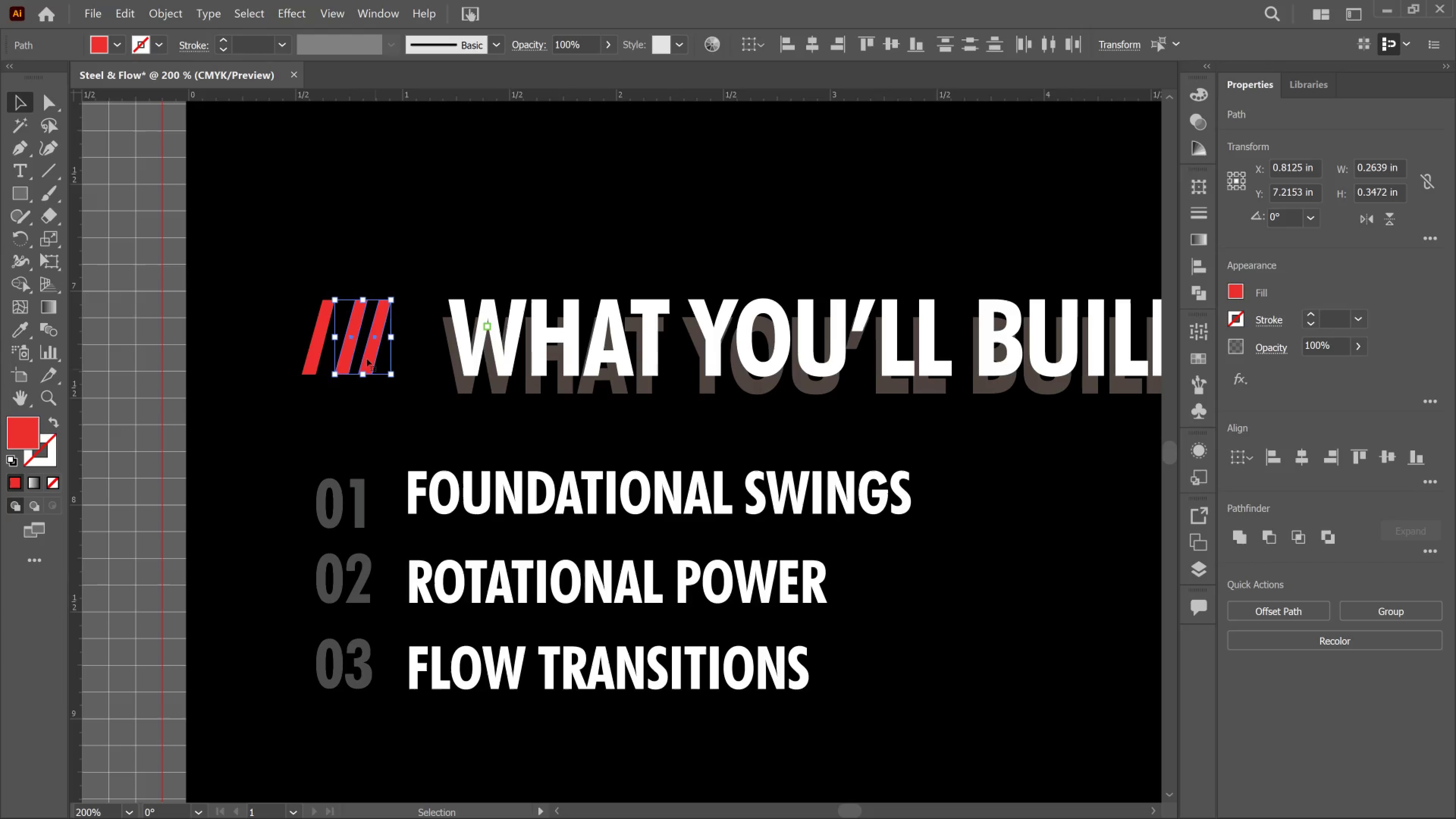 
left_click([383, 410])
 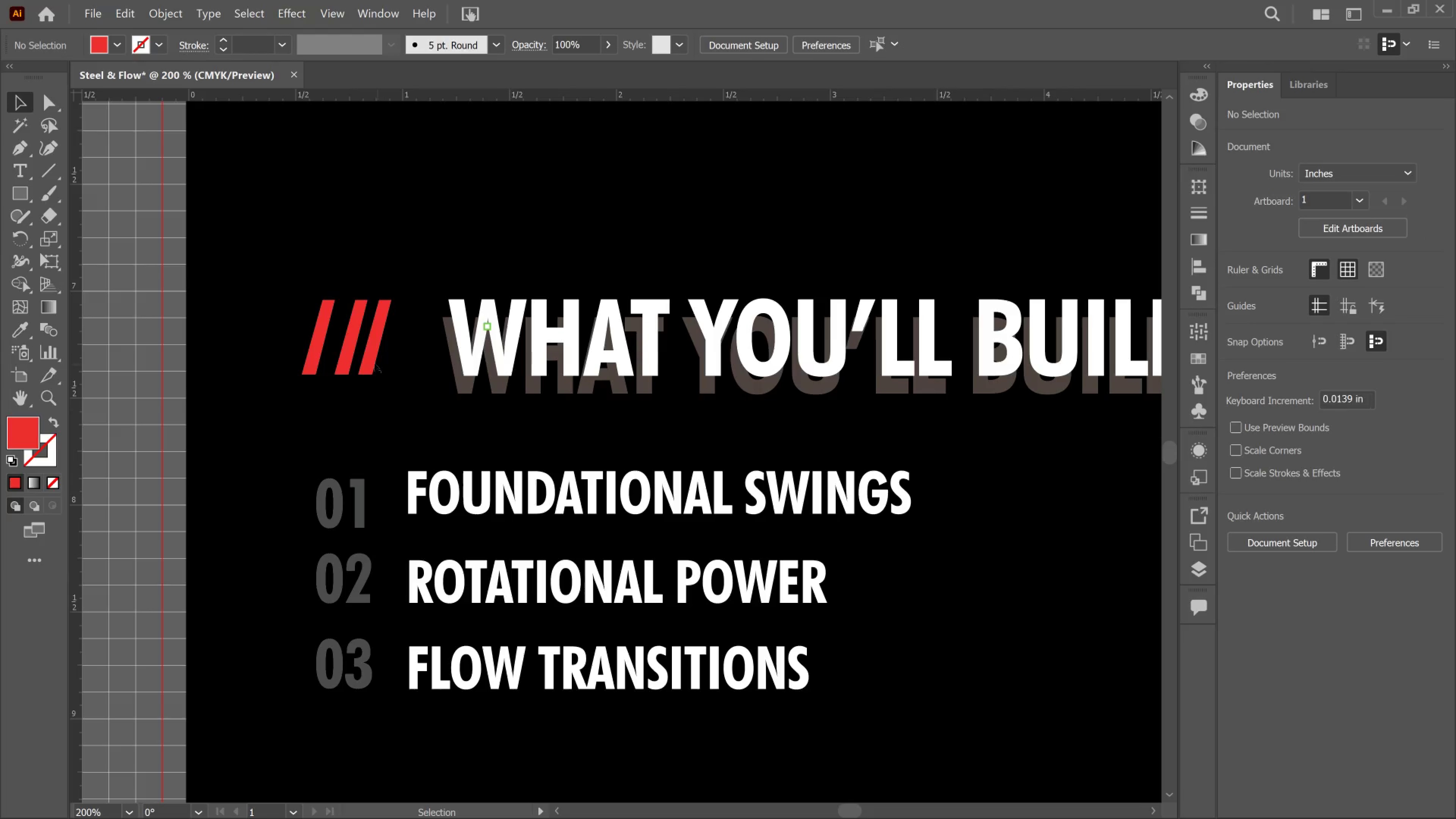 
left_click([372, 363])
 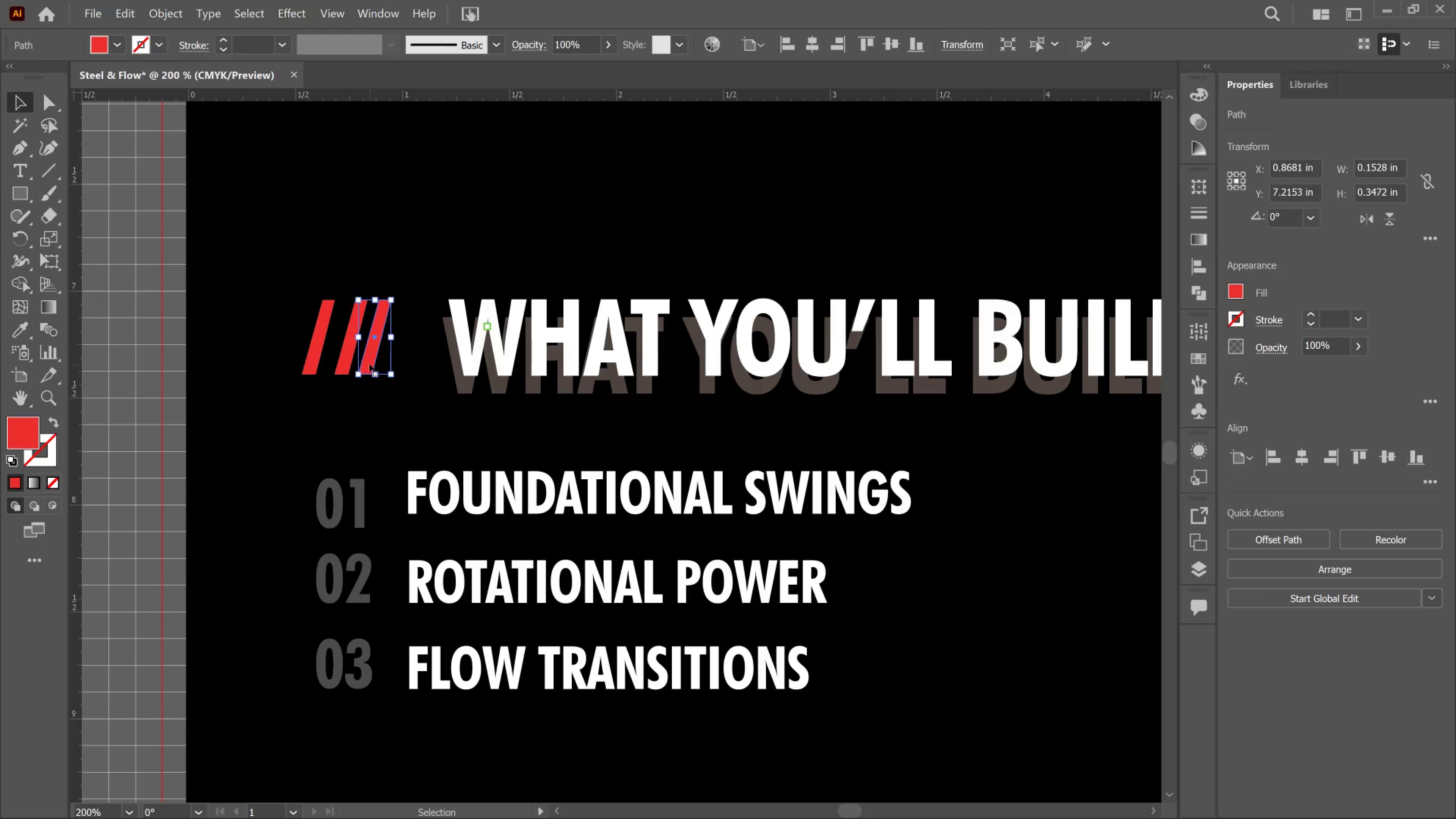 
key(ArrowRight)
 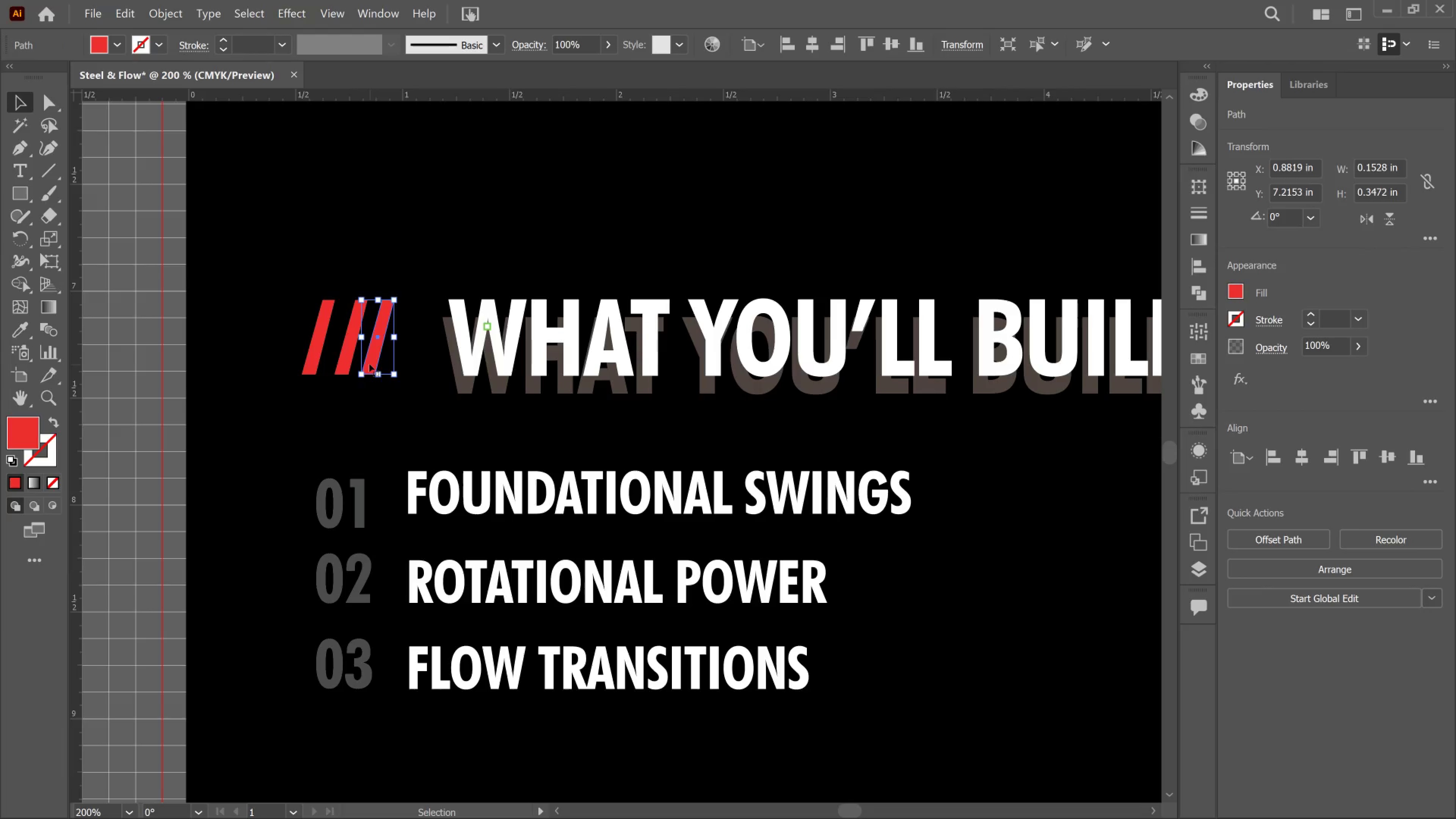 
key(ArrowRight)
 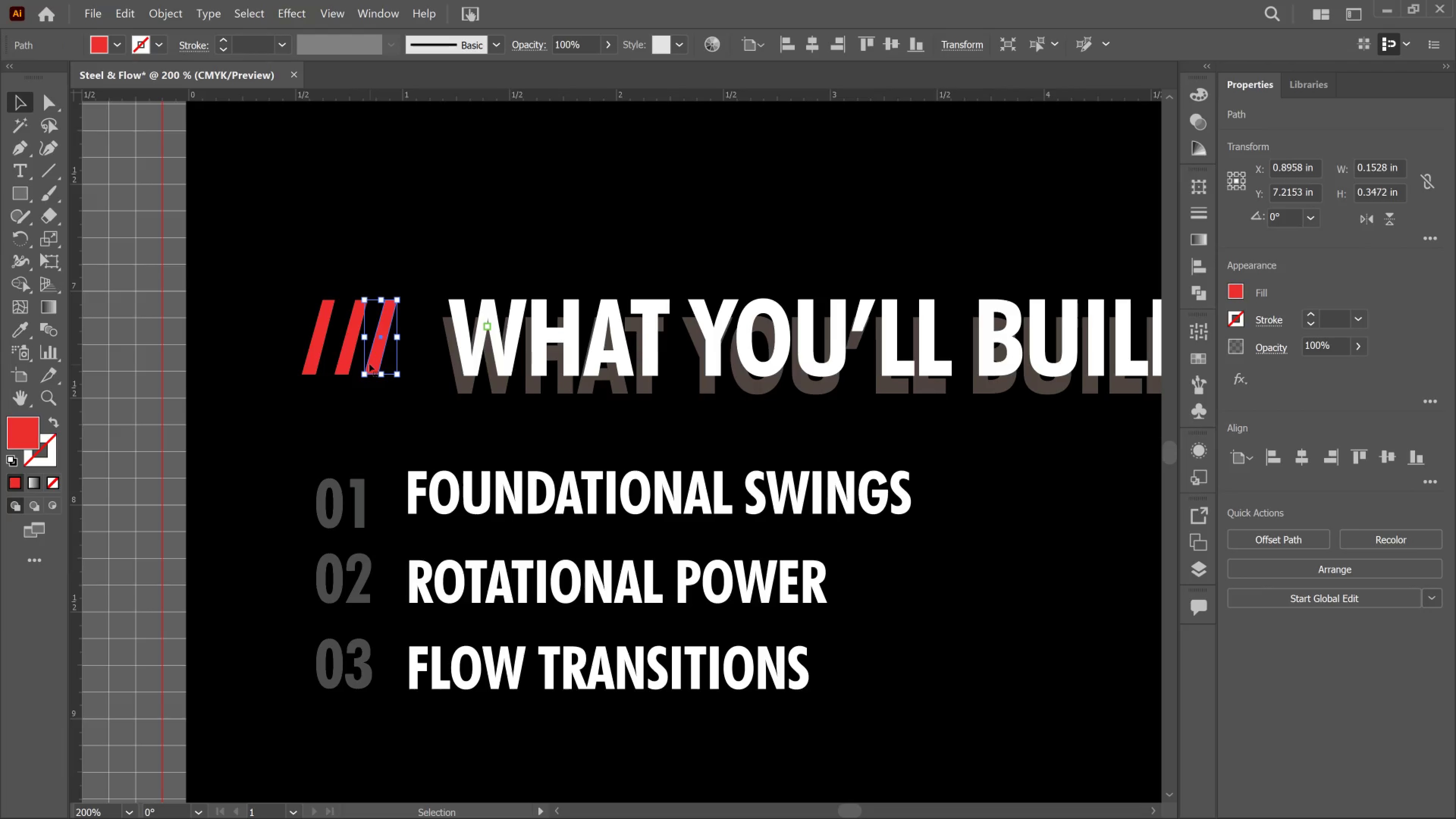 
key(ArrowRight)
 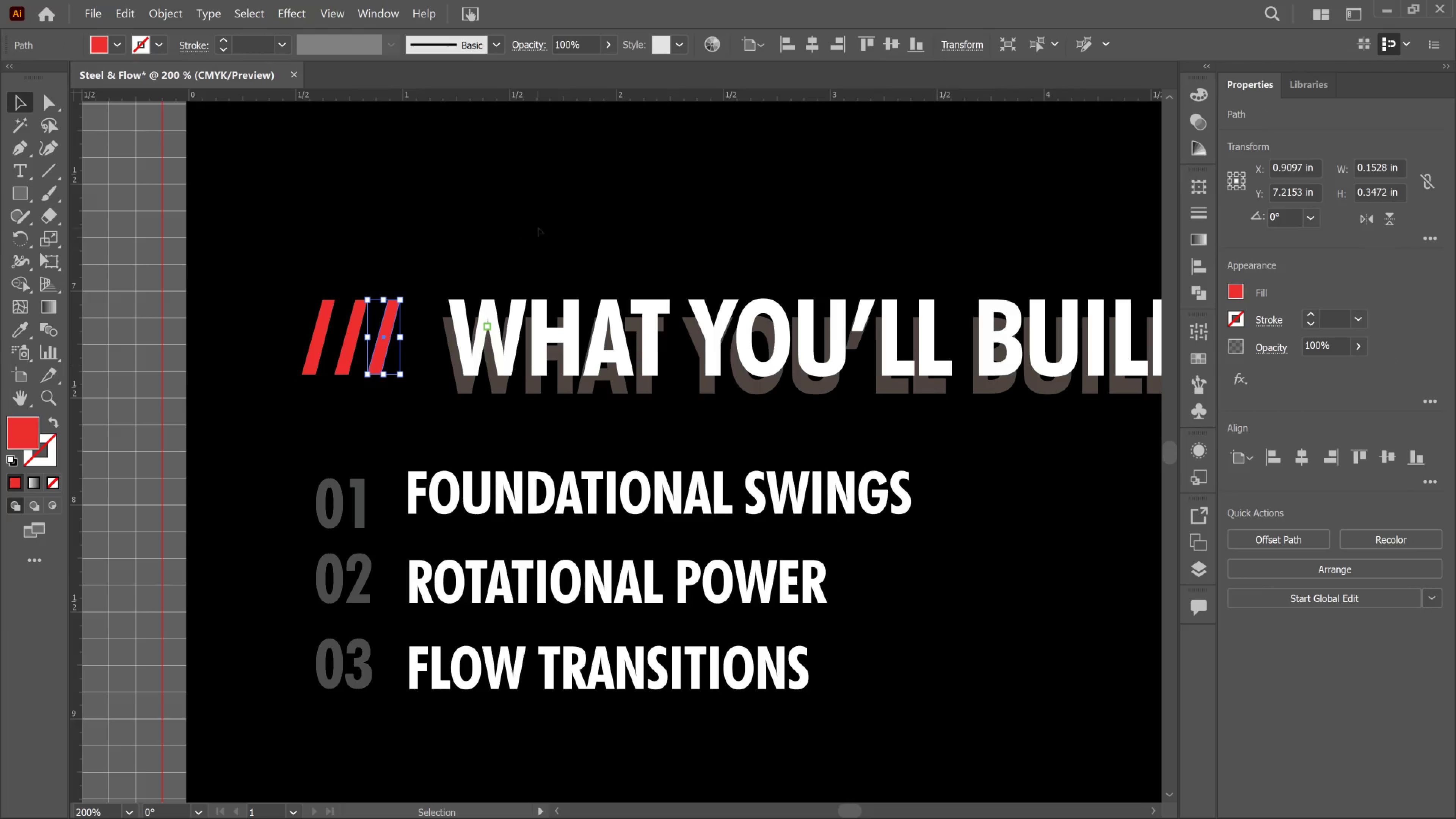 
left_click_drag(start_coordinate=[550, 218], to_coordinate=[541, 222])
 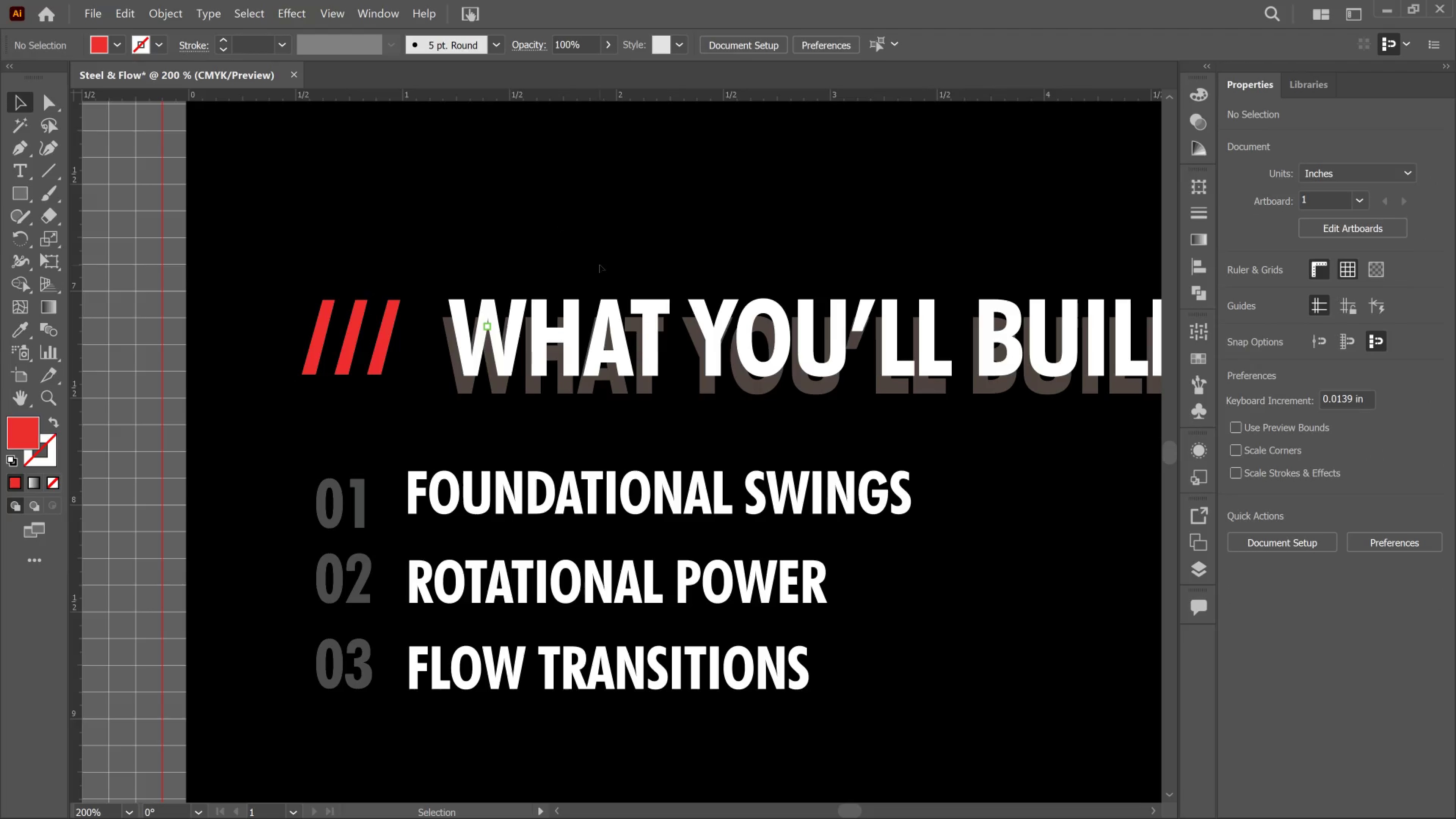 
hold_key(key=AltLeft, duration=0.67)
scroll: coordinate [605, 268], scroll_direction: down, amount: 2.0
 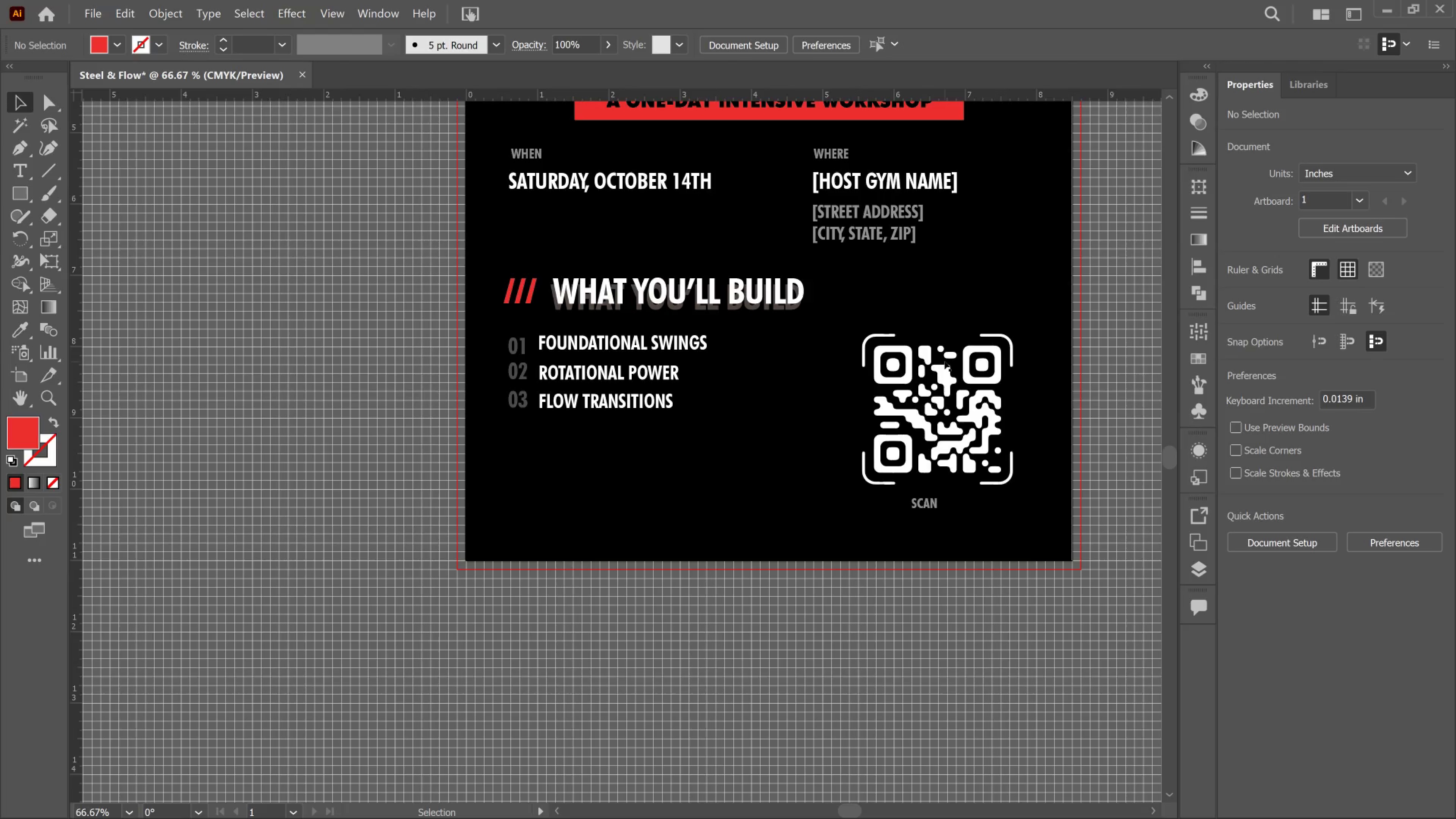 
hold_key(key=AltLeft, duration=0.72)
scroll: coordinate [928, 362], scroll_direction: up, amount: 2.0
 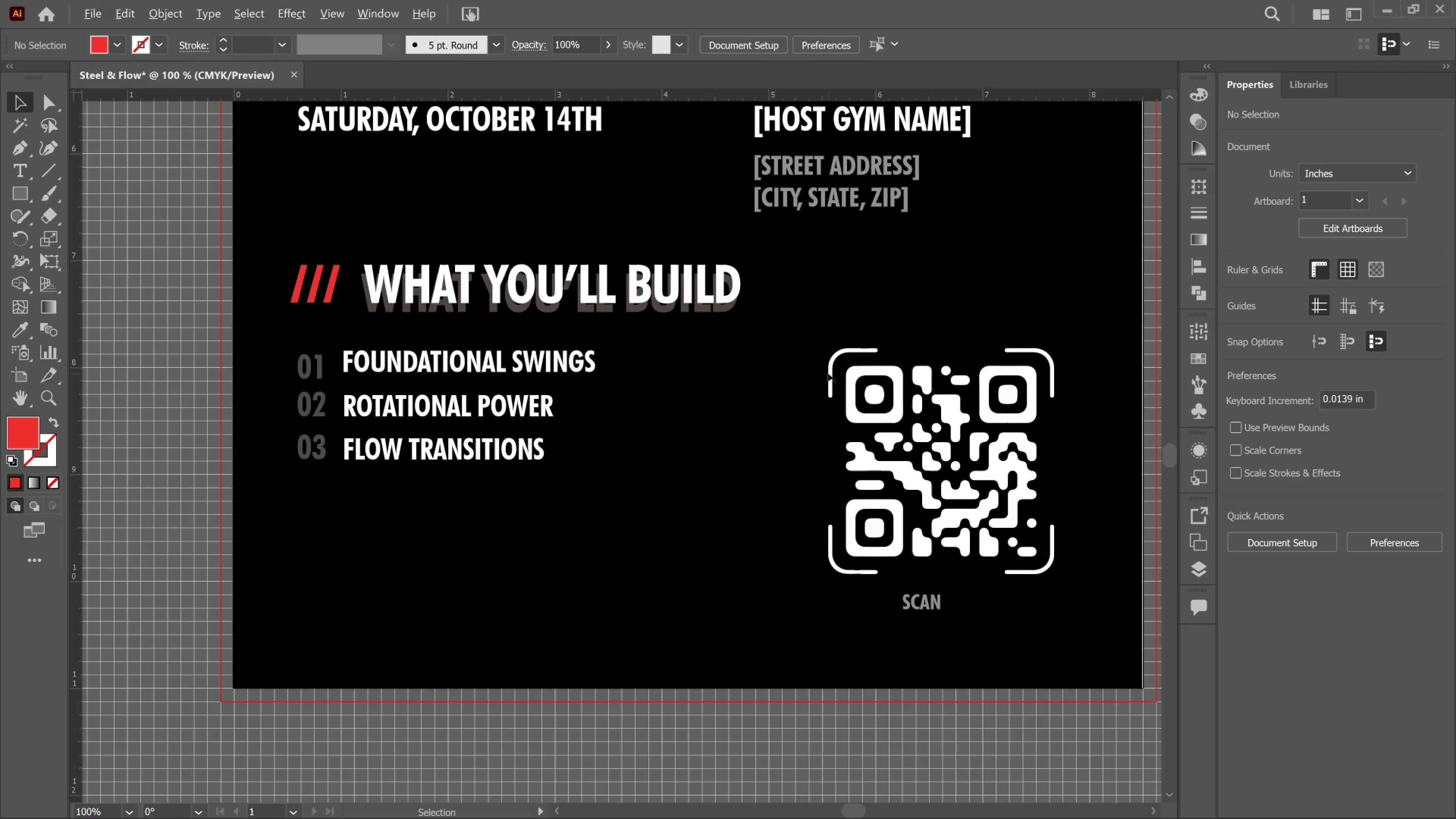 
hold_key(key=AltLeft, duration=0.51)
scroll: coordinate [622, 311], scroll_direction: up, amount: 2.0
 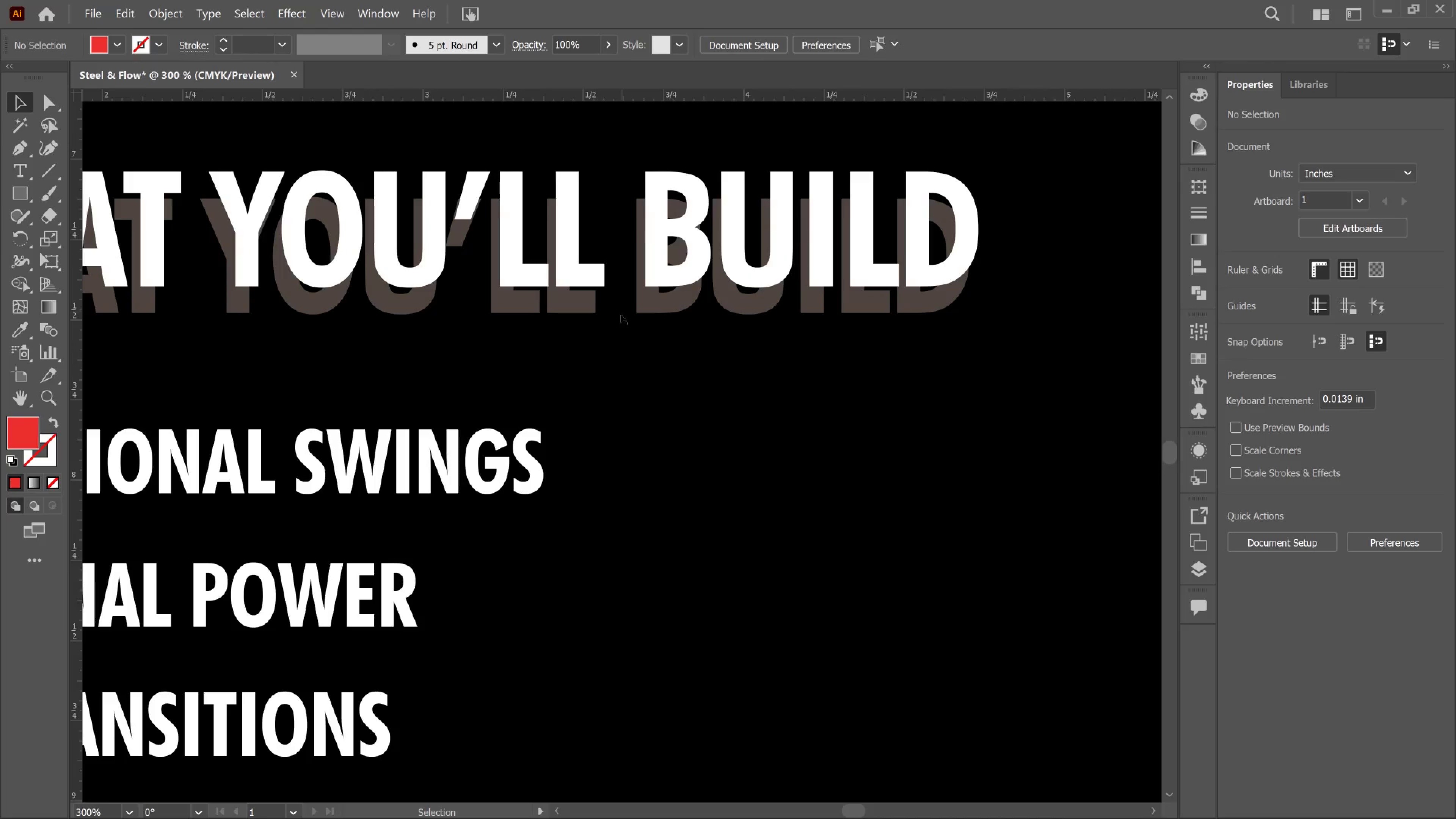 
hold_key(key=AltLeft, duration=0.38)
scroll: coordinate [619, 316], scroll_direction: down, amount: 2.0
 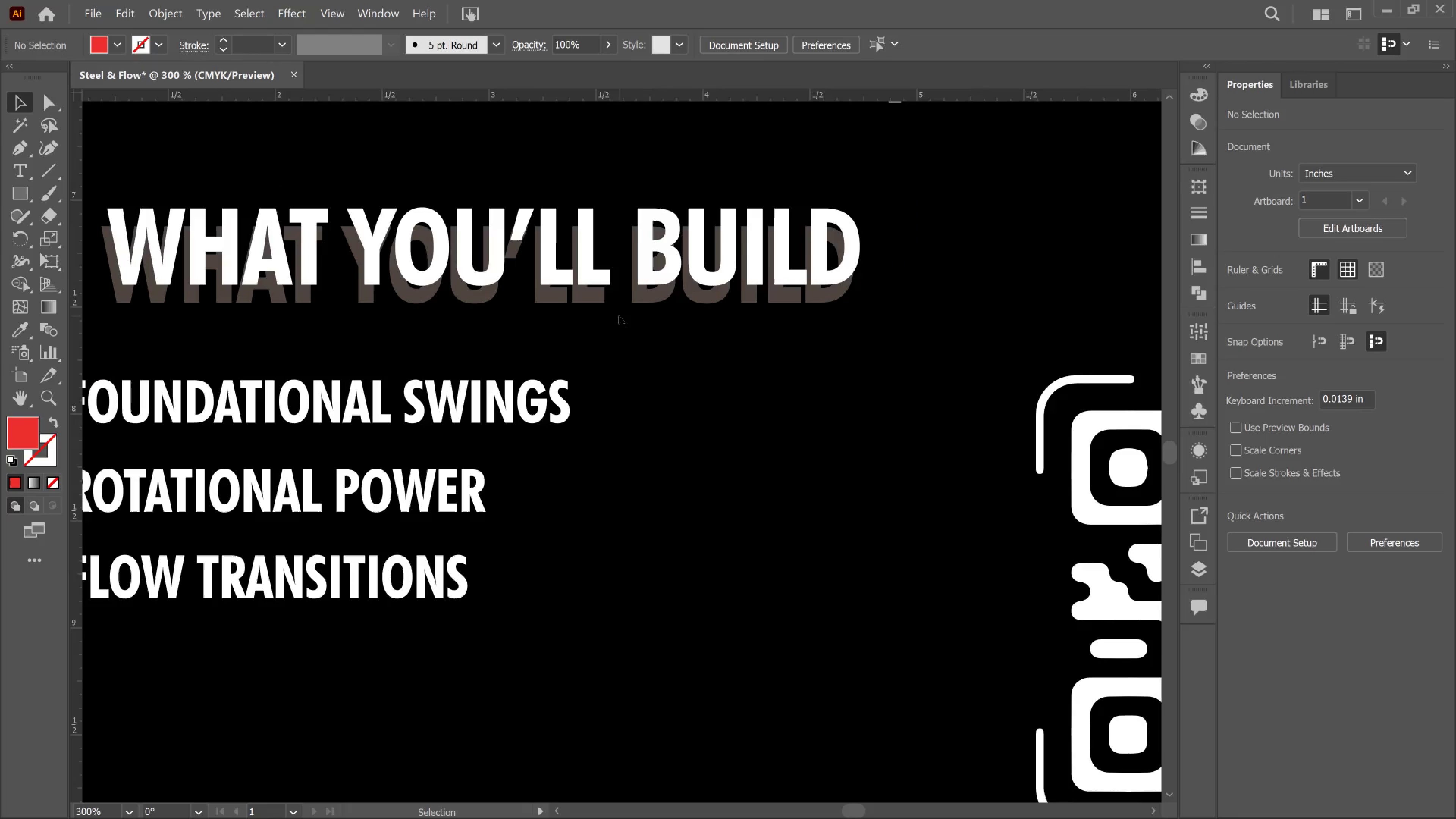 
hold_key(key=AltLeft, duration=0.34)
scroll: coordinate [628, 288], scroll_direction: down, amount: 1.0
 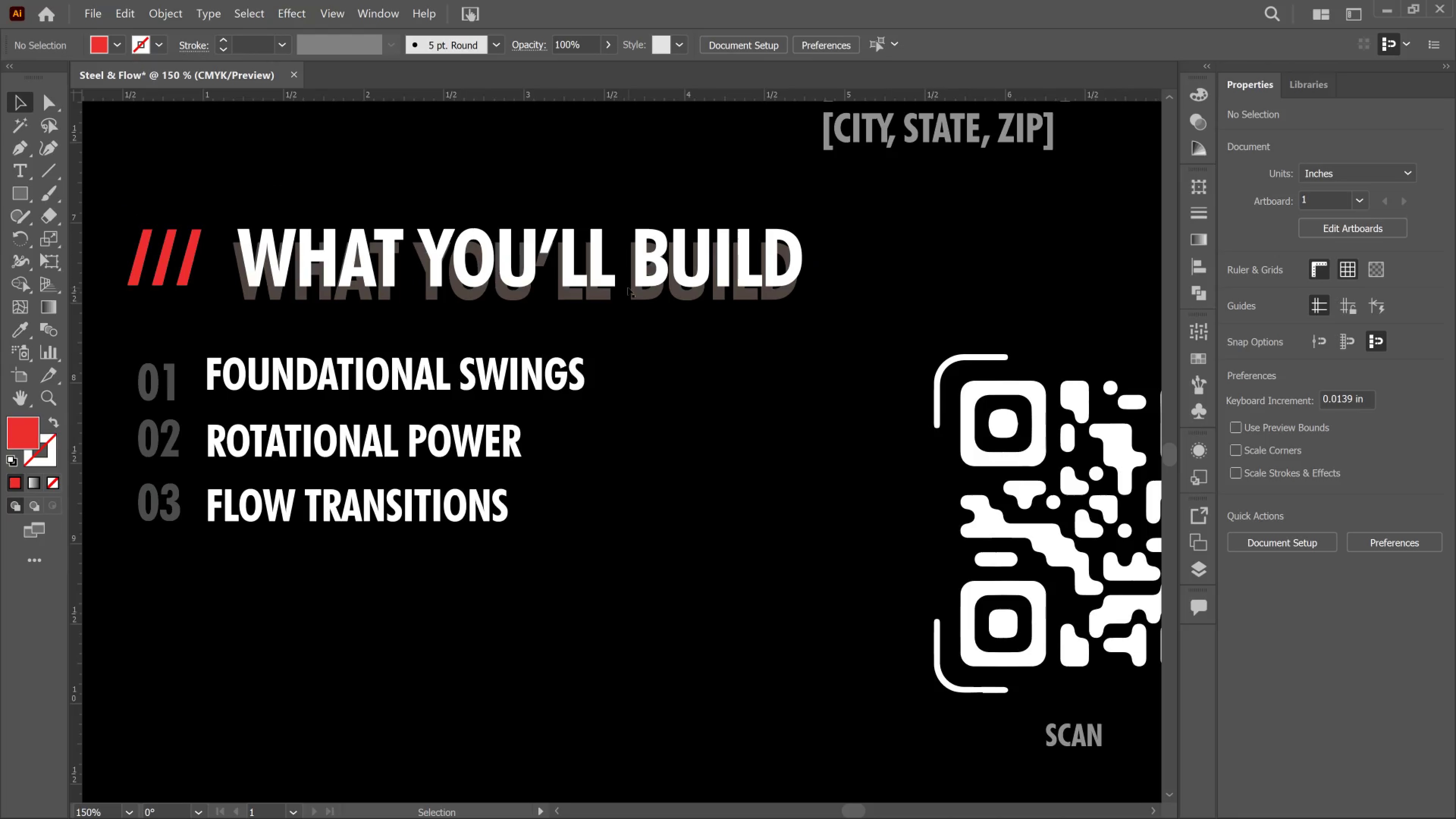 
scroll: coordinate [622, 279], scroll_direction: up, amount: 22.0
 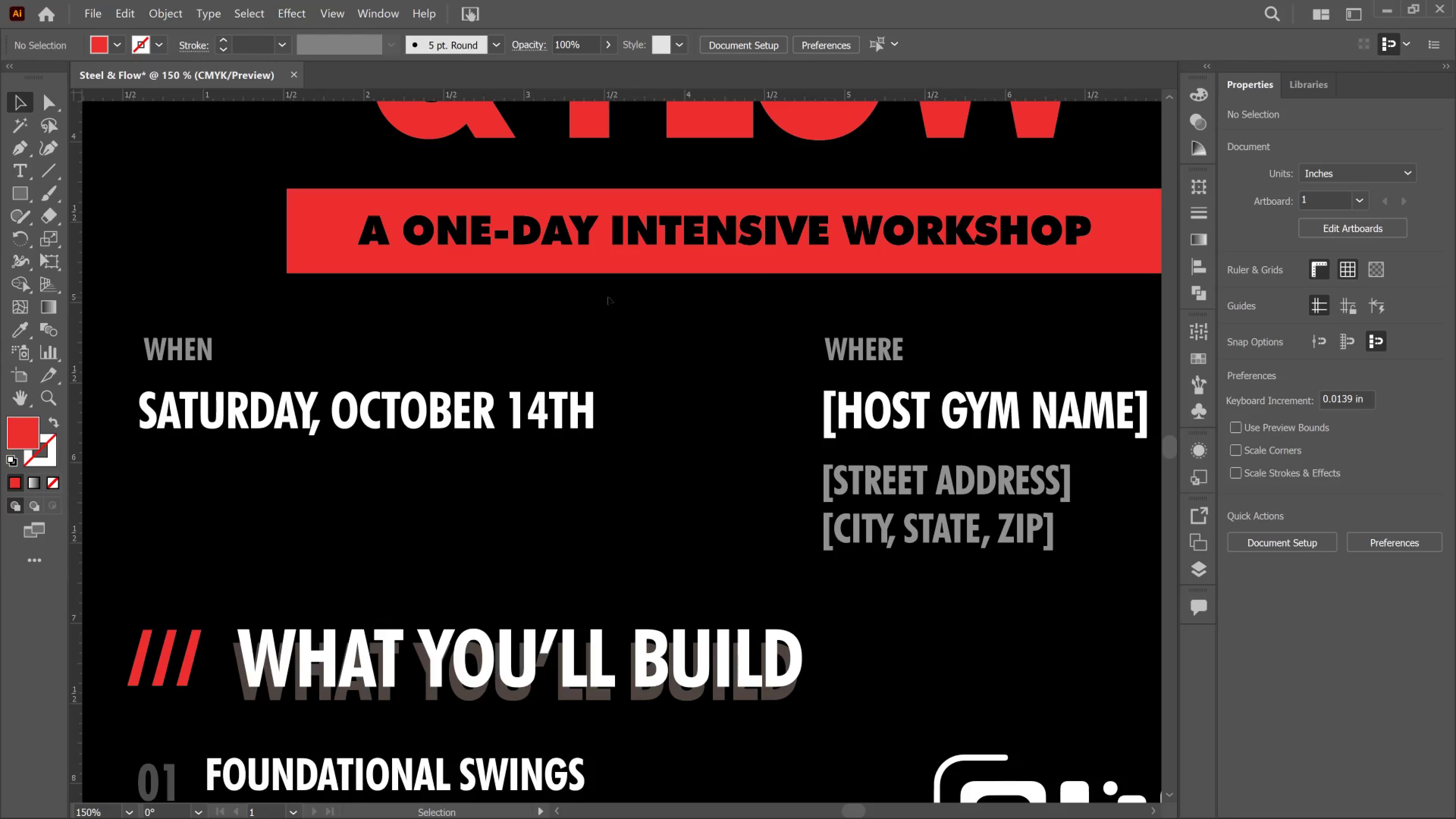 
scroll: coordinate [577, 328], scroll_direction: down, amount: 1.0
 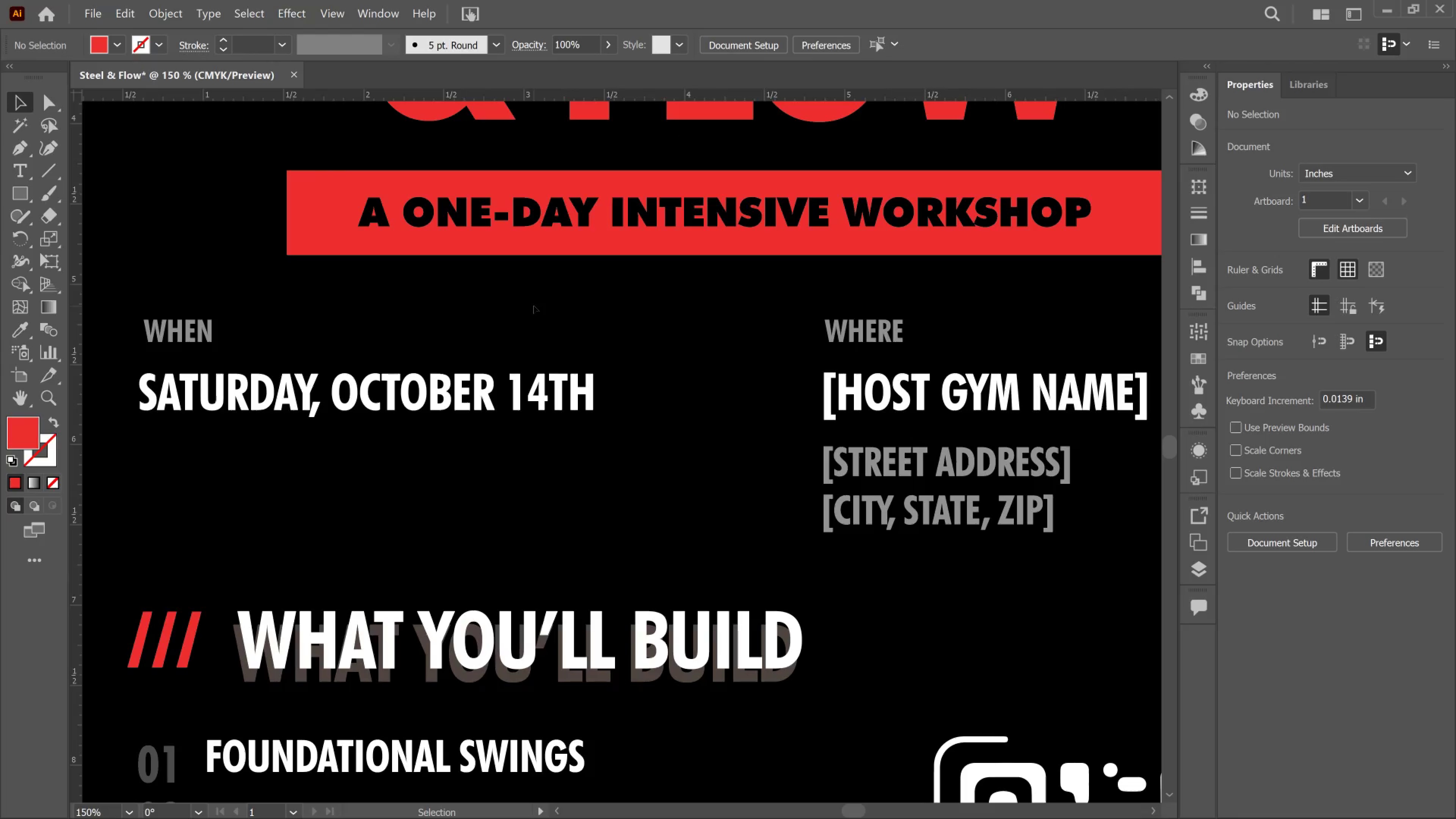 
wait(8.01)
 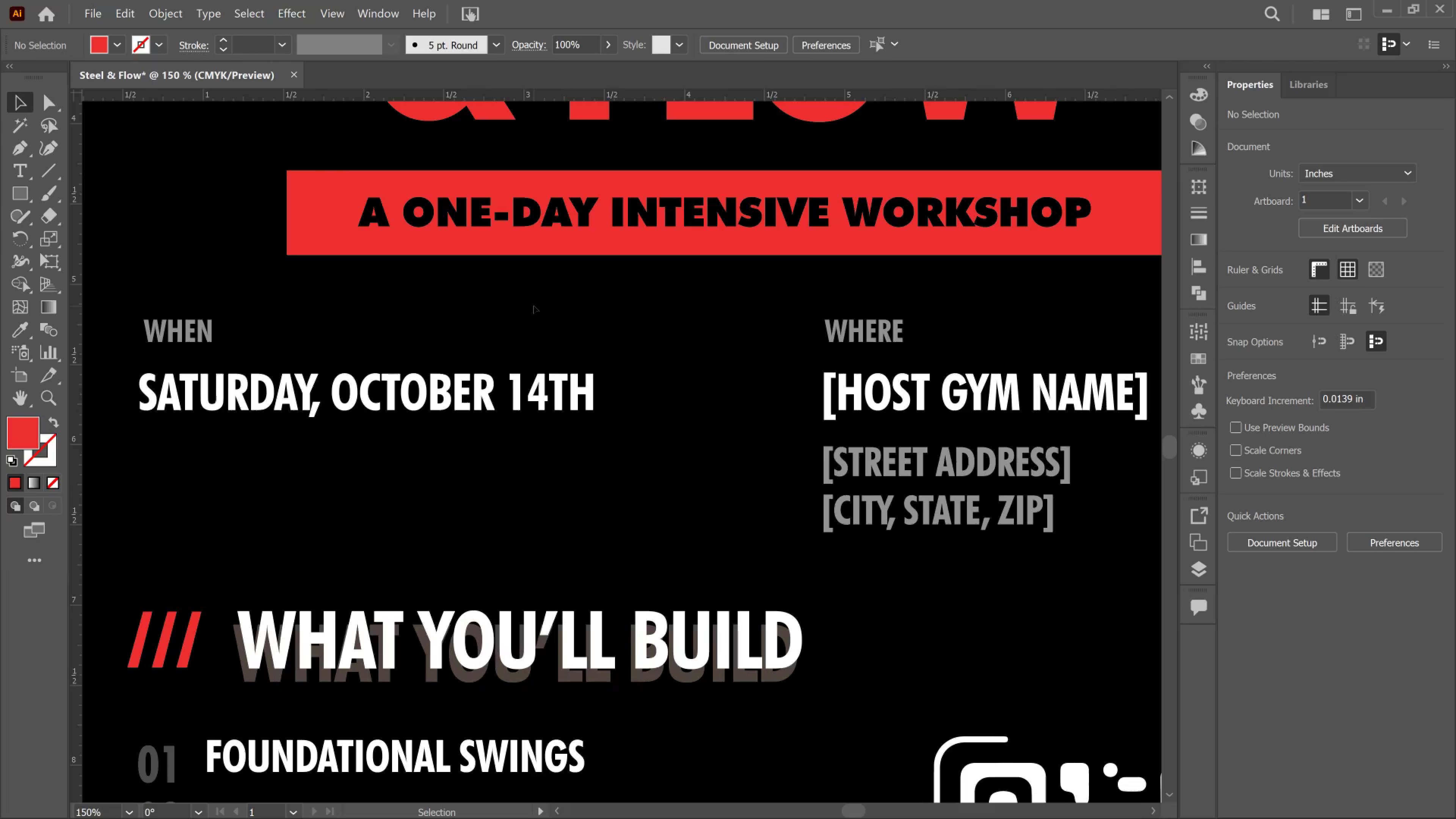 
hold_key(key=AltLeft, duration=0.48)
scroll: coordinate [937, 435], scroll_direction: down, amount: 2.0
 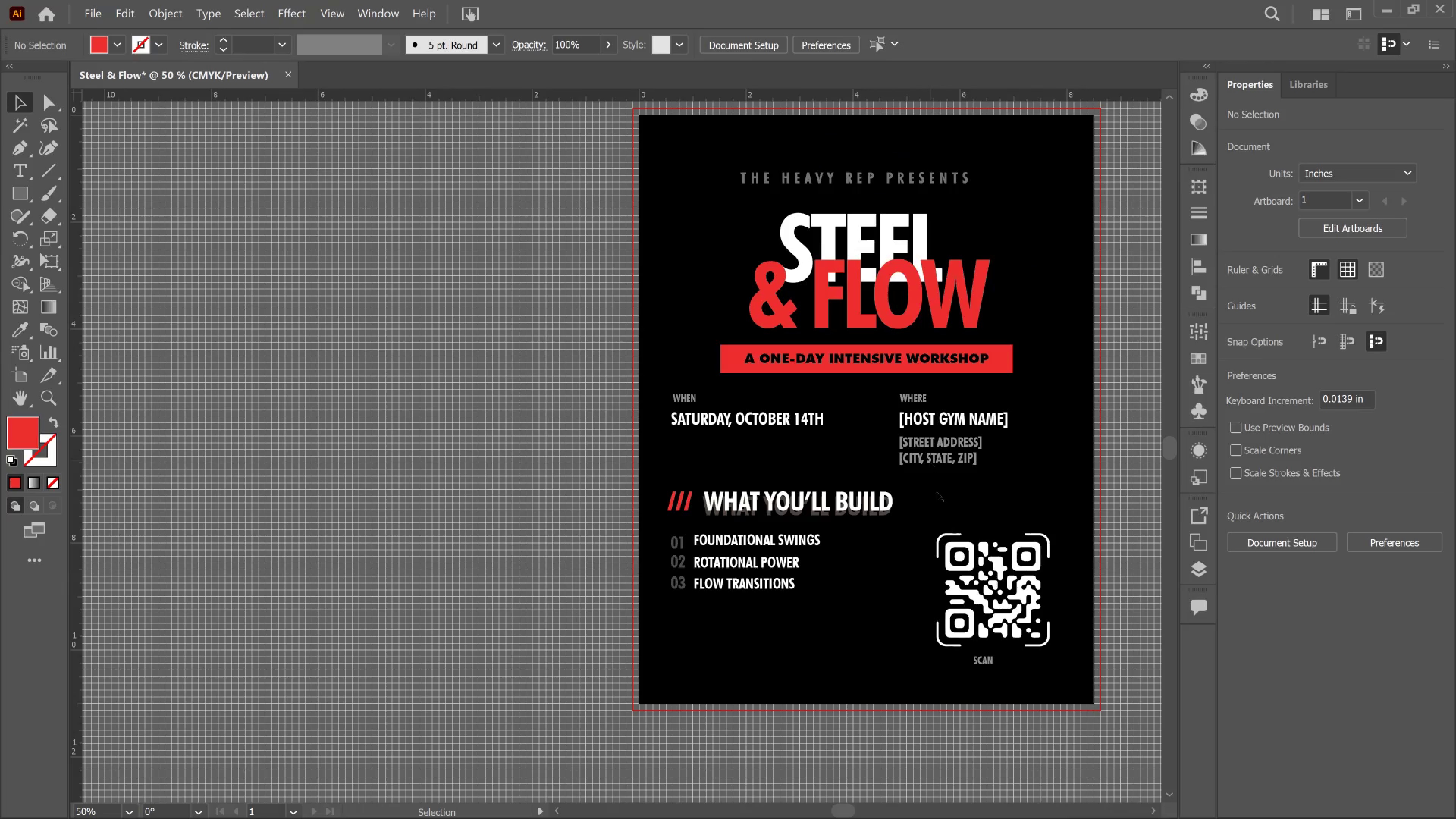 
hold_key(key=AltLeft, duration=0.7)
scroll: coordinate [1002, 578], scroll_direction: up, amount: 1.0
 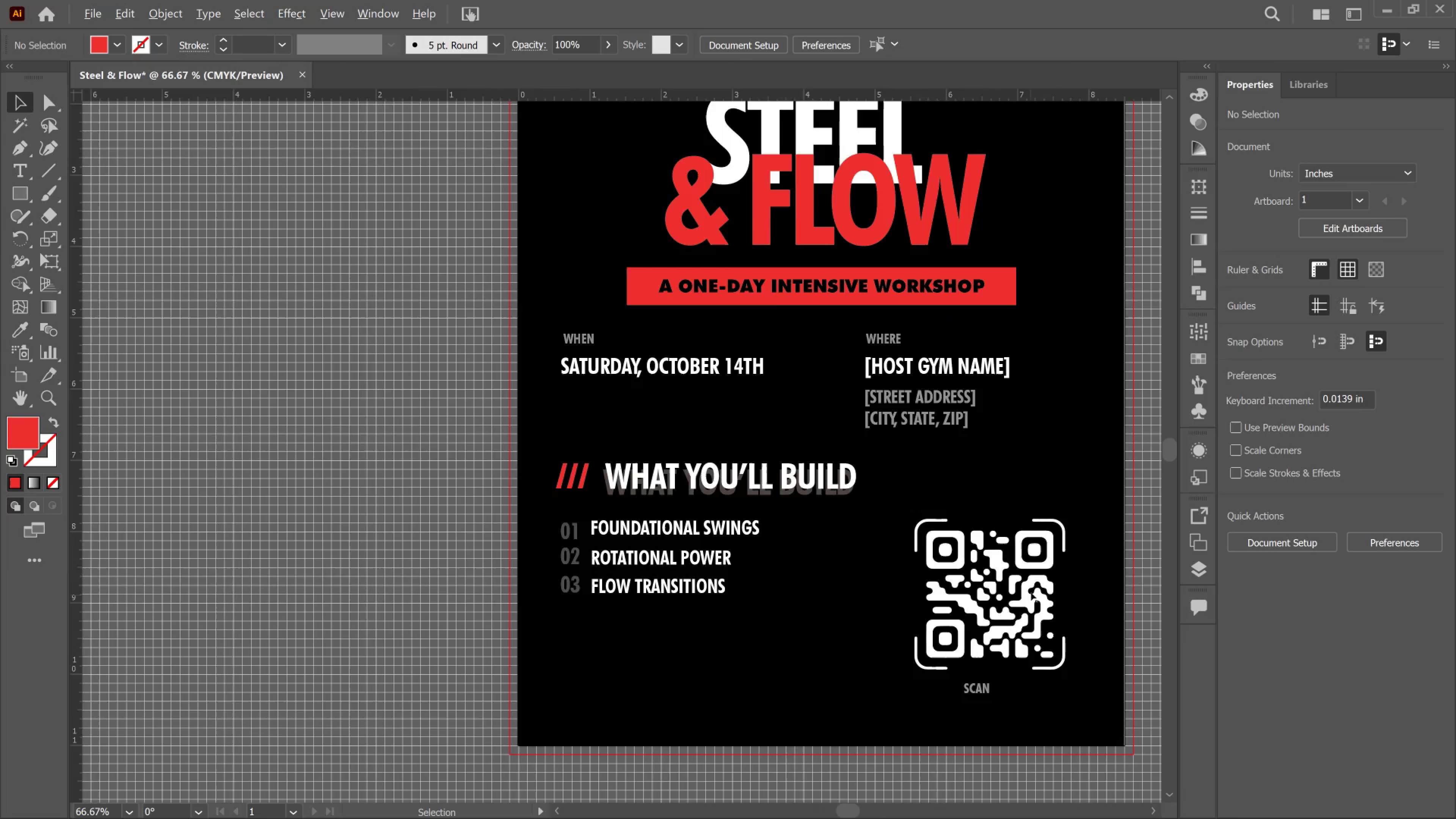 
key(Alt+AltLeft)
 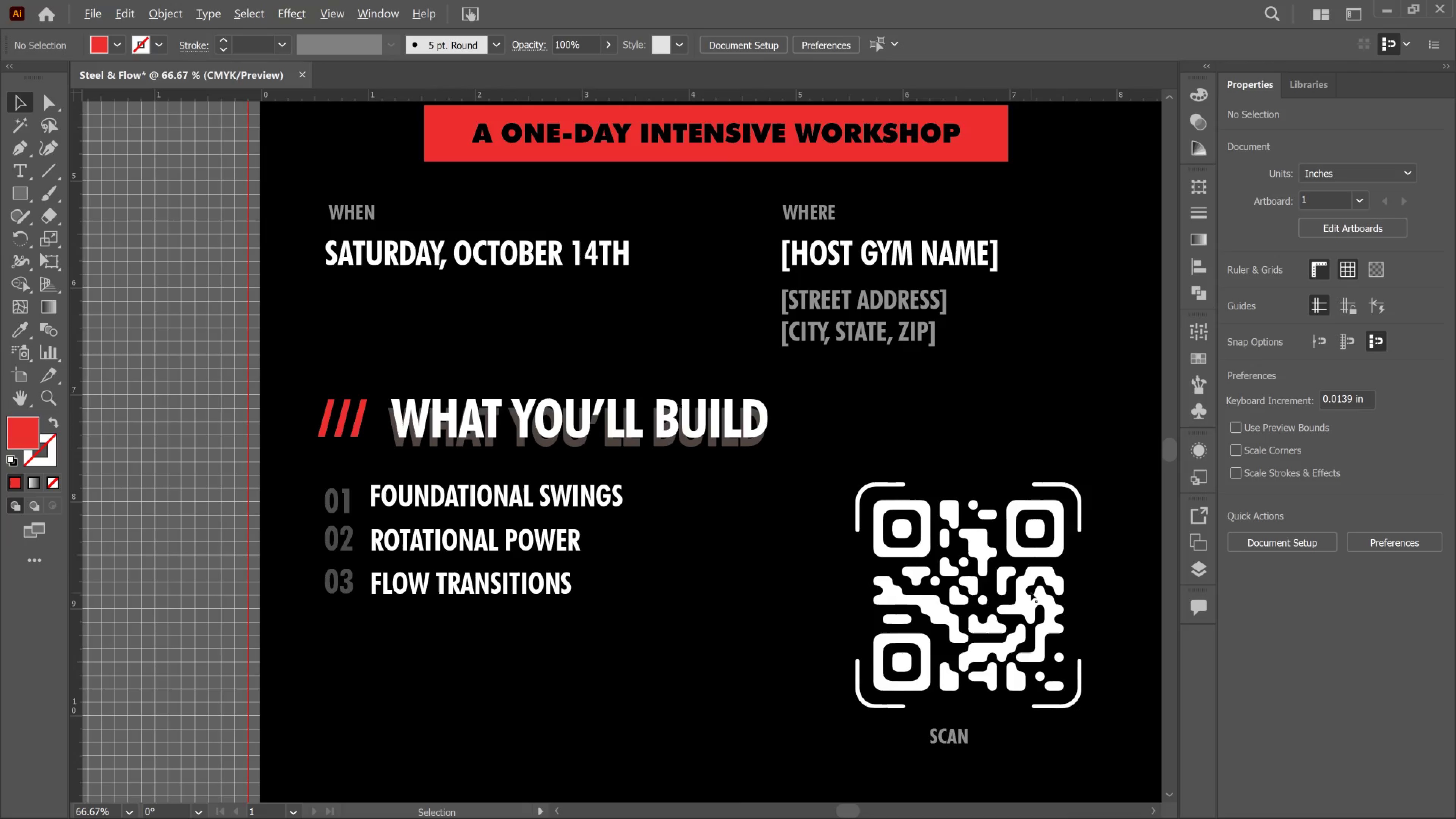 
scroll: coordinate [1031, 593], scroll_direction: up, amount: 1.0
 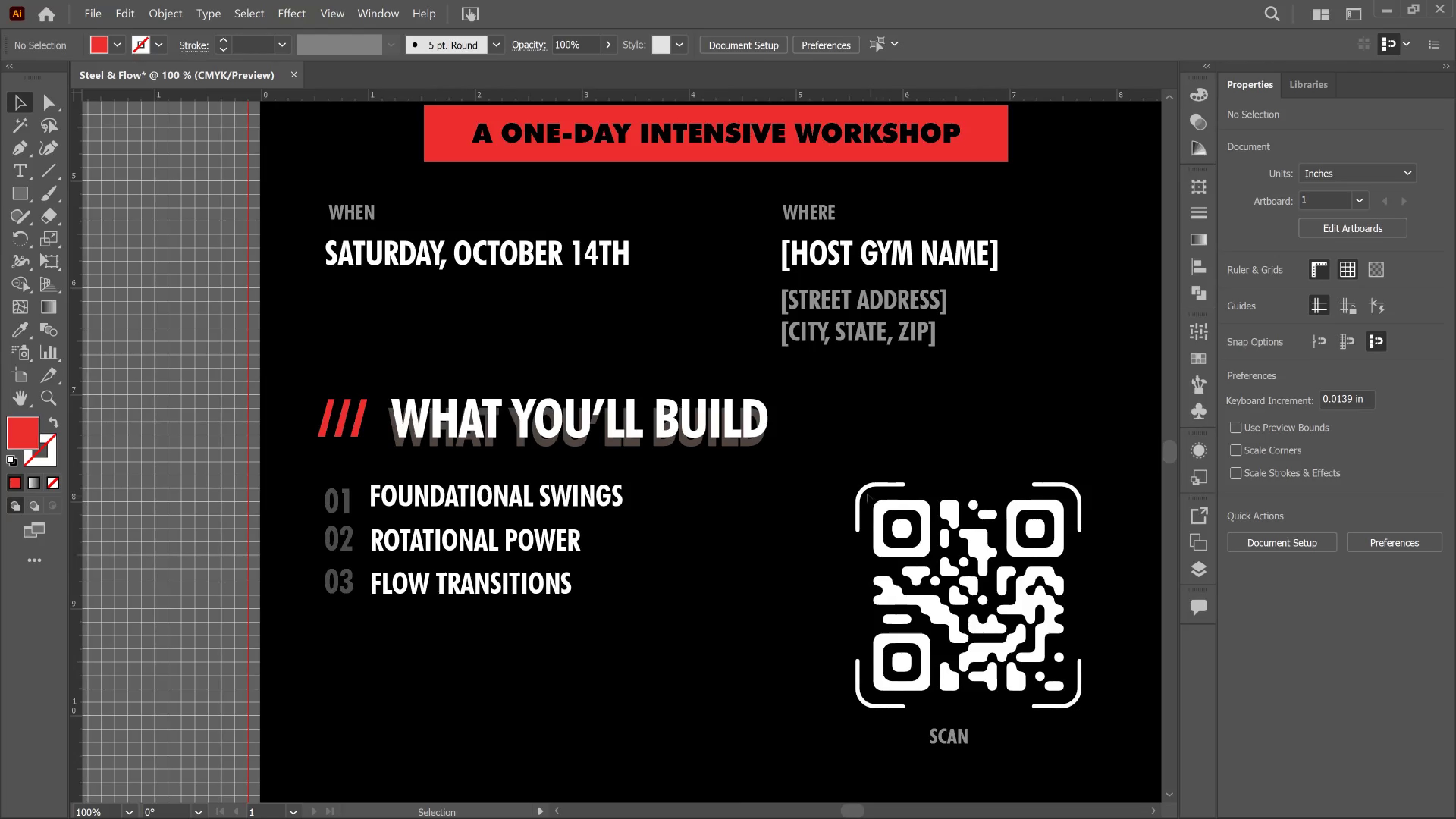 
key(R)
 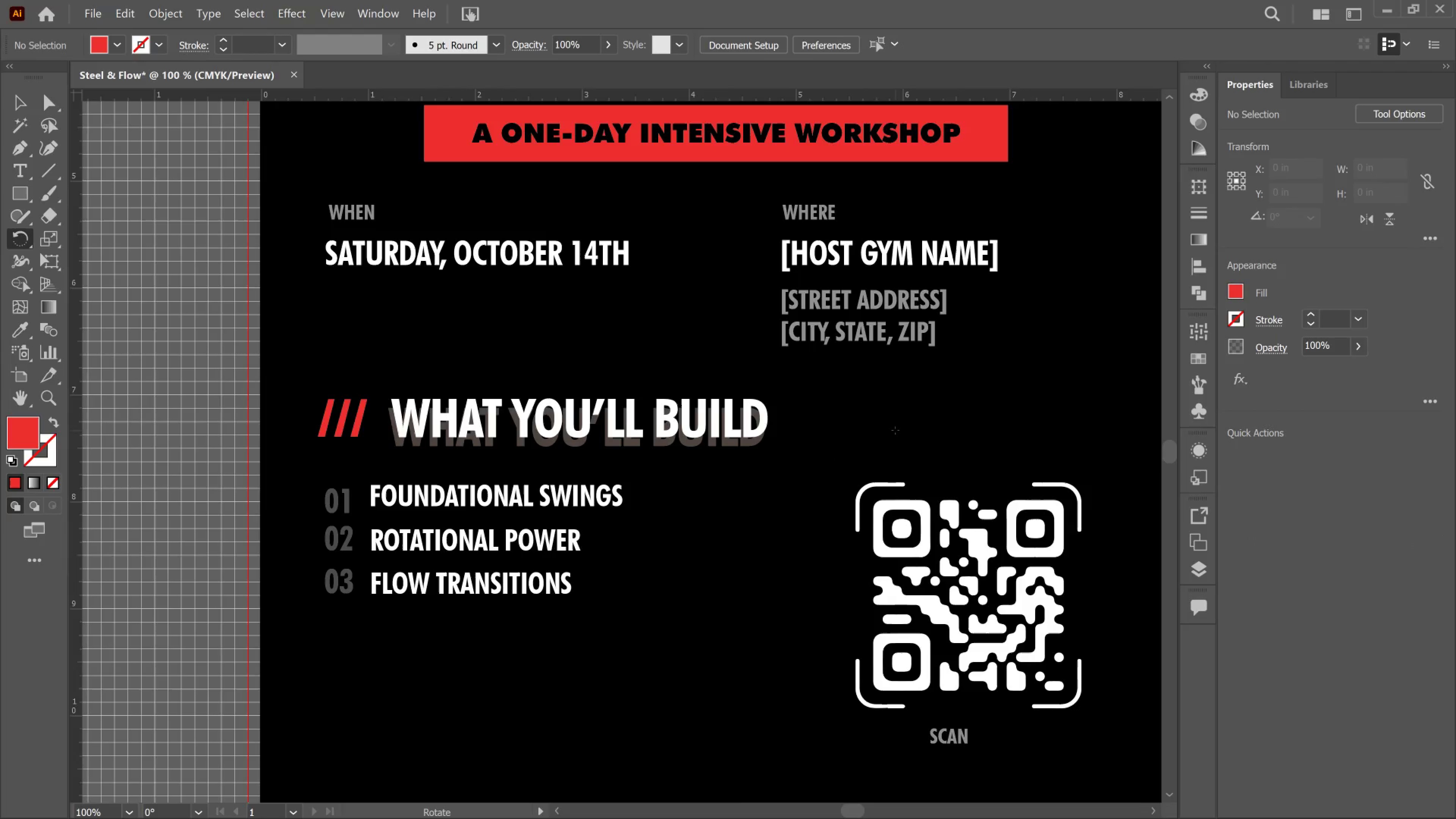 
key(Alt+Tab)
 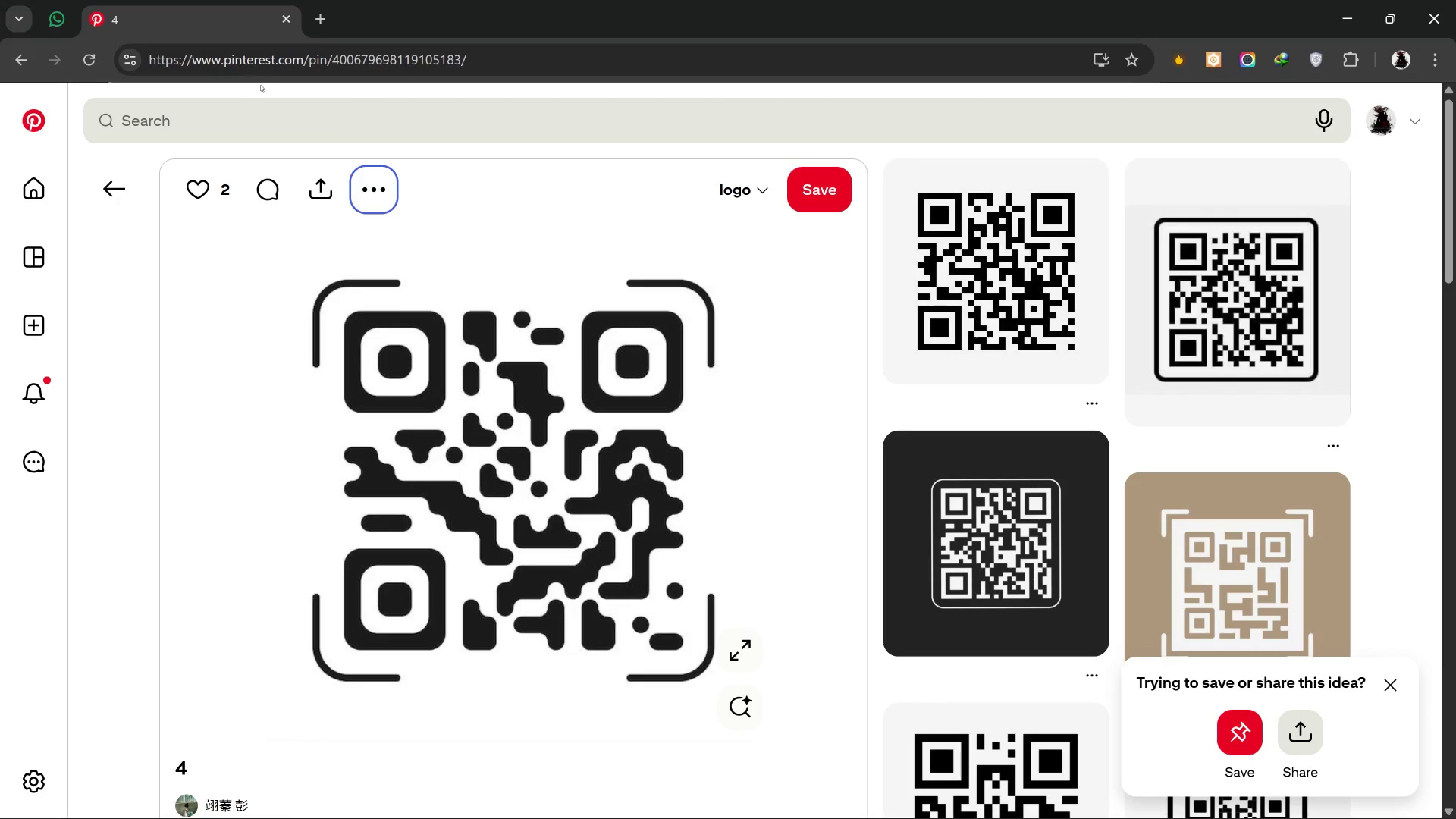 
left_click_drag(start_coordinate=[292, 138], to_coordinate=[295, 140])
 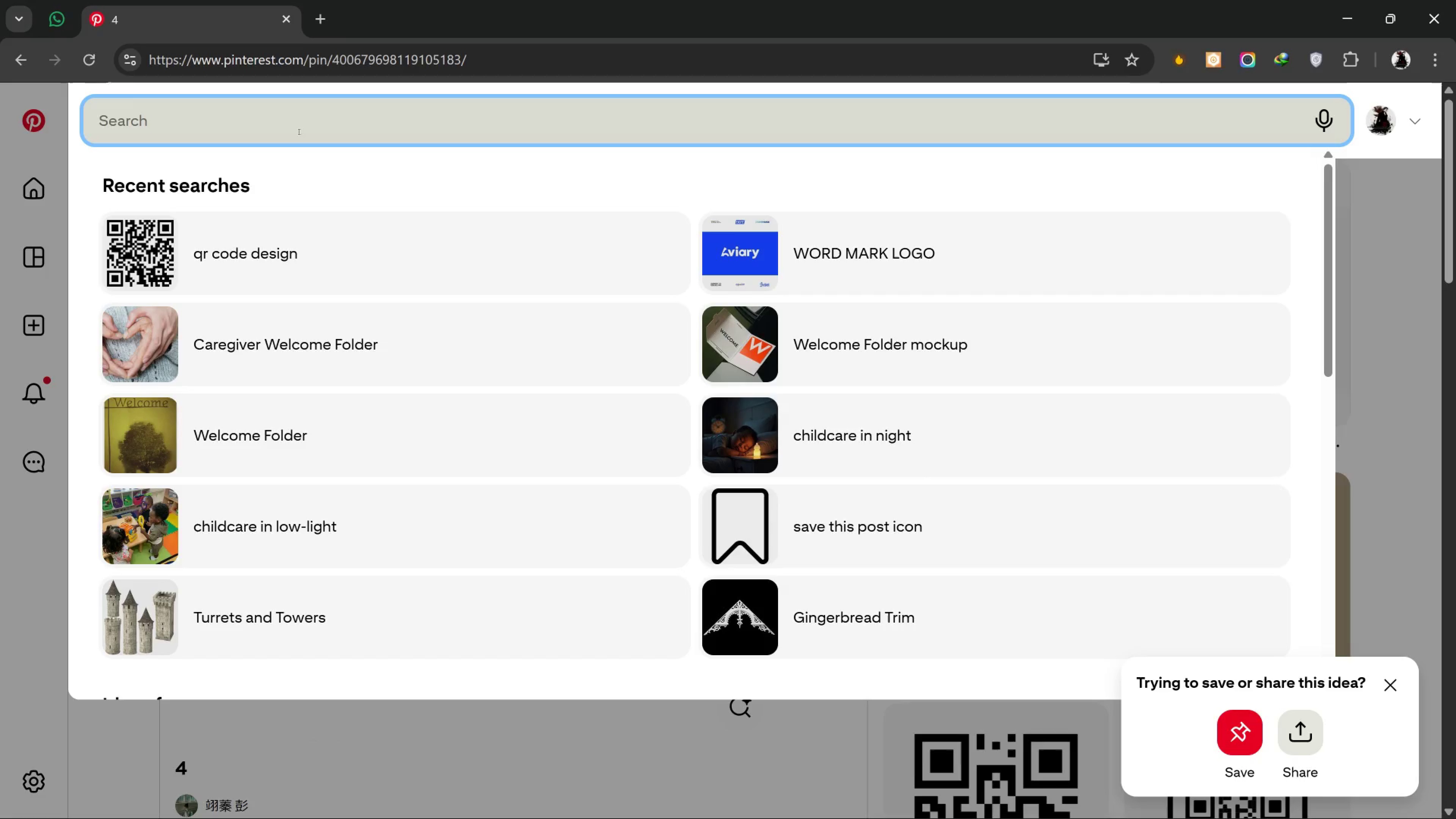 
type(REGIS)
 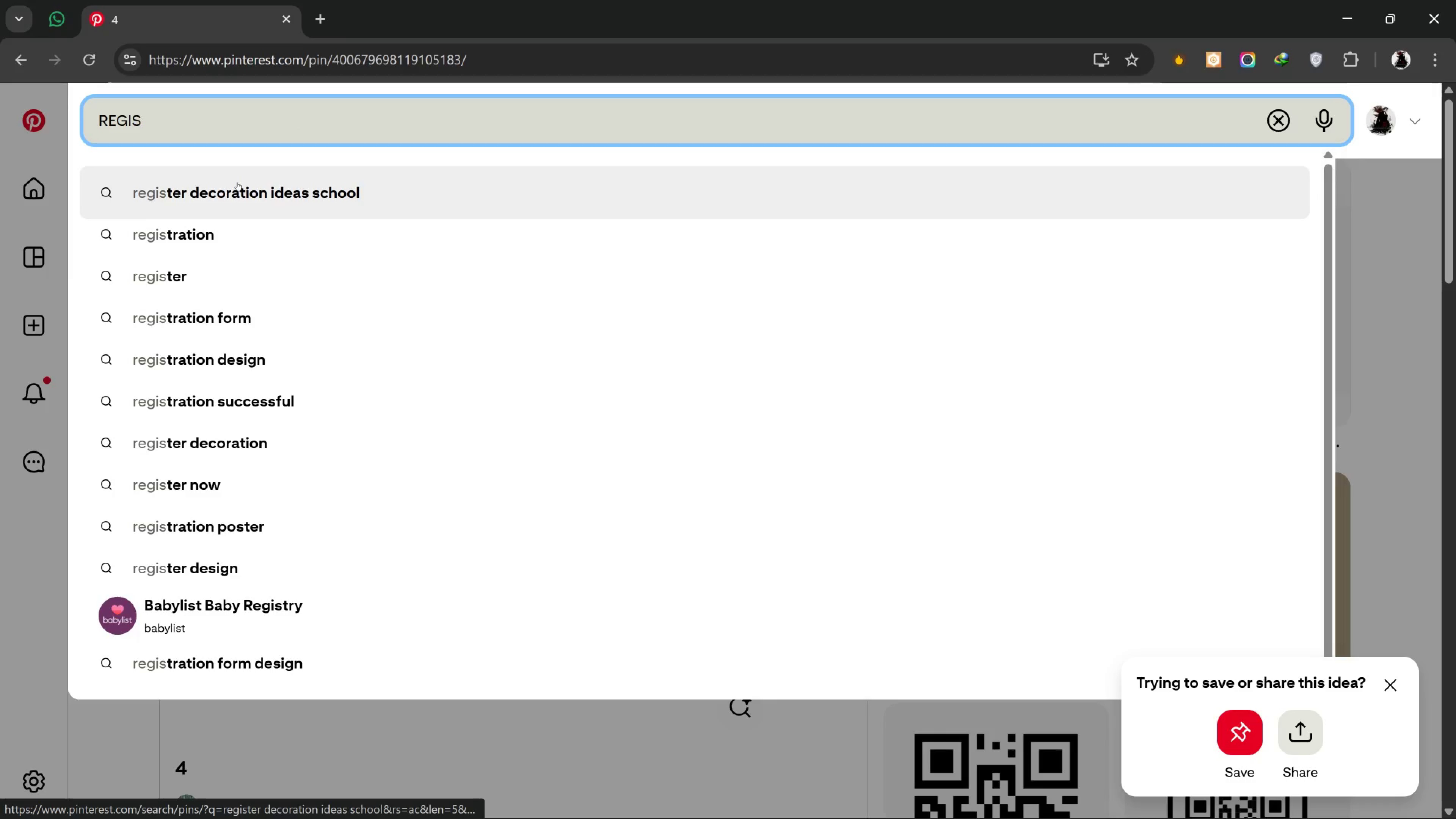 
wait(6.38)
 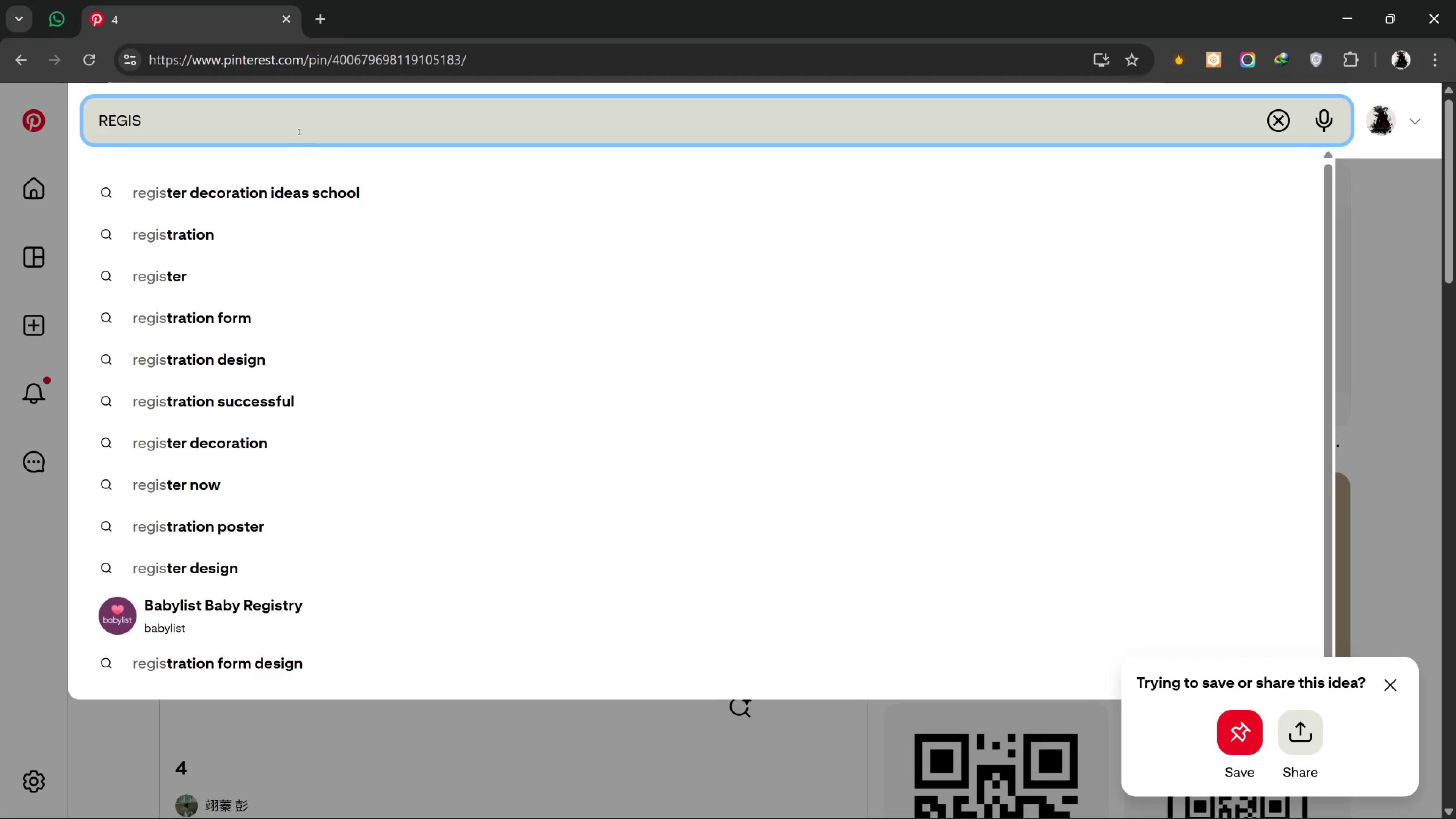 
type(STER)
 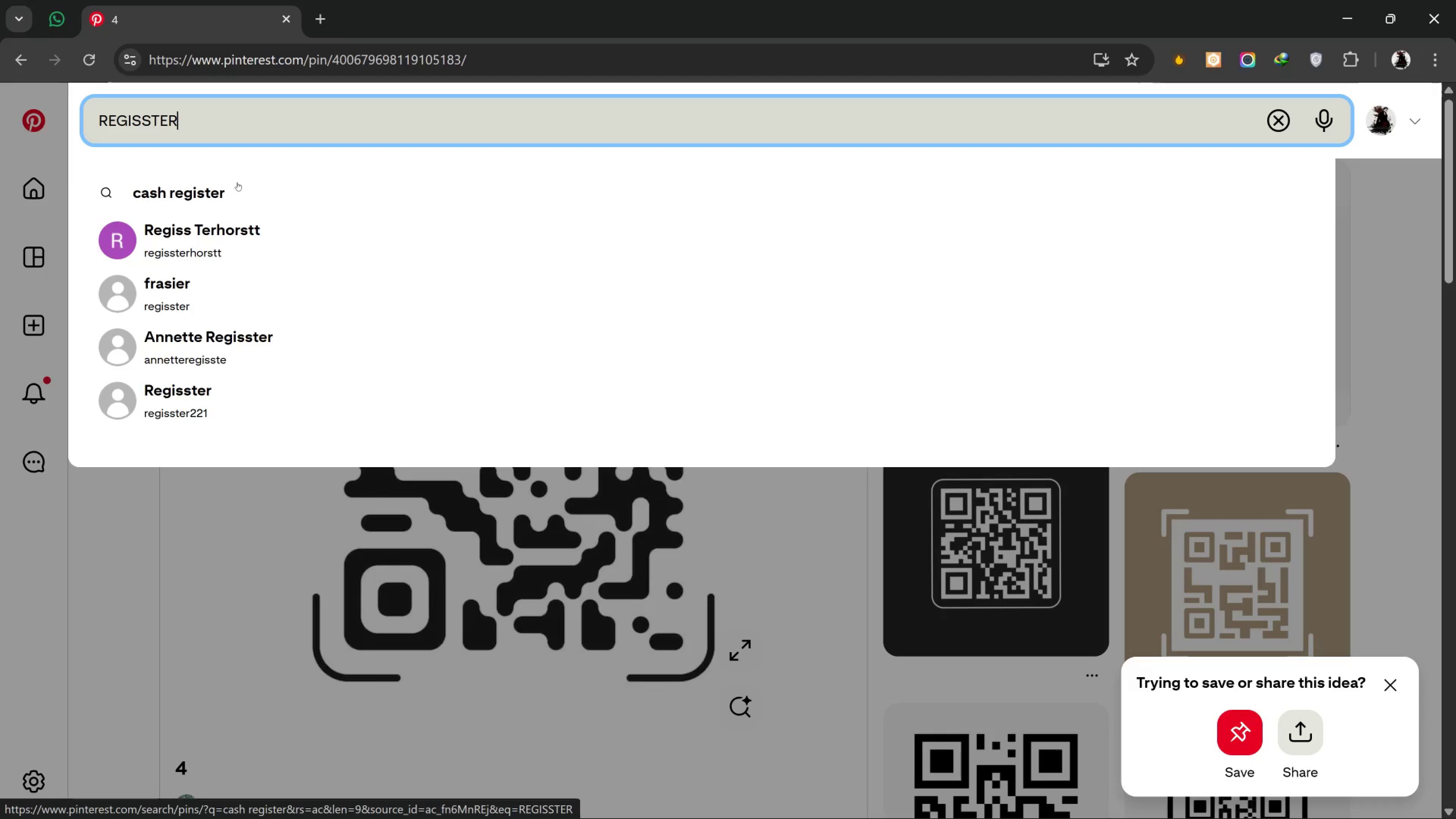 
type( QR CODE)
 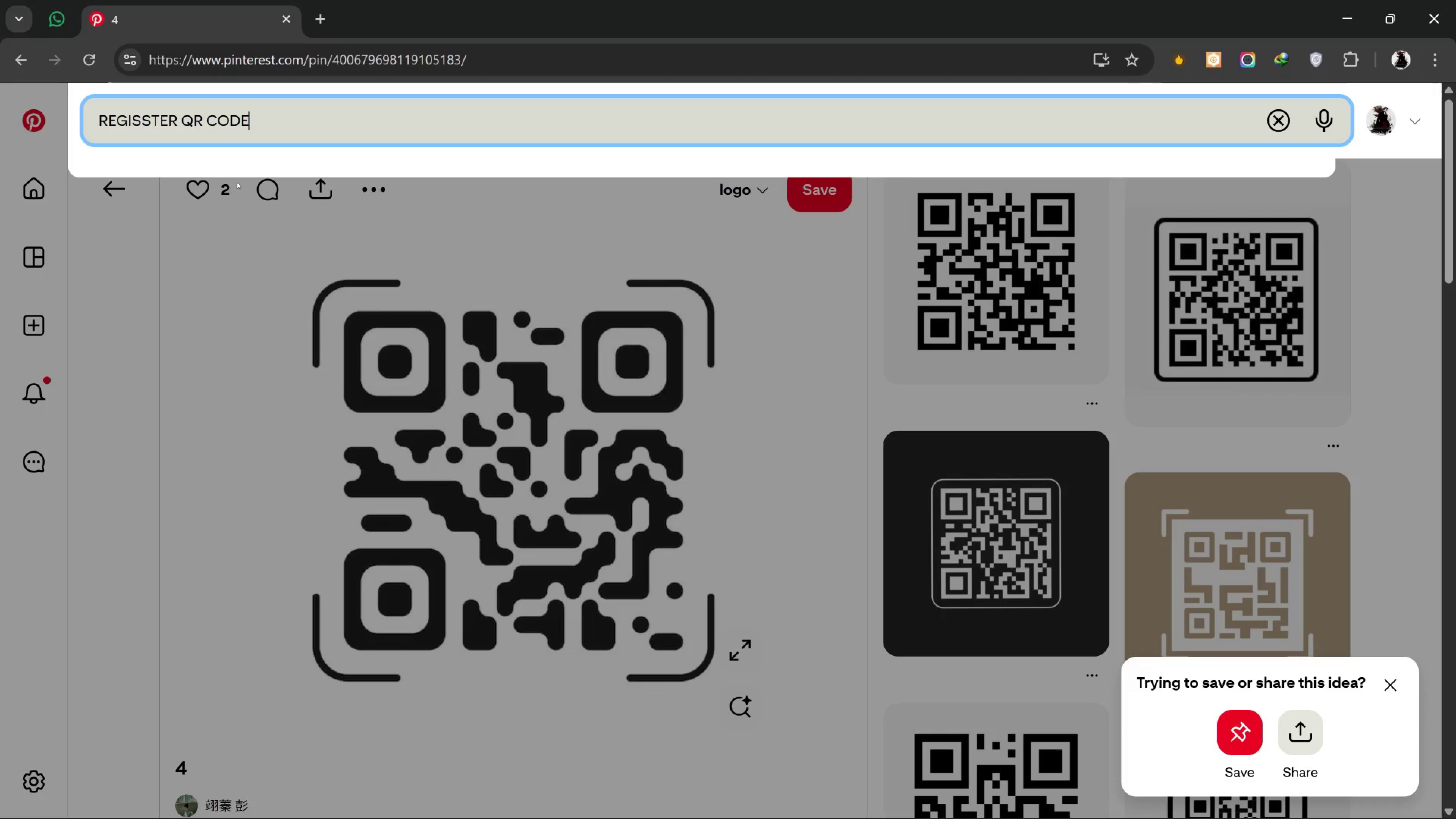 
key(Enter)
 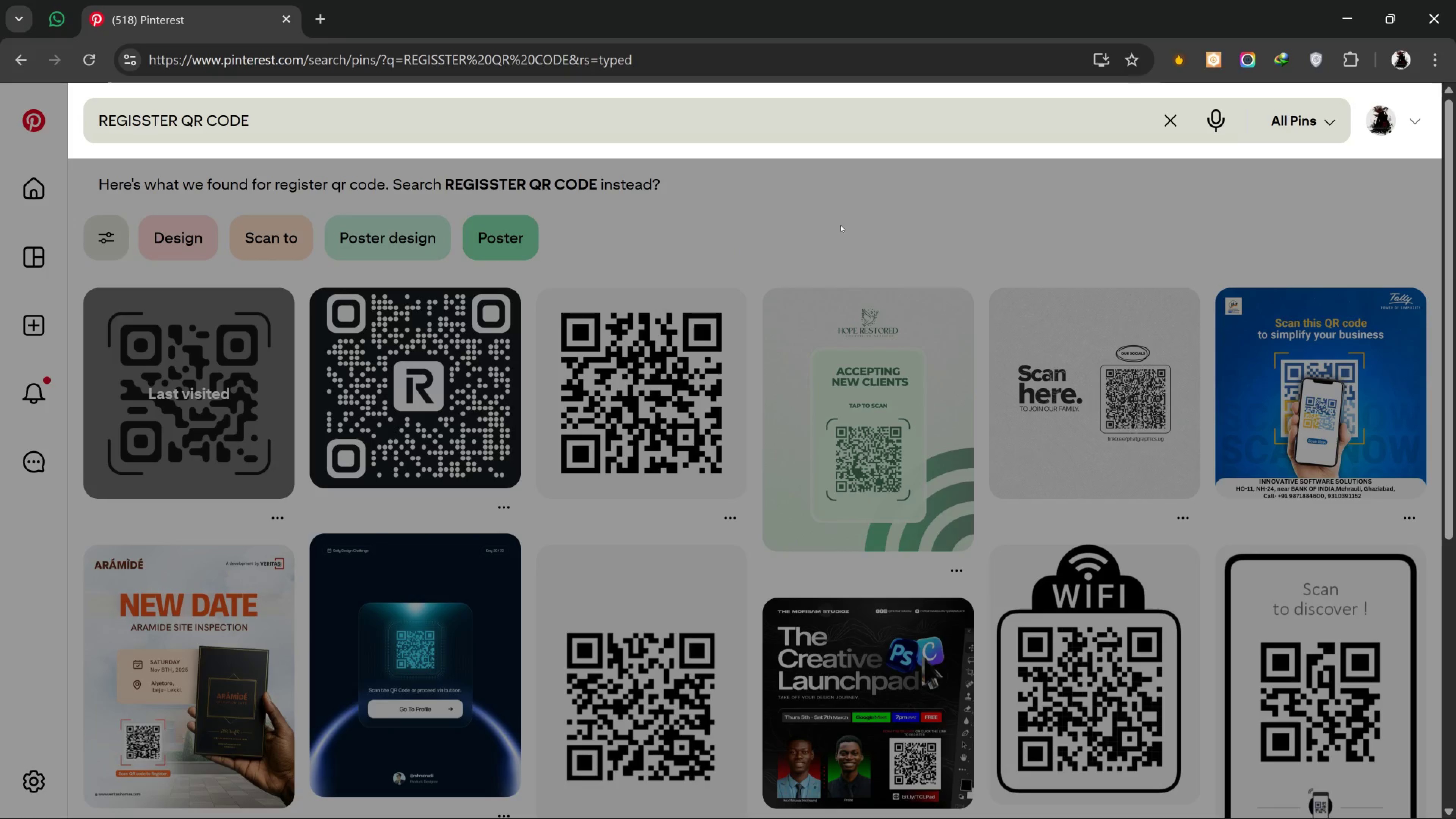 
left_click([908, 214])
 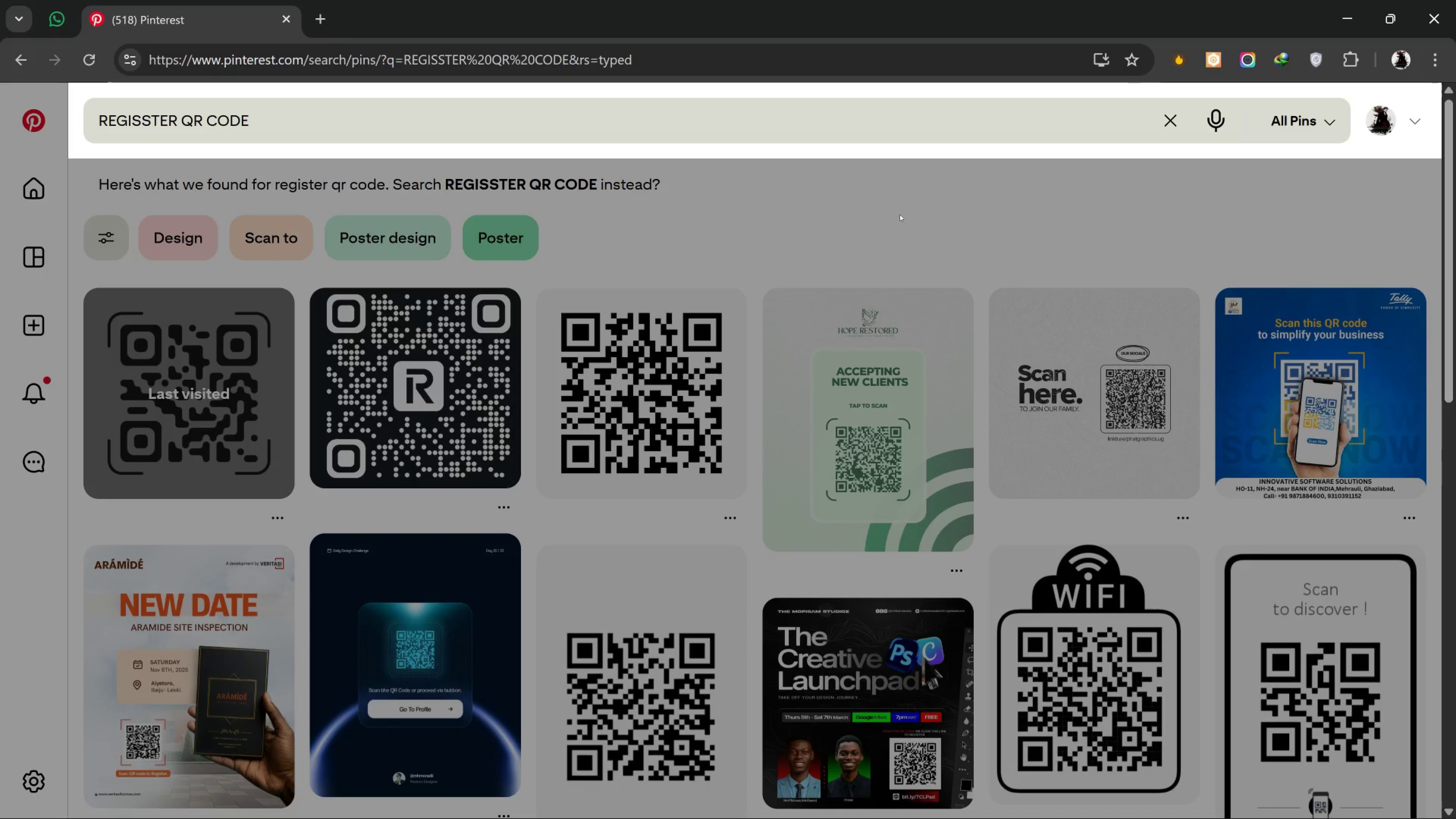 
left_click([900, 217])
 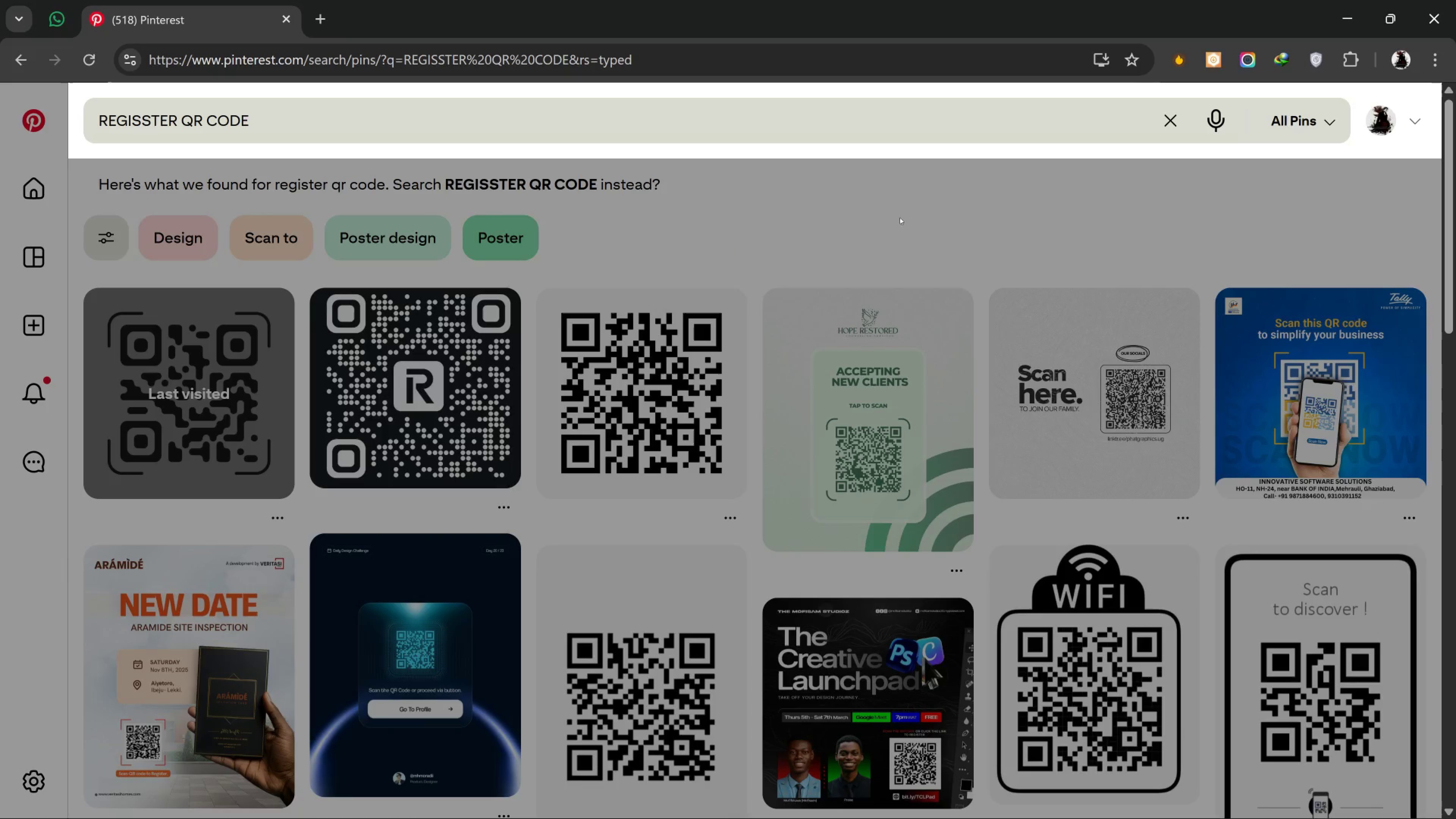 
left_click_drag(start_coordinate=[1055, 185], to_coordinate=[1055, 181])
 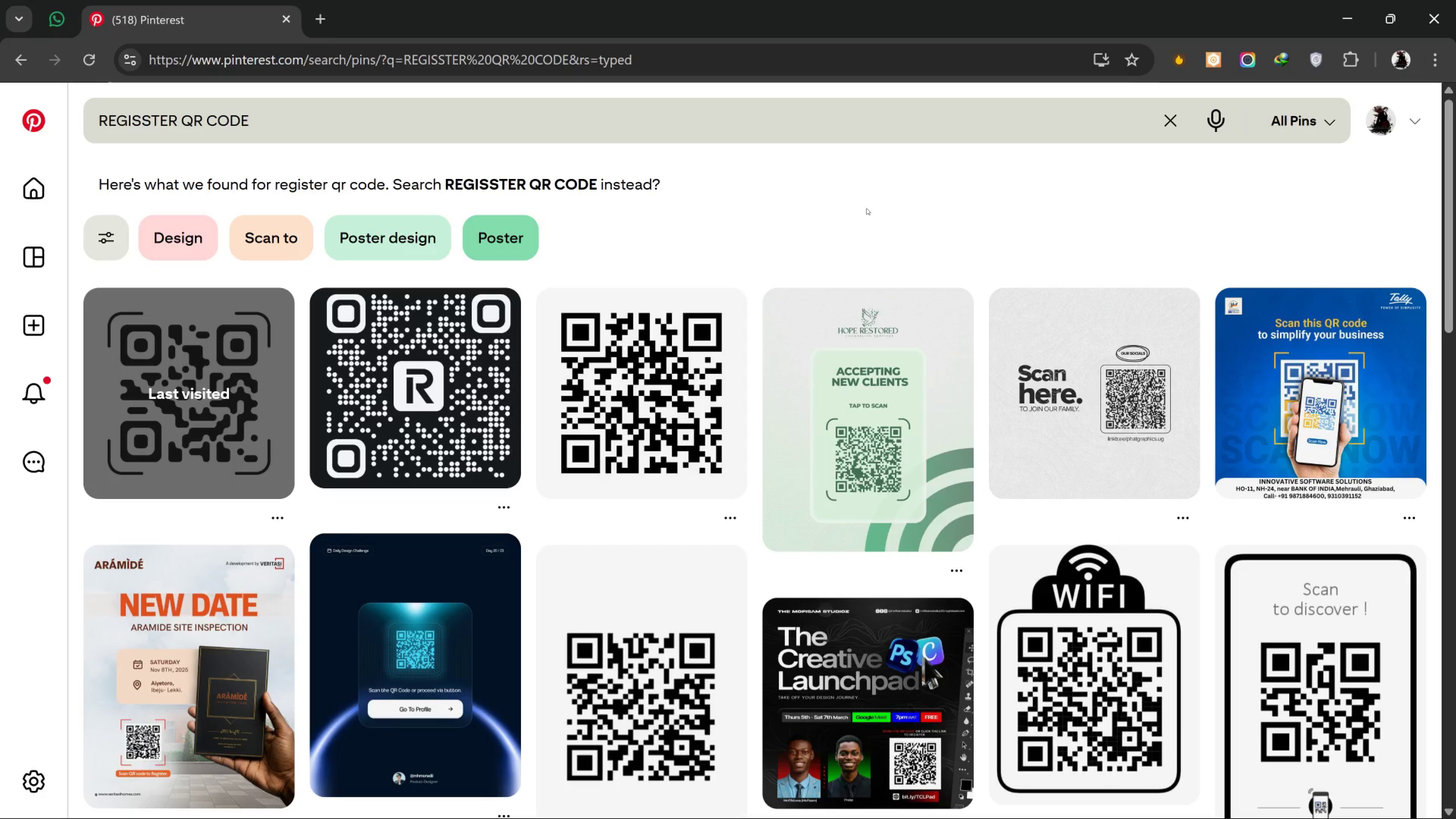 
wait(16.57)
 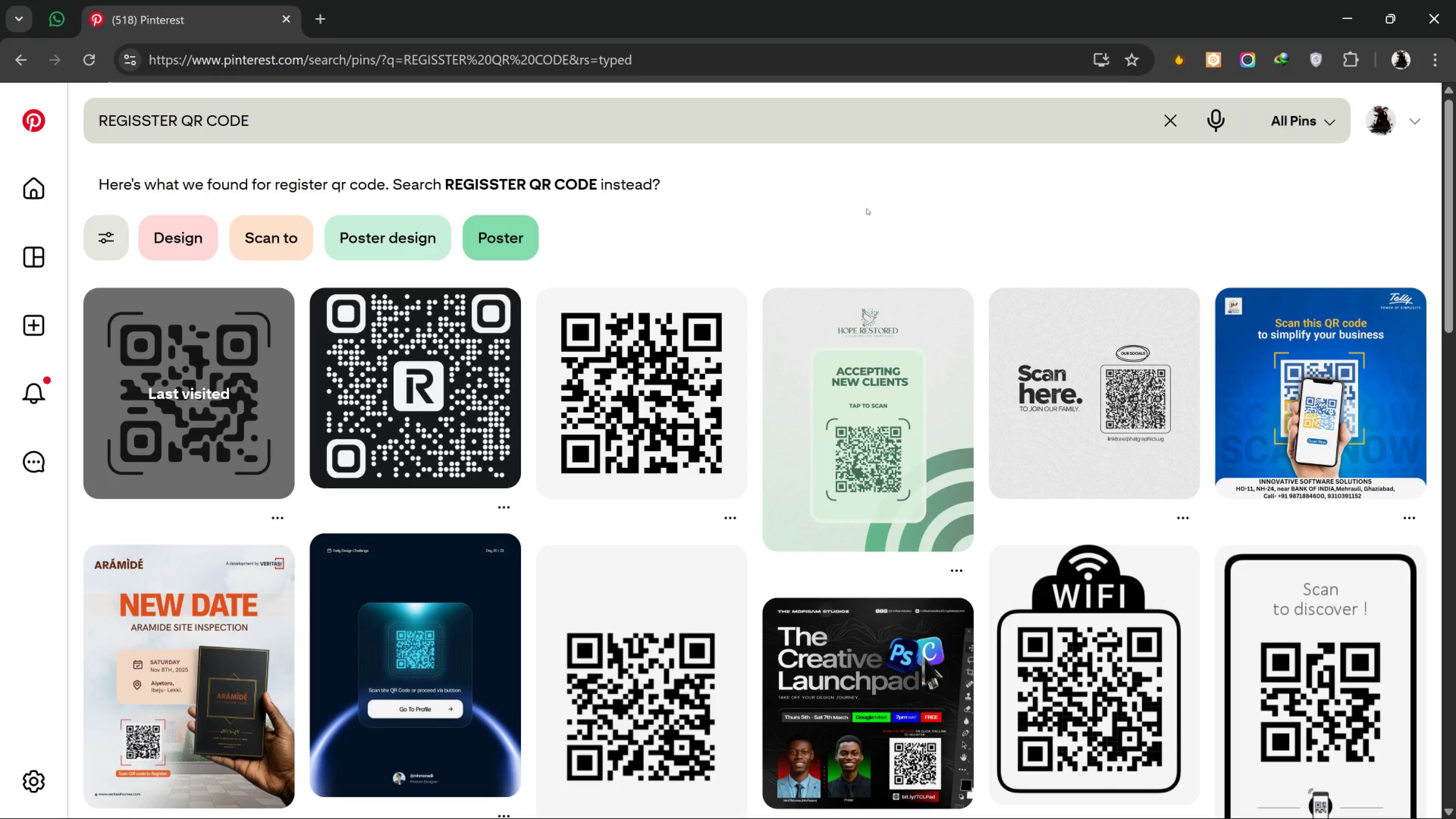 
scroll: coordinate [788, 529], scroll_direction: down, amount: 6.0
 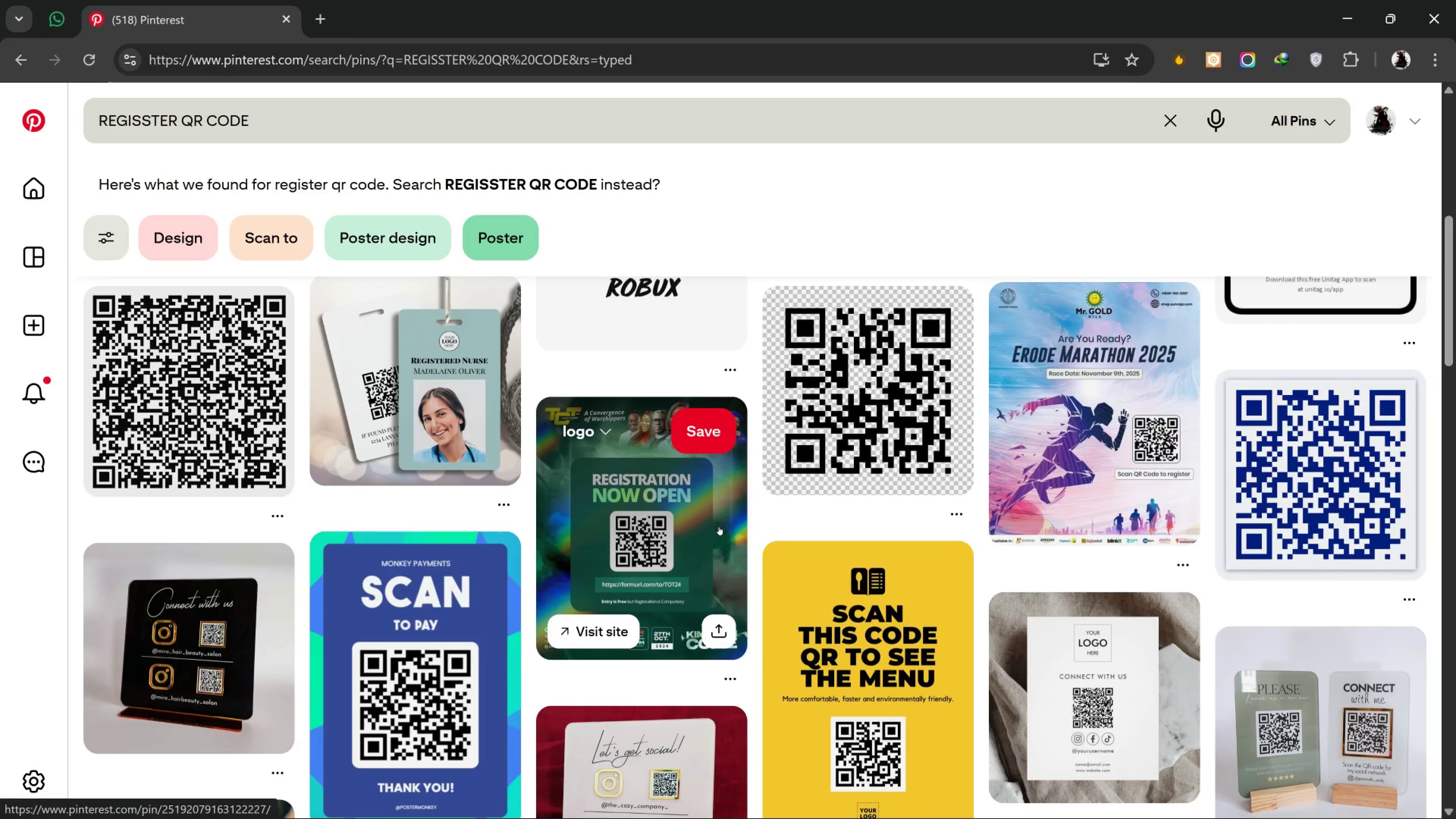 
wait(6.1)
 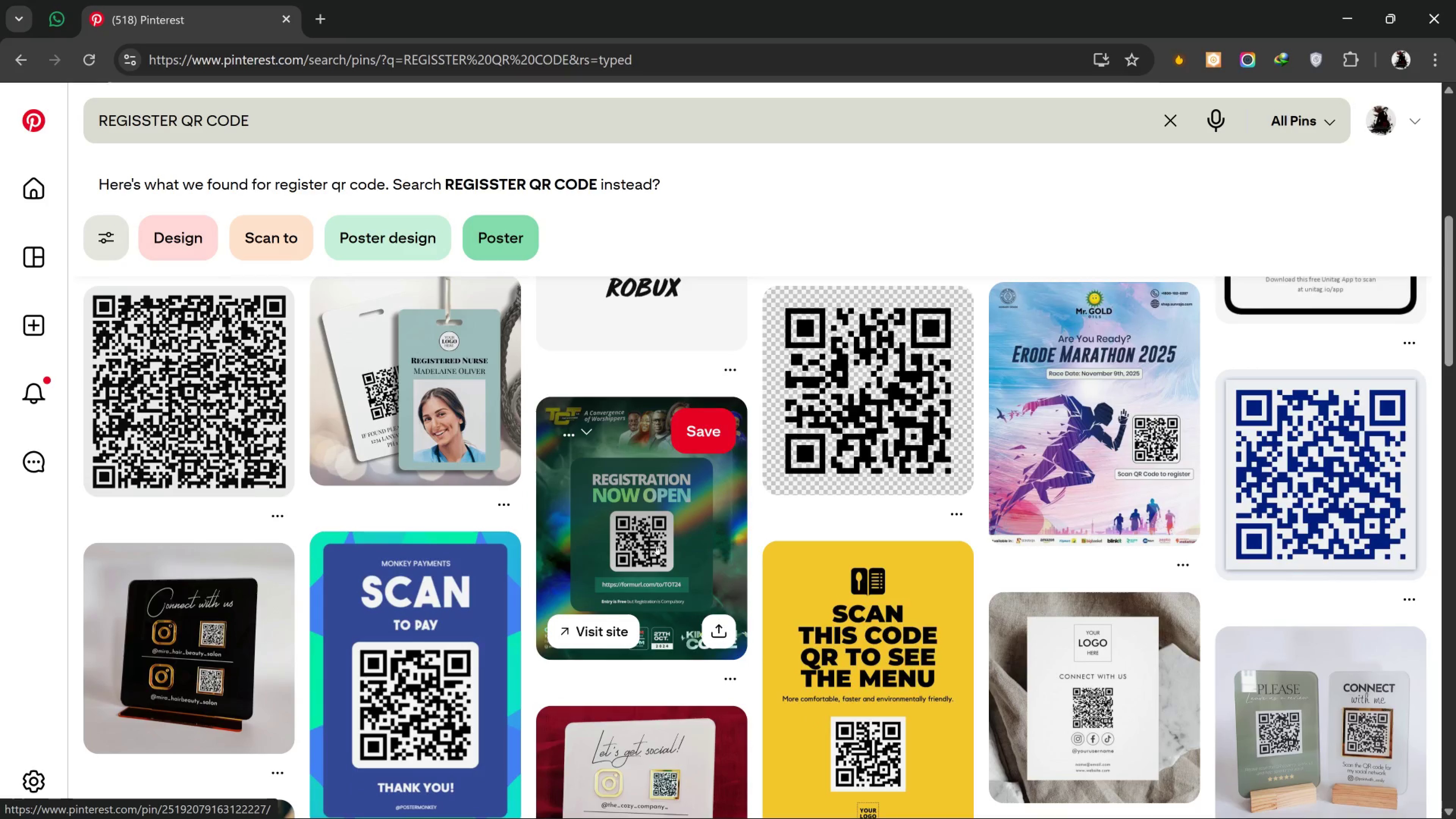 
mouse_move([859, 415])
 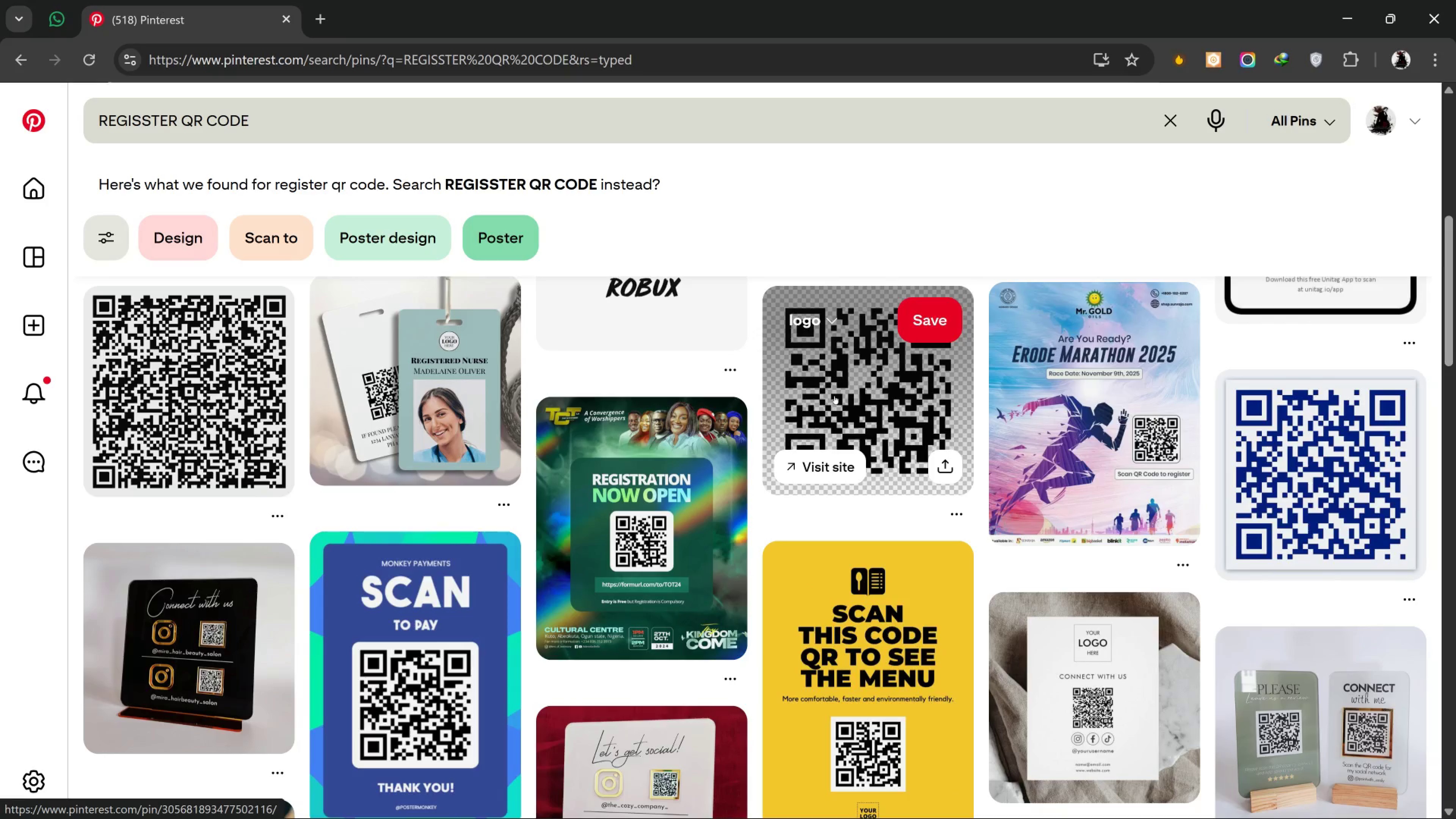 
scroll: coordinate [823, 370], scroll_direction: down, amount: 12.0
 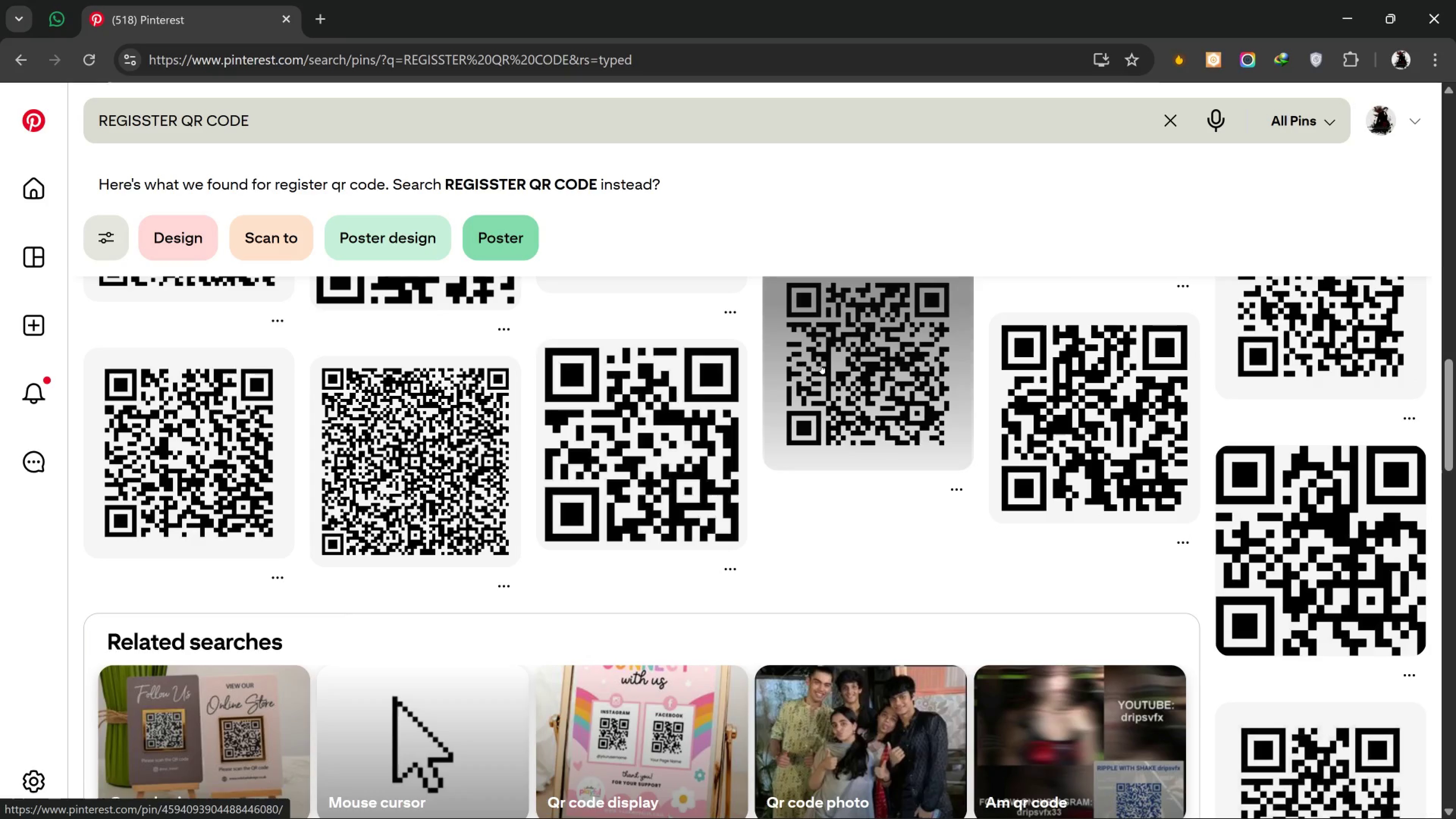 
key(Alt+Tab)
 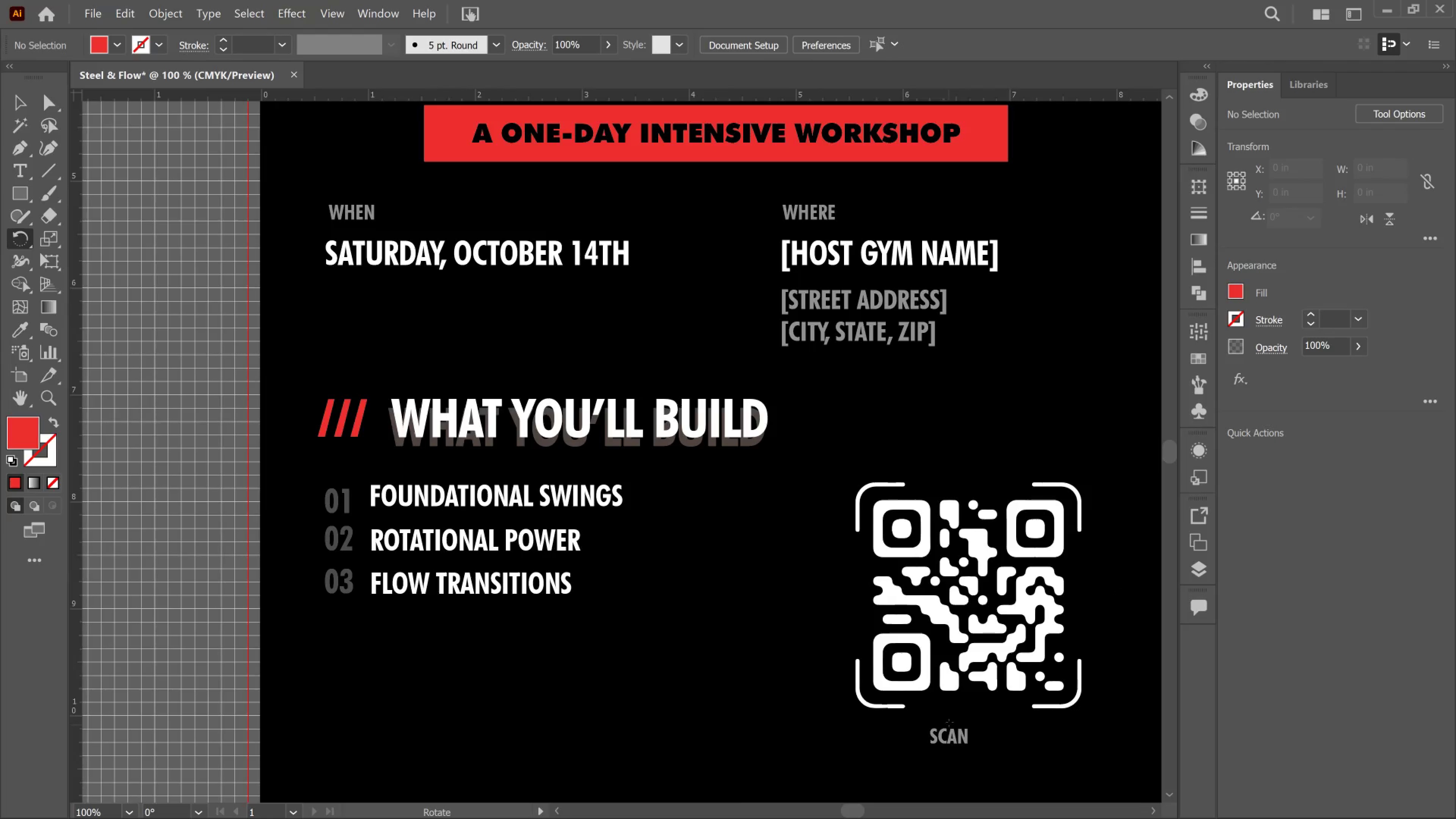 
key(Alt+Tab)
 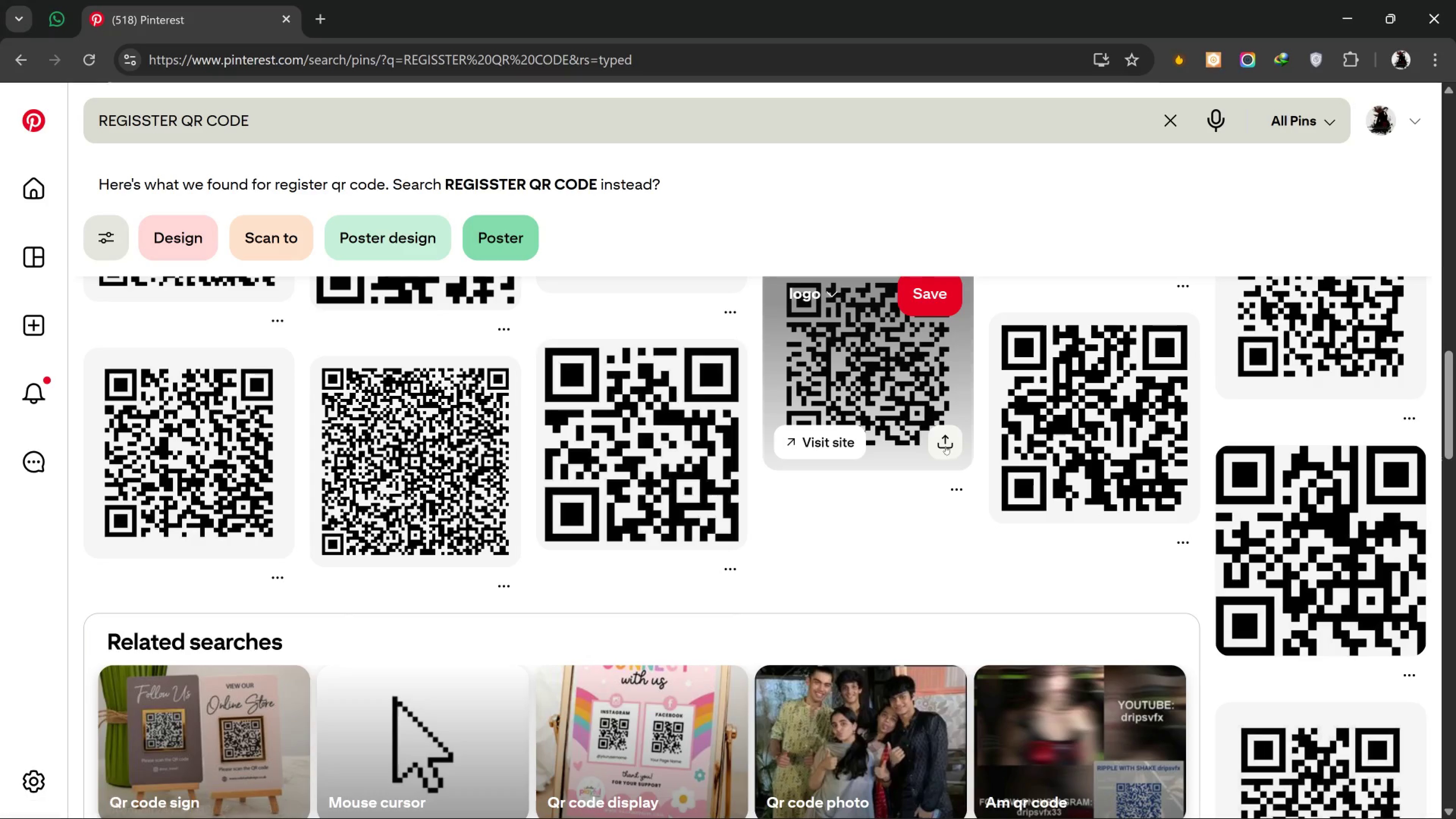 
scroll: coordinate [945, 446], scroll_direction: up, amount: 10.0
 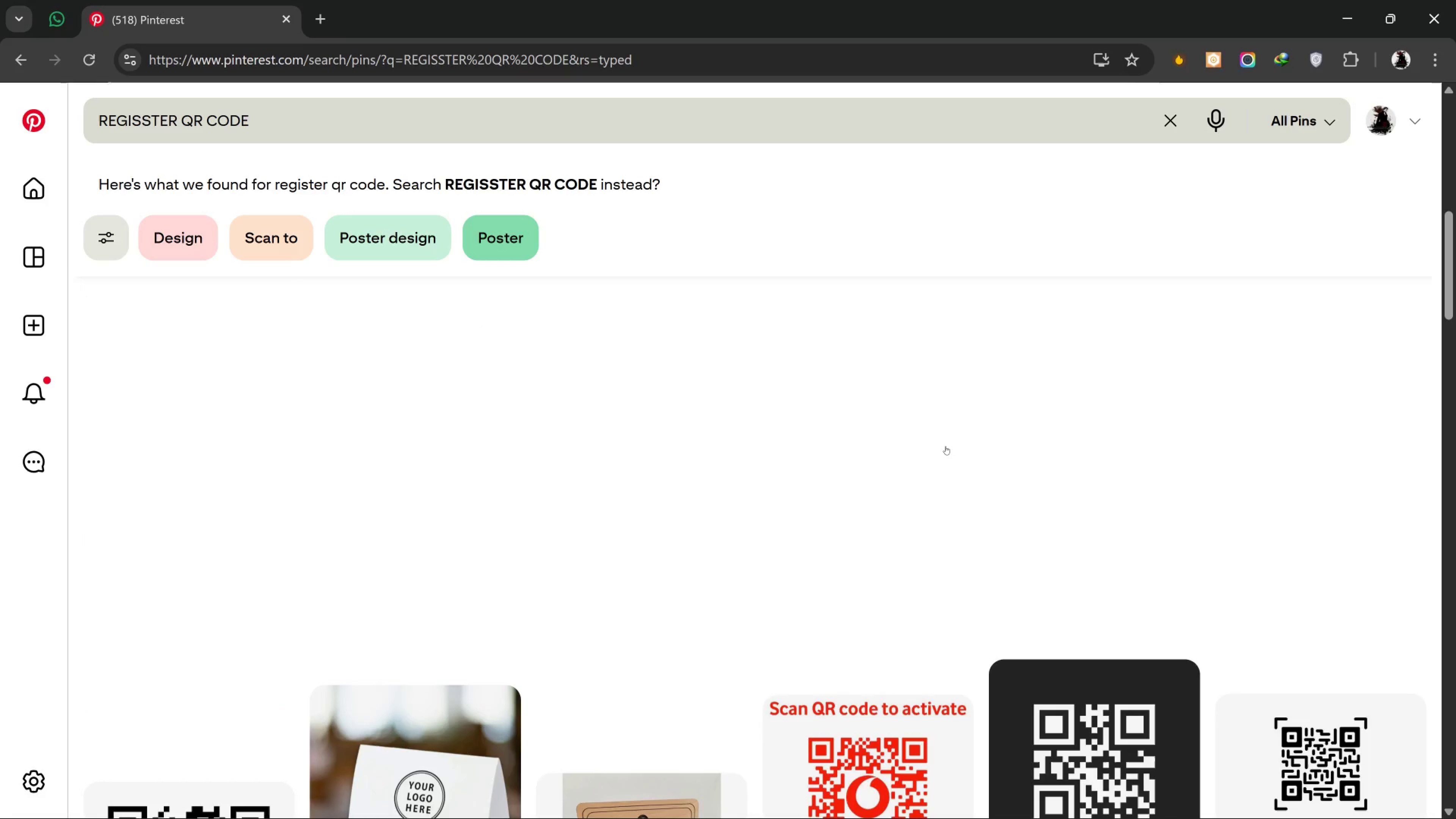 
middle_click([946, 448])
 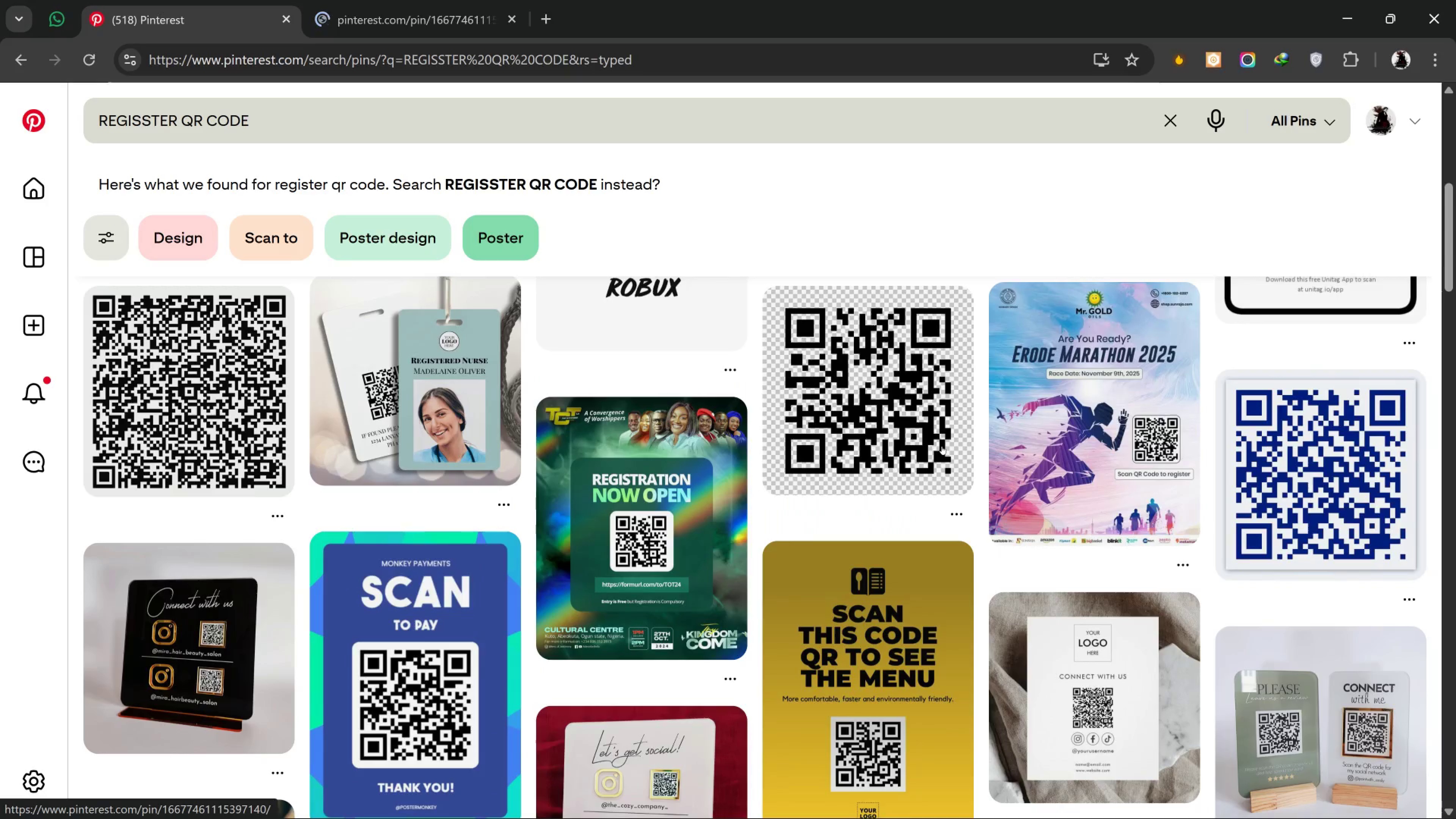 
scroll: coordinate [945, 448], scroll_direction: up, amount: 2.0
 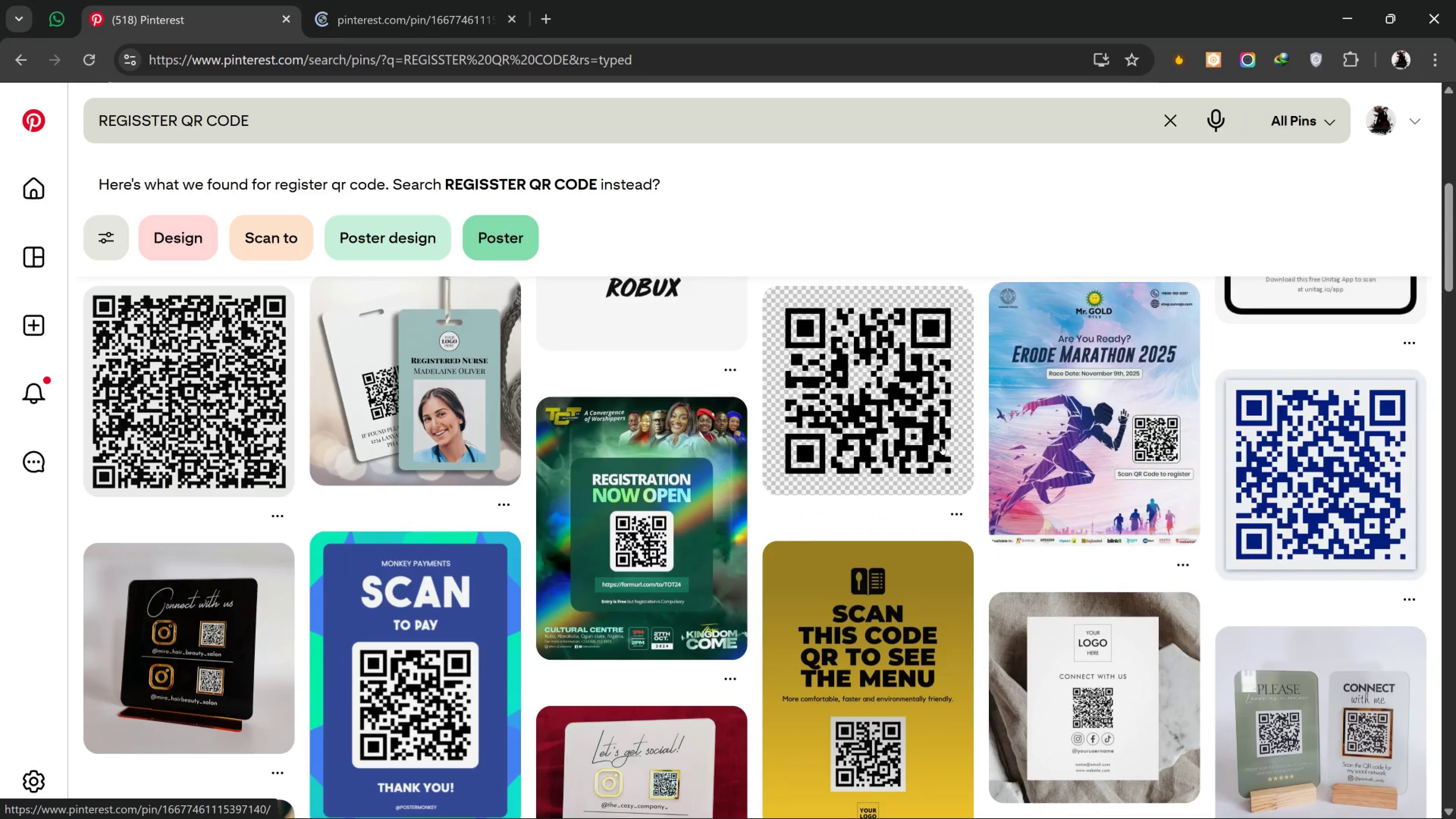 
key(Alt+Tab)
 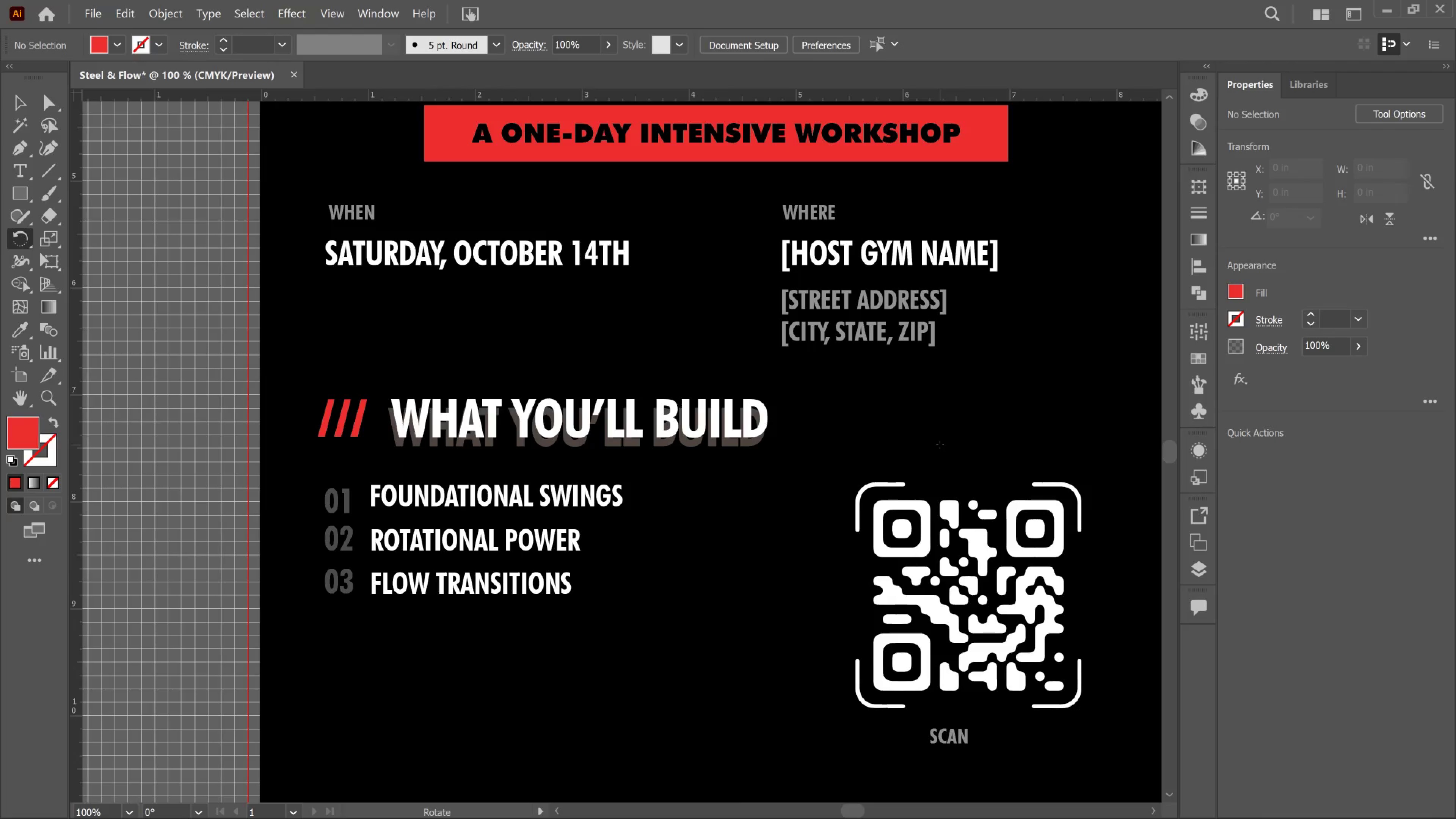 
key(Alt+AltLeft)
 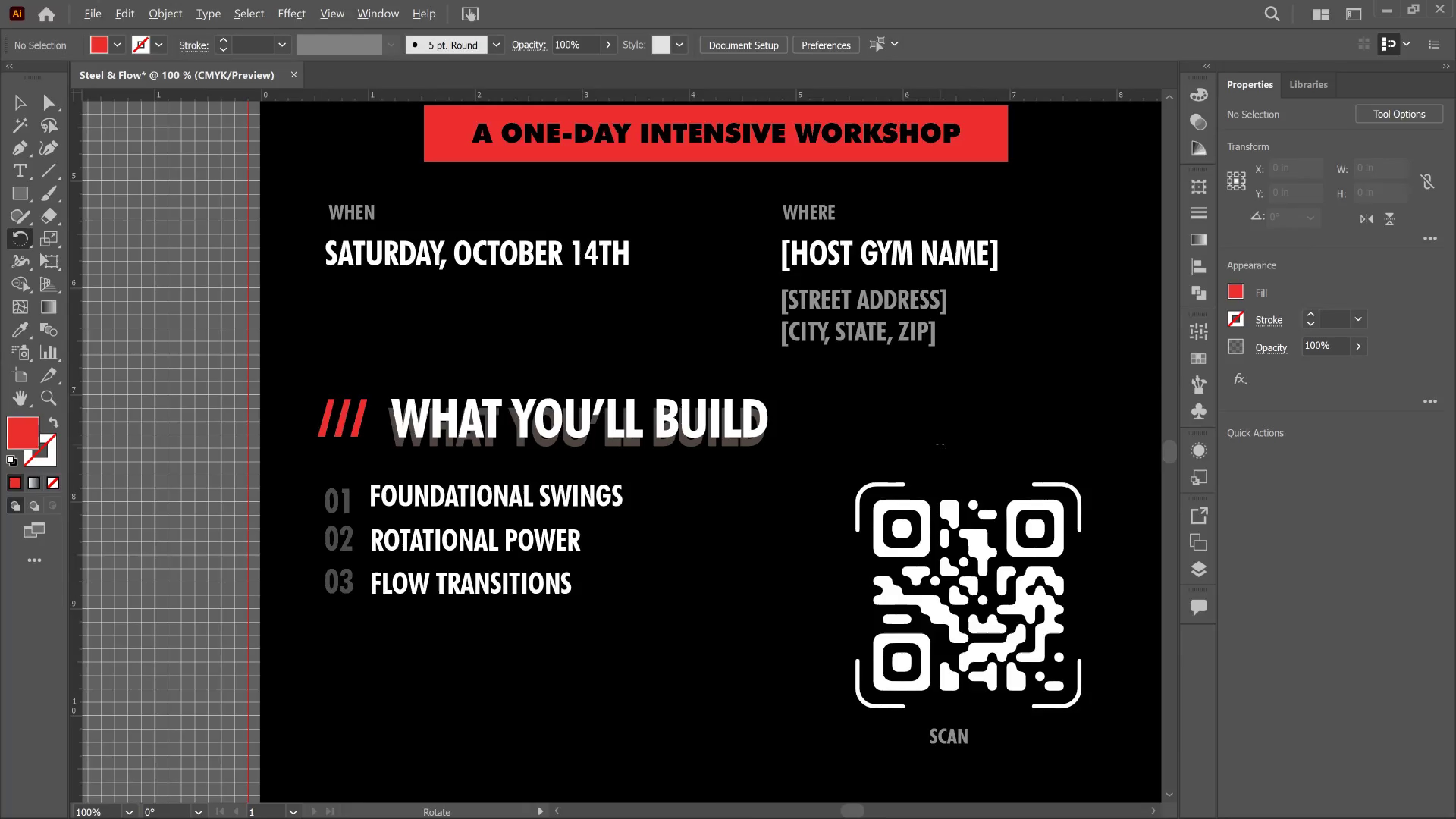 
key(Alt+Tab)
 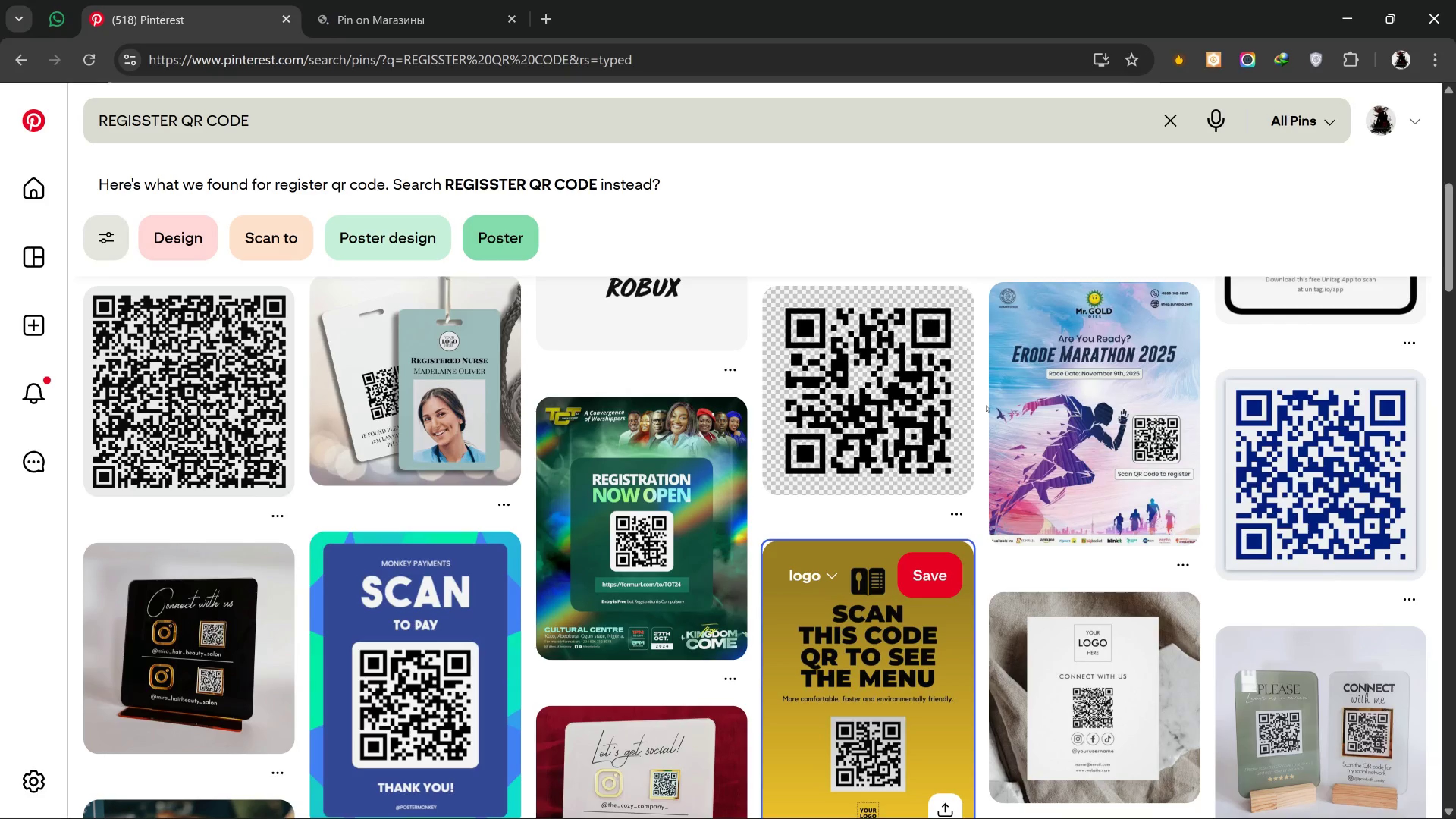 
scroll: coordinate [984, 405], scroll_direction: up, amount: 5.0
 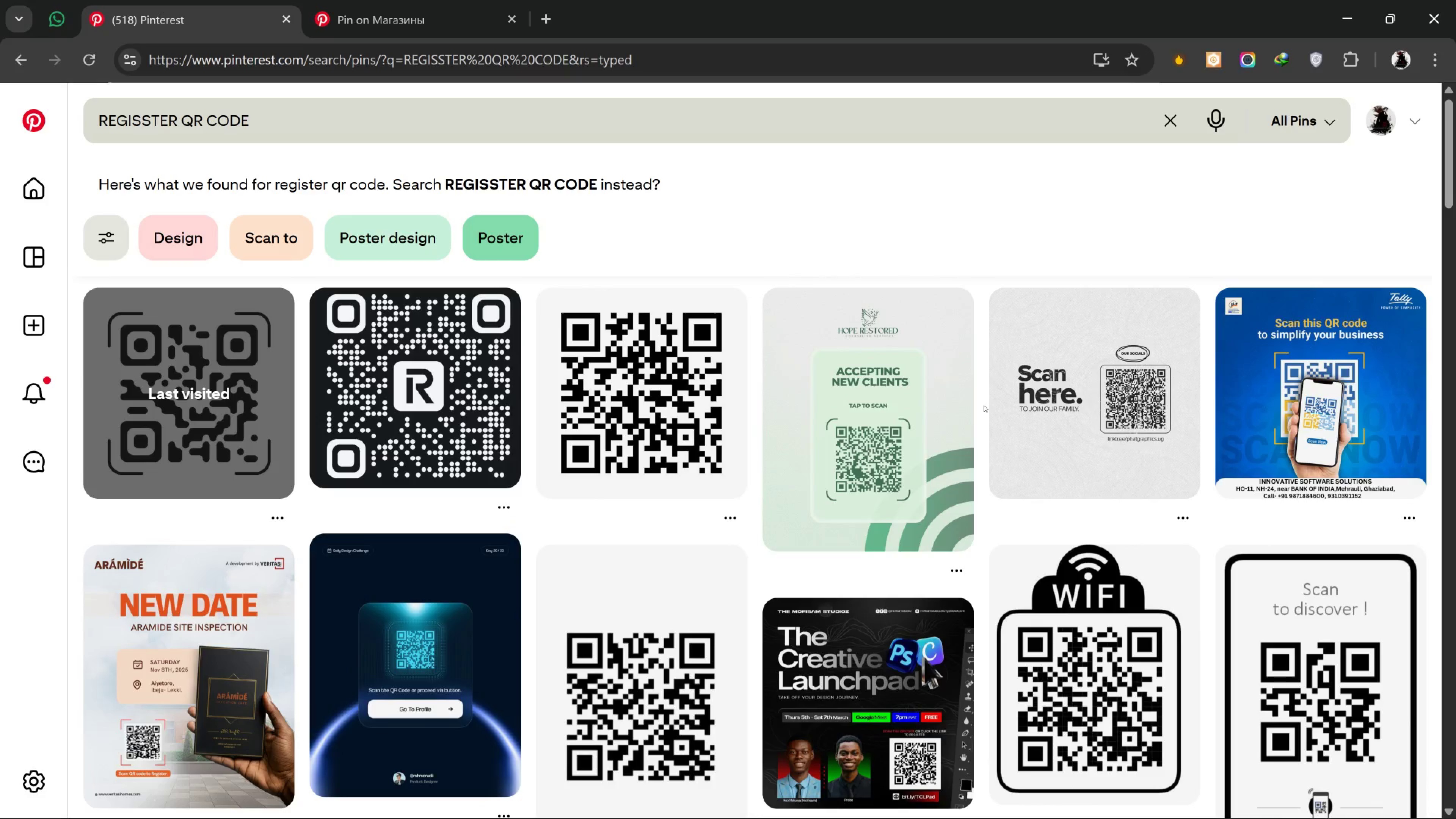 
scroll: coordinate [980, 415], scroll_direction: down, amount: 11.0
 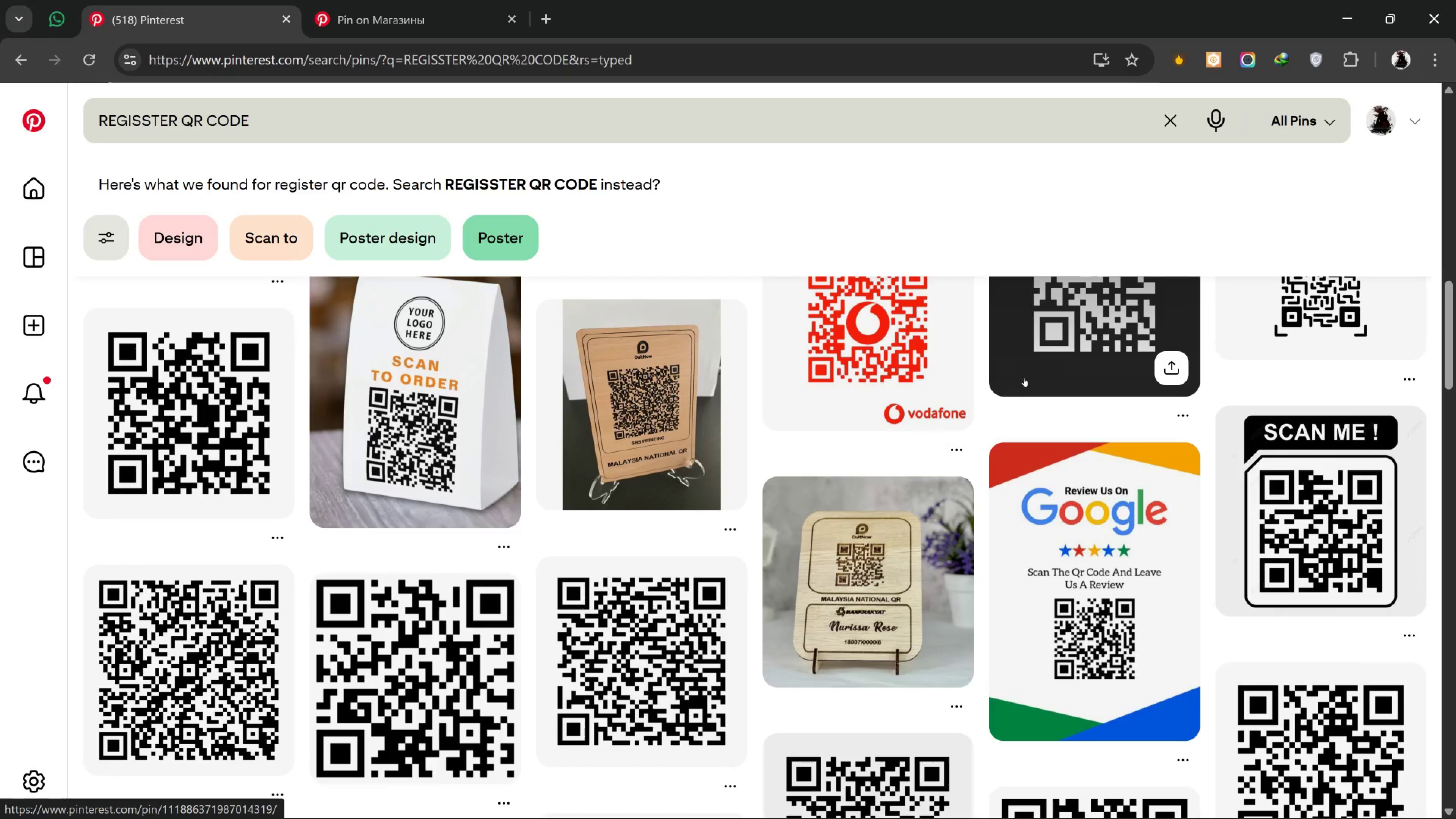 
wait(5.39)
 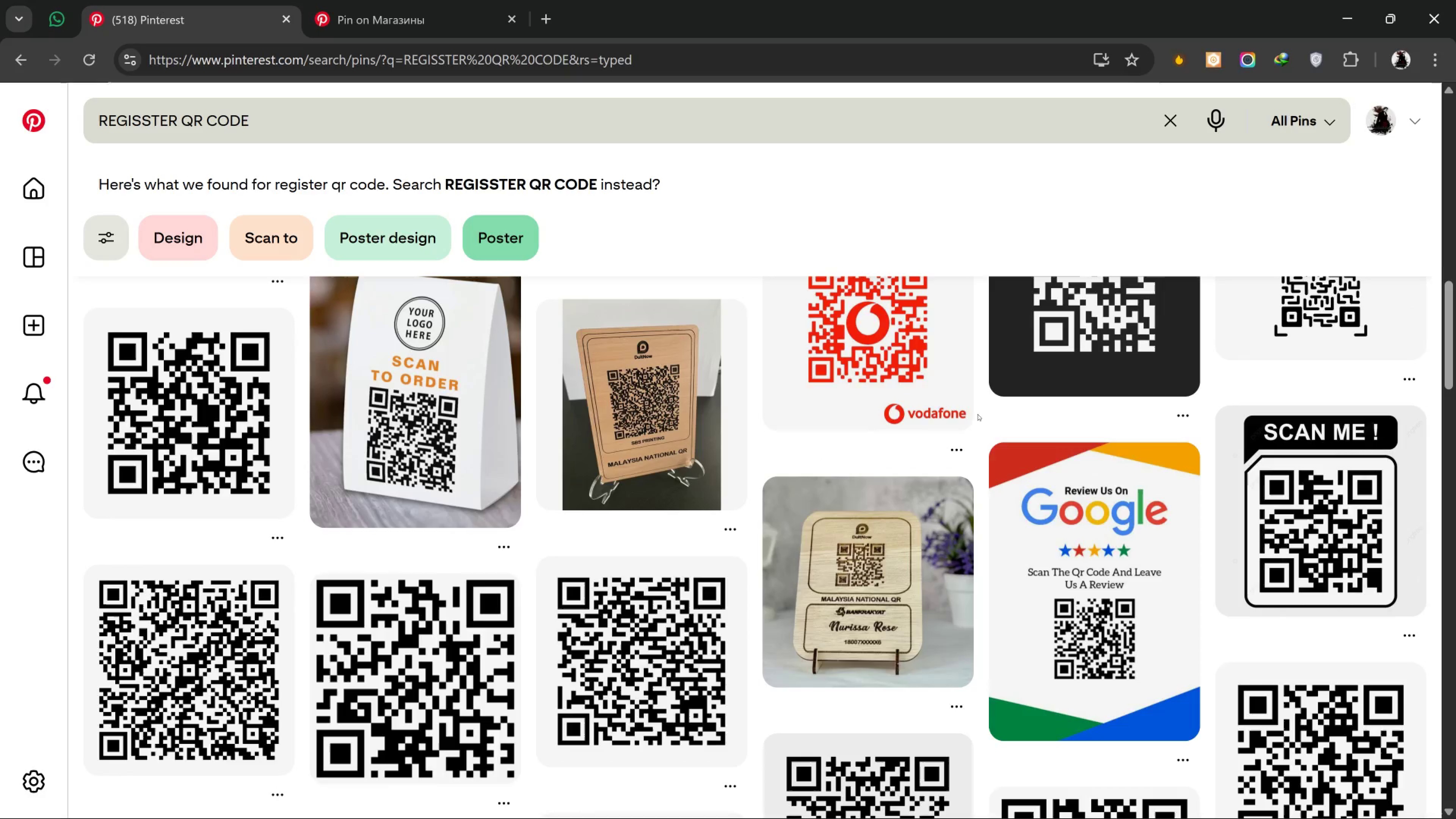 
key(Alt+Tab)
 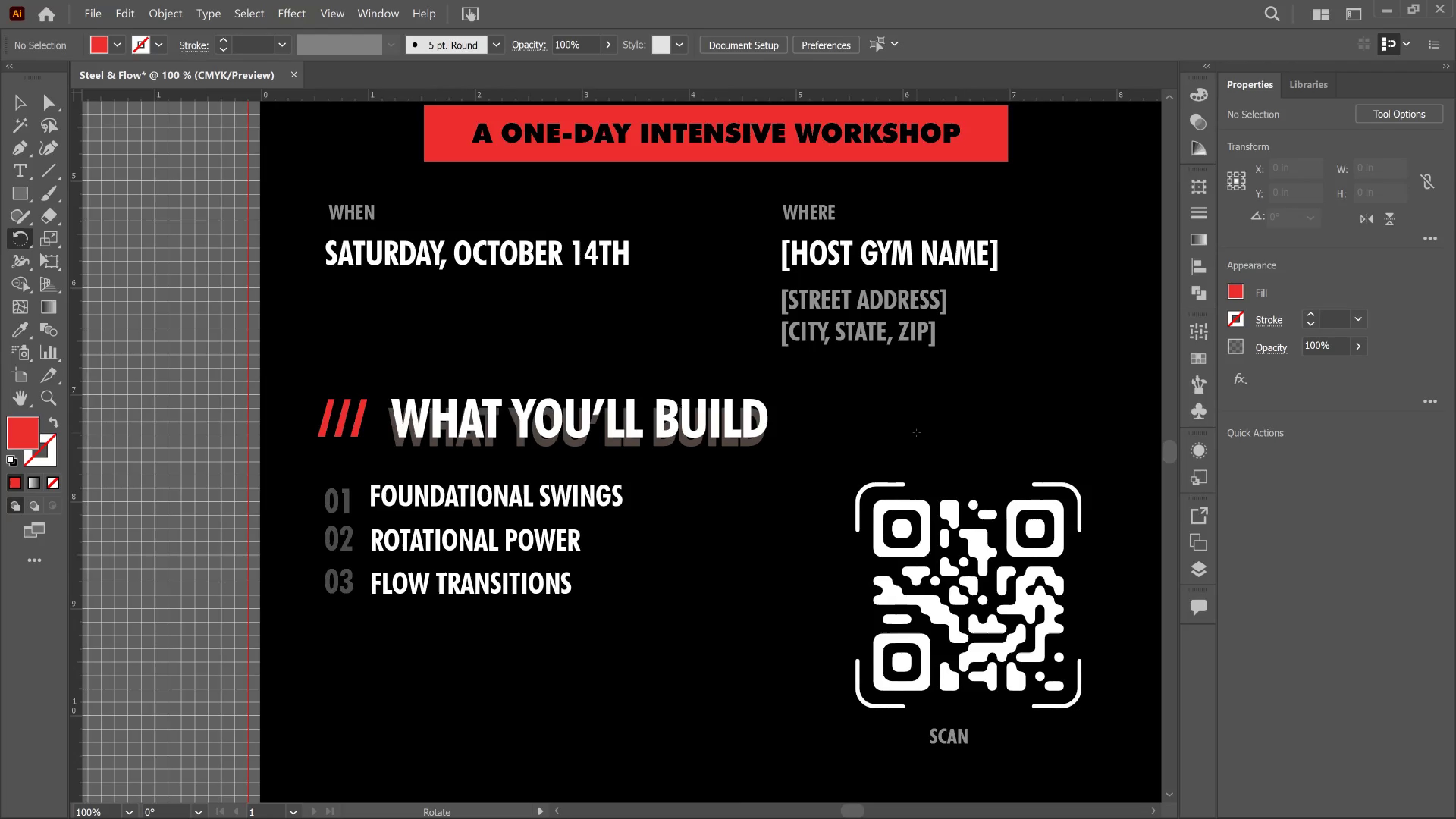 
key(T)
 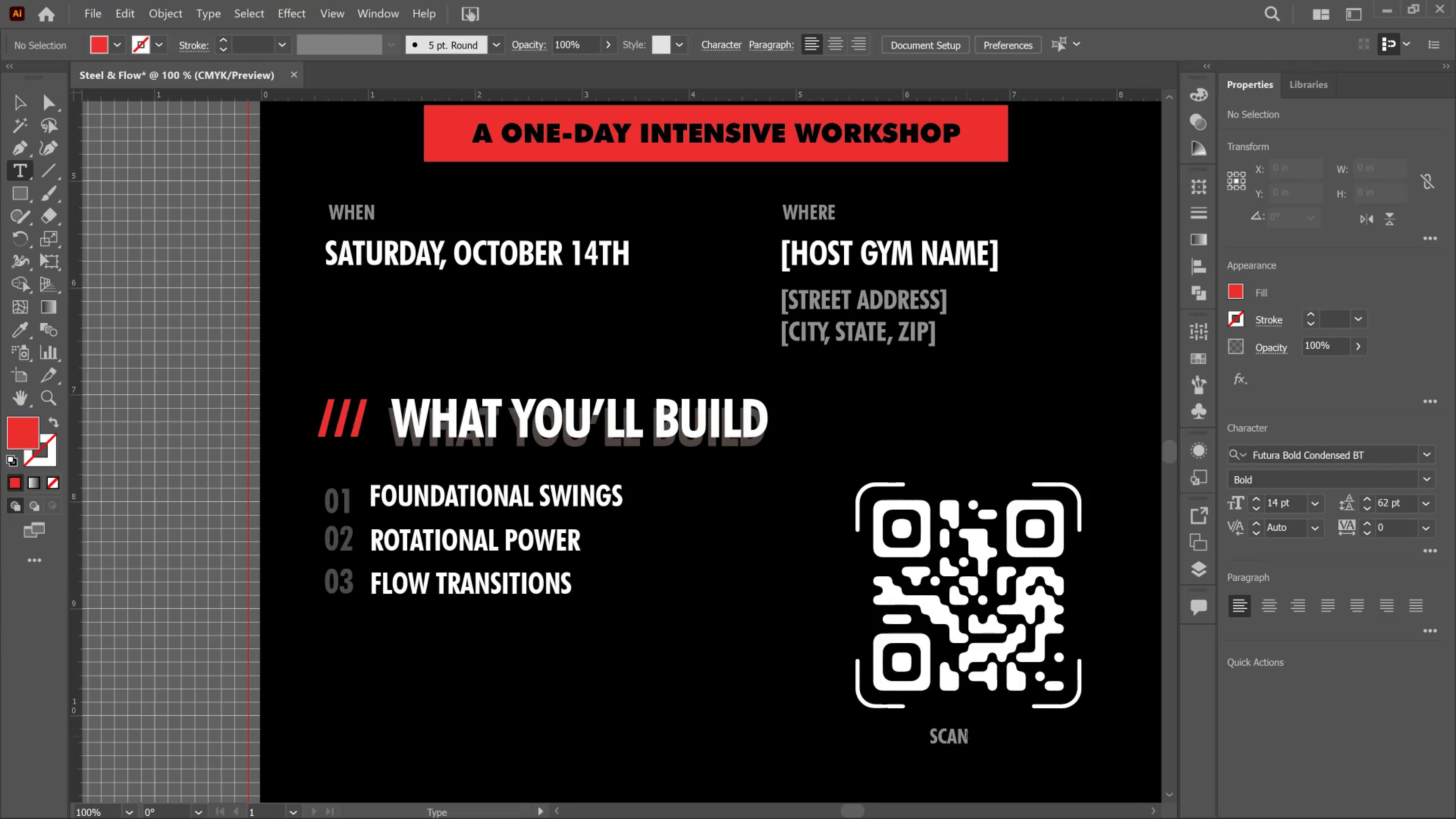 
left_click([964, 734])
 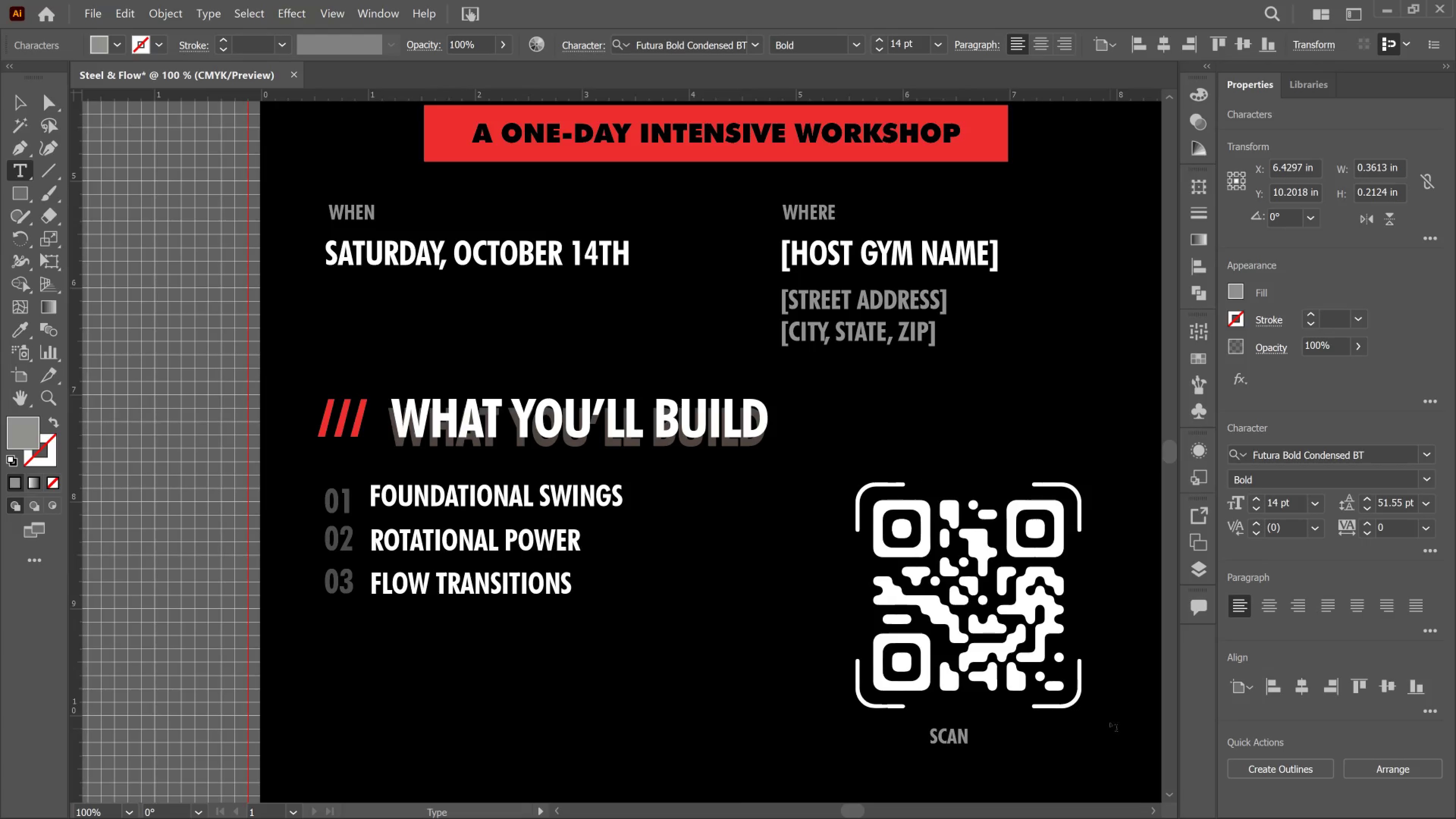 
type( TO REGISTER)
 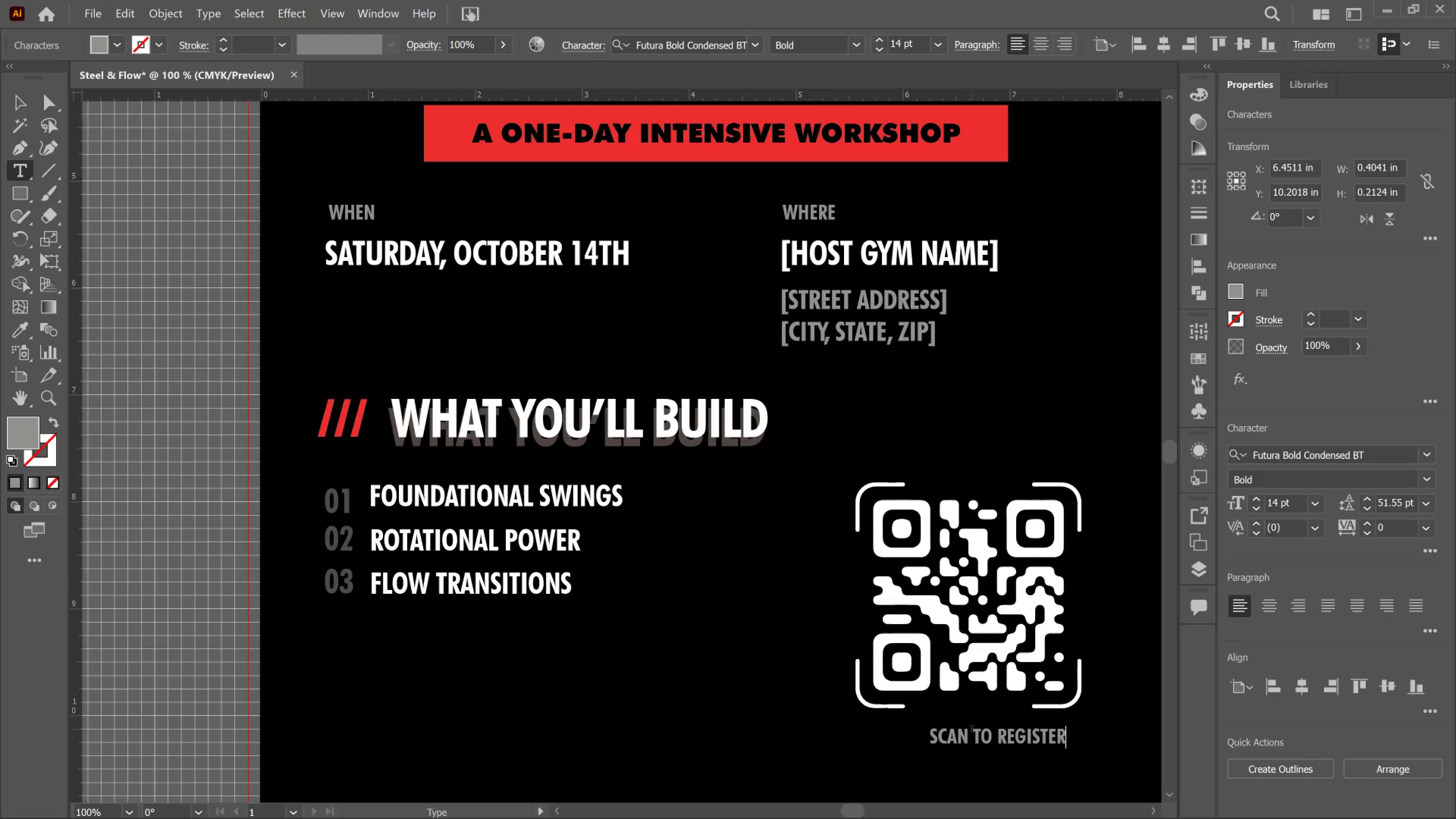 
key(V)
 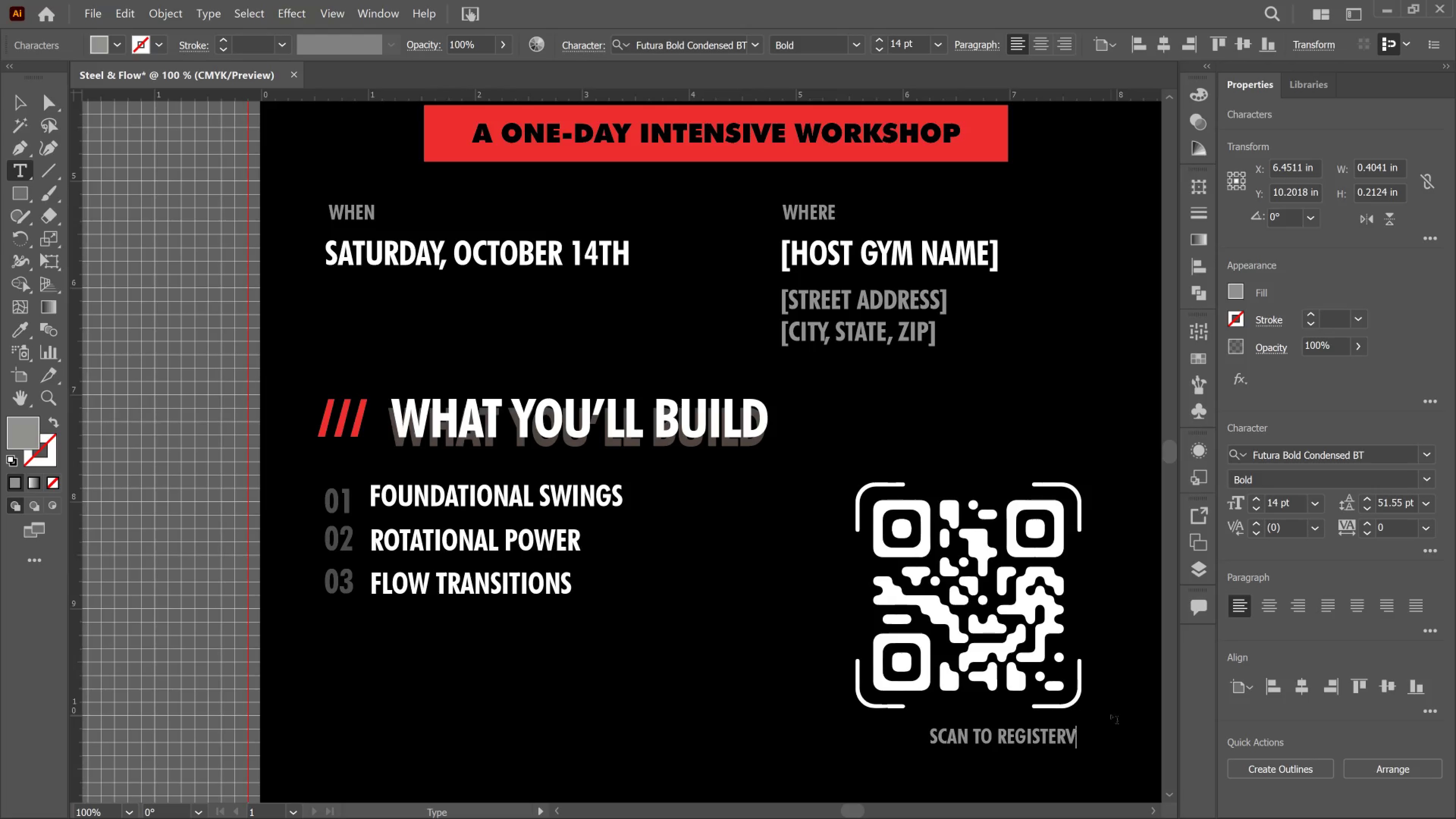 
key(Backspace)
 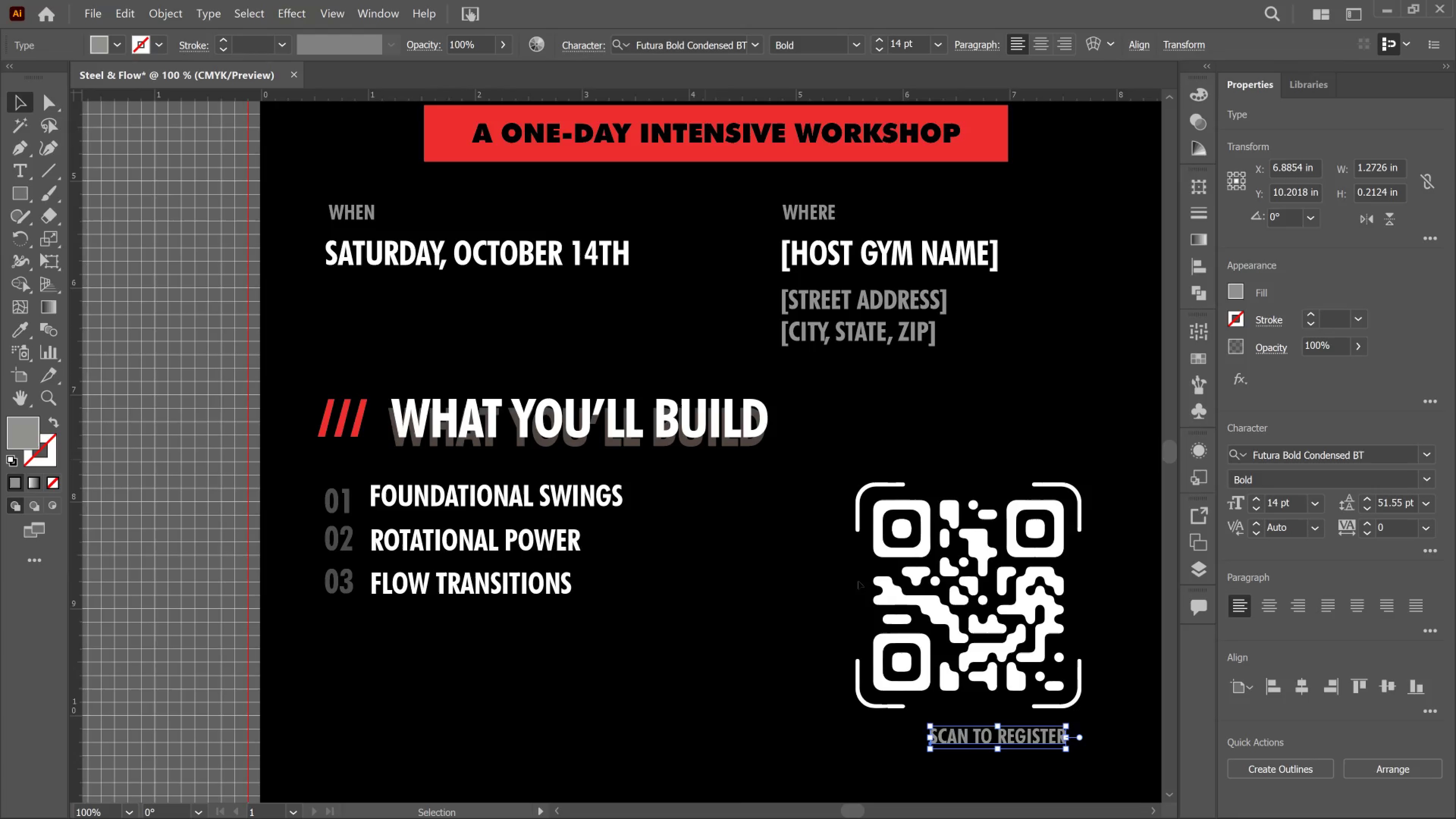 
wait(5.77)
 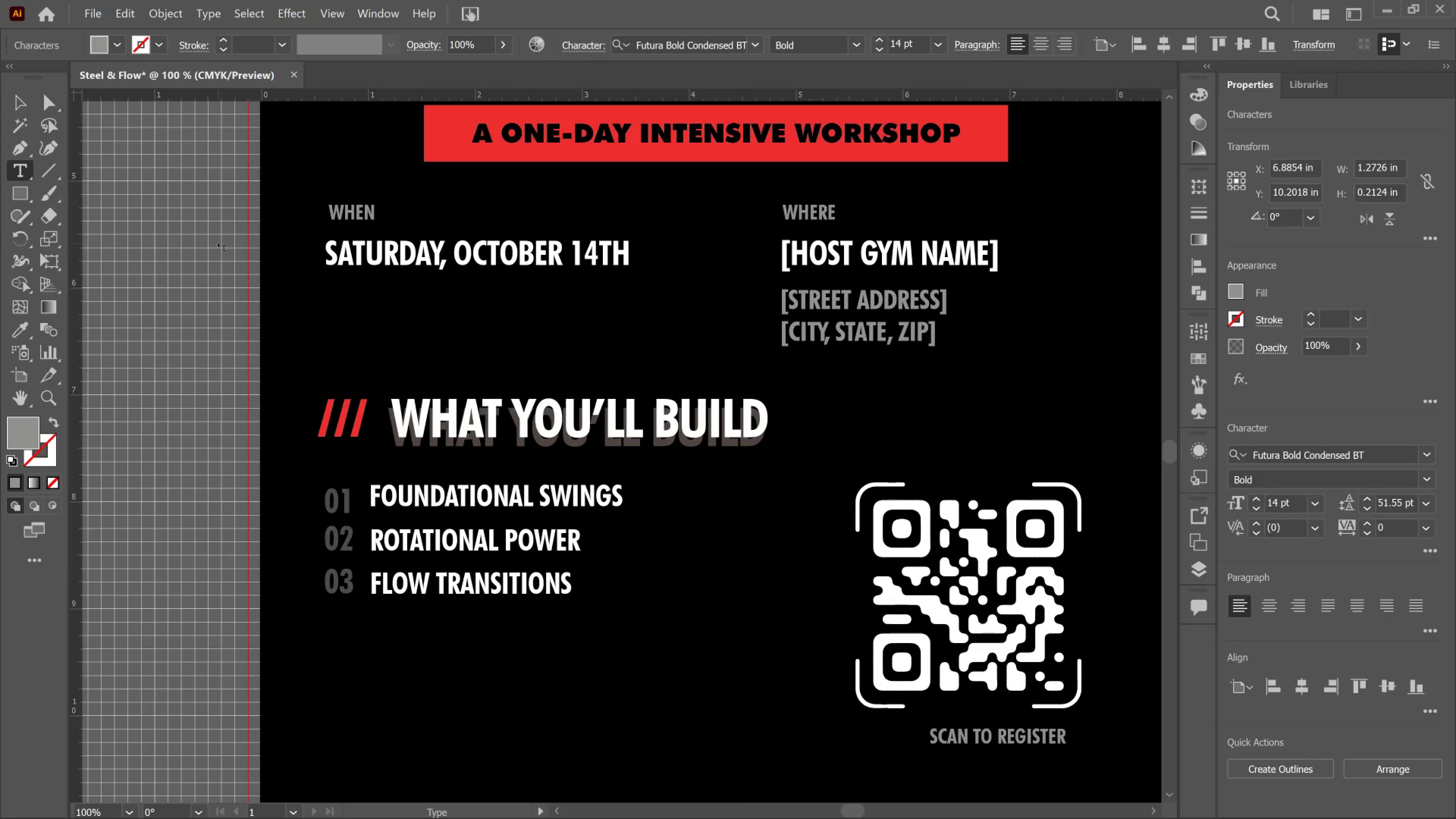 
left_click_drag(start_coordinate=[1028, 732], to_coordinate=[995, 441])
 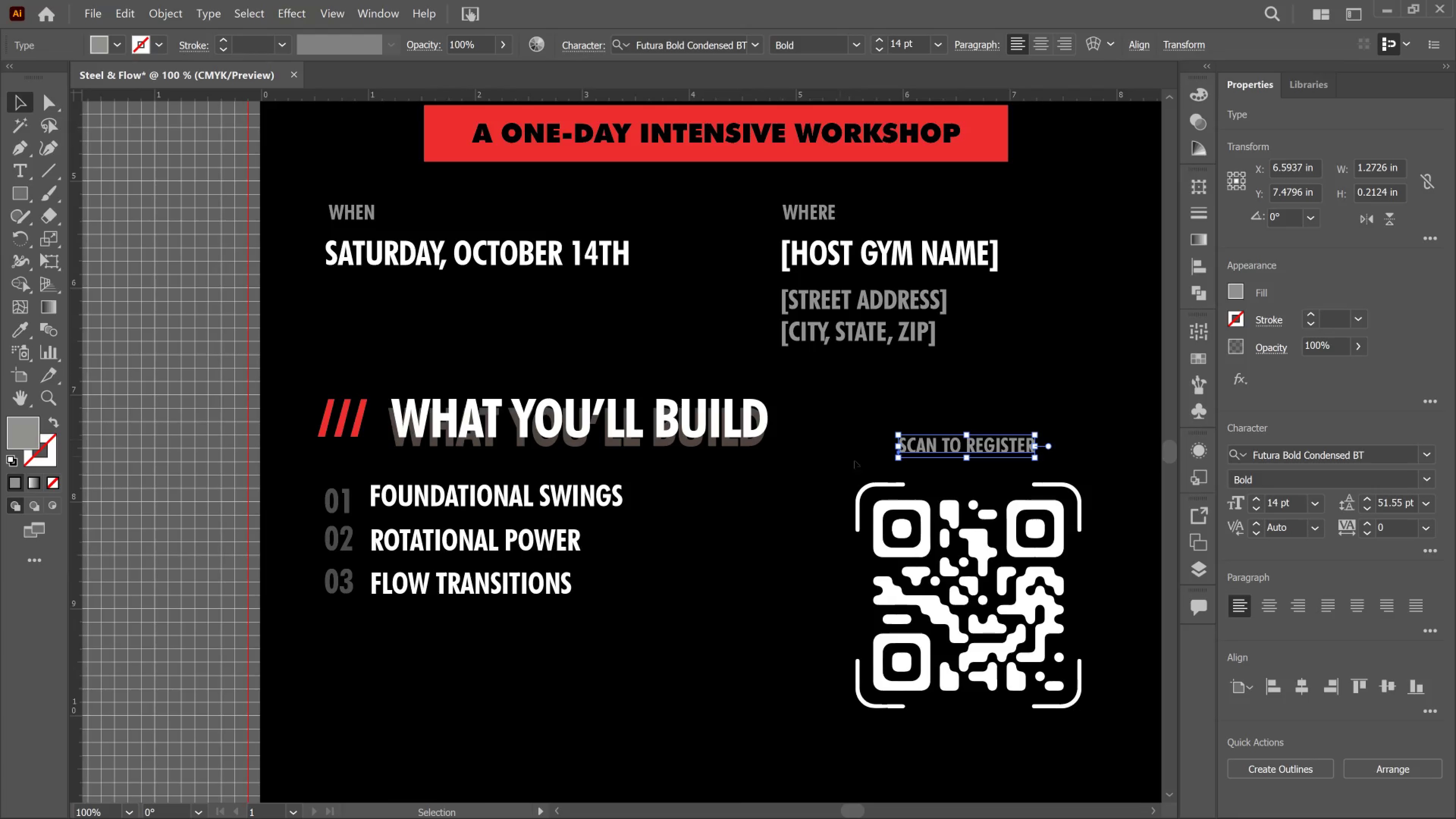 
double_click([998, 453])
 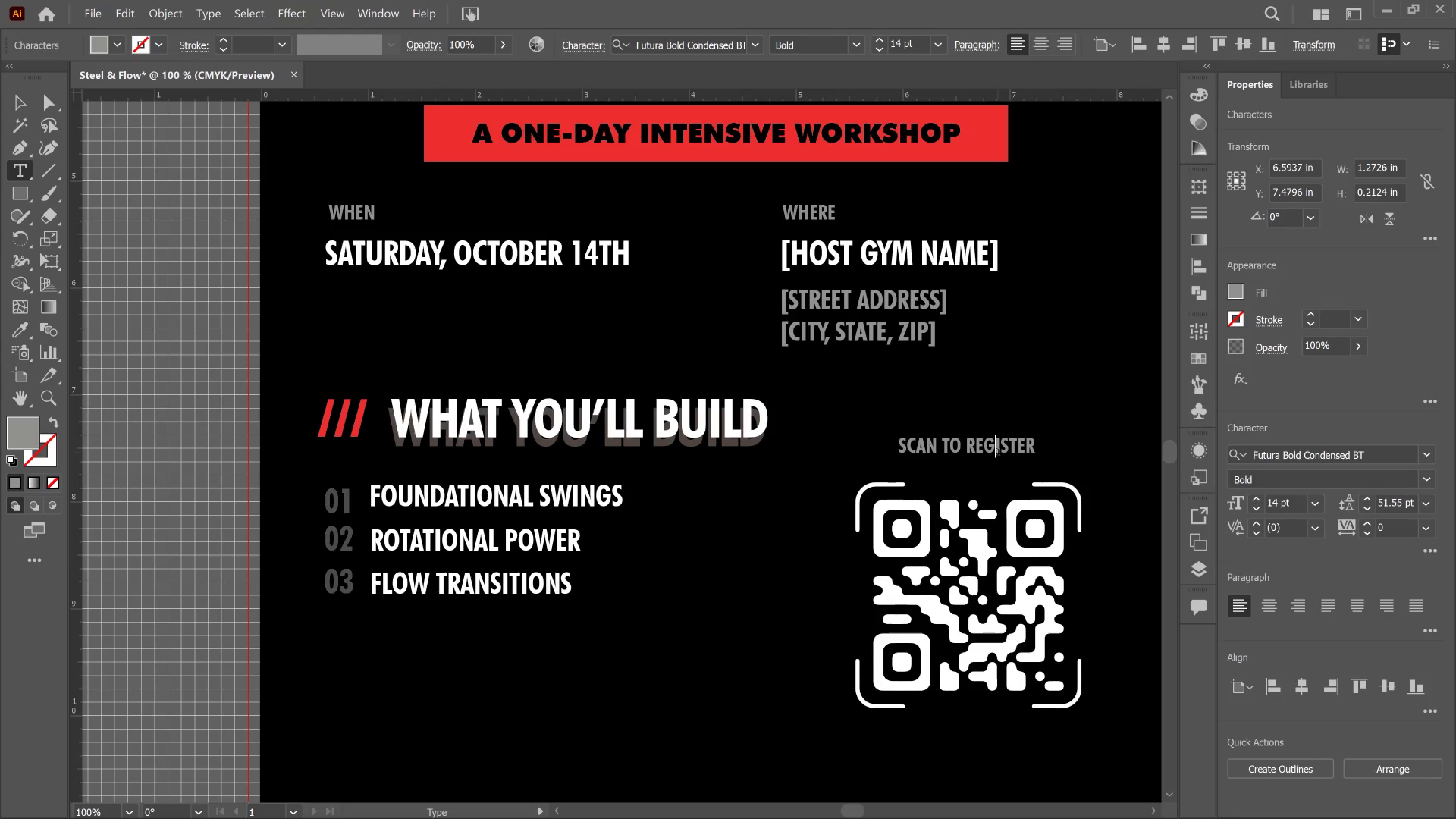 
key(Control+A)
 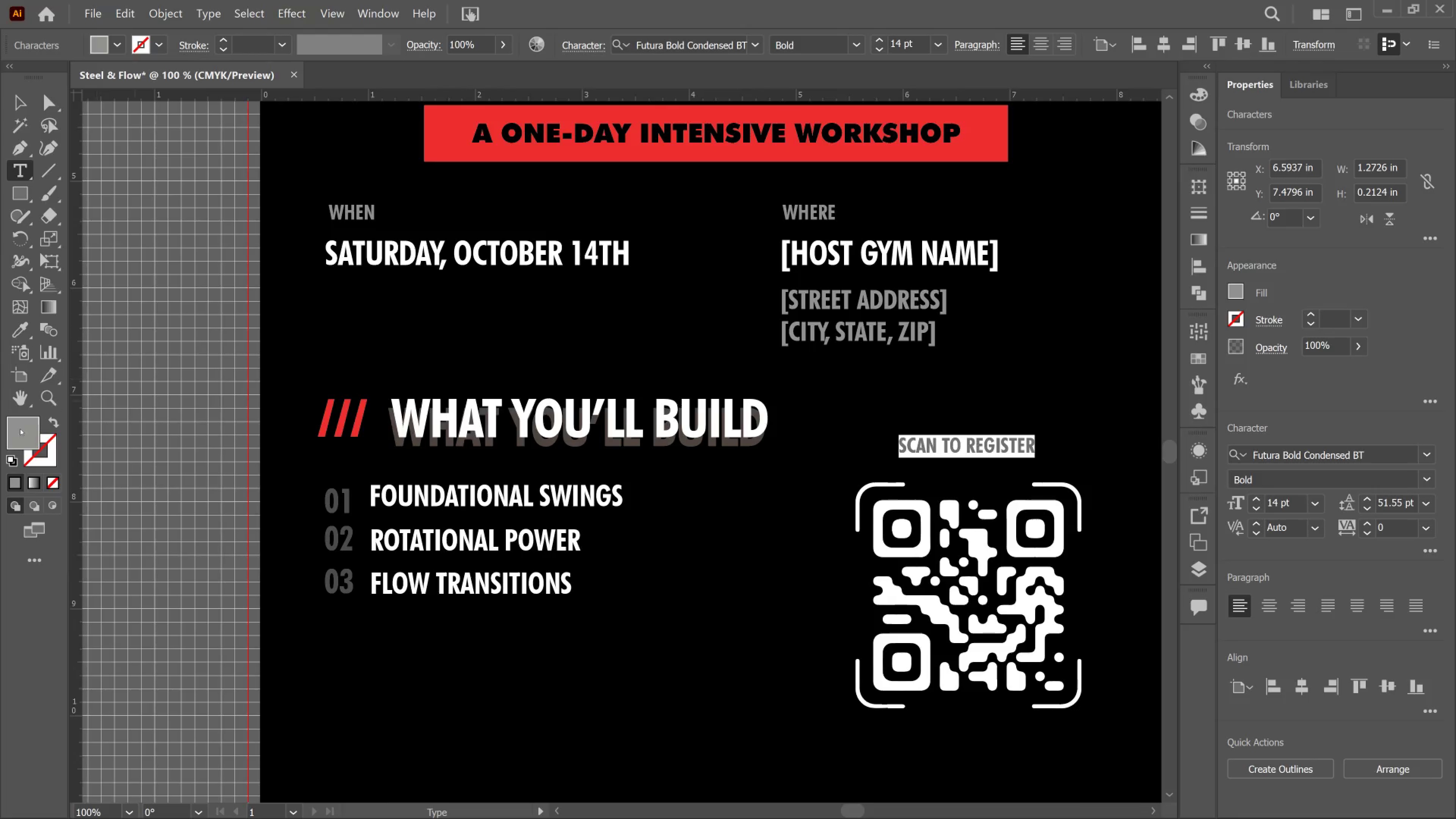 
left_click([11, 438])
 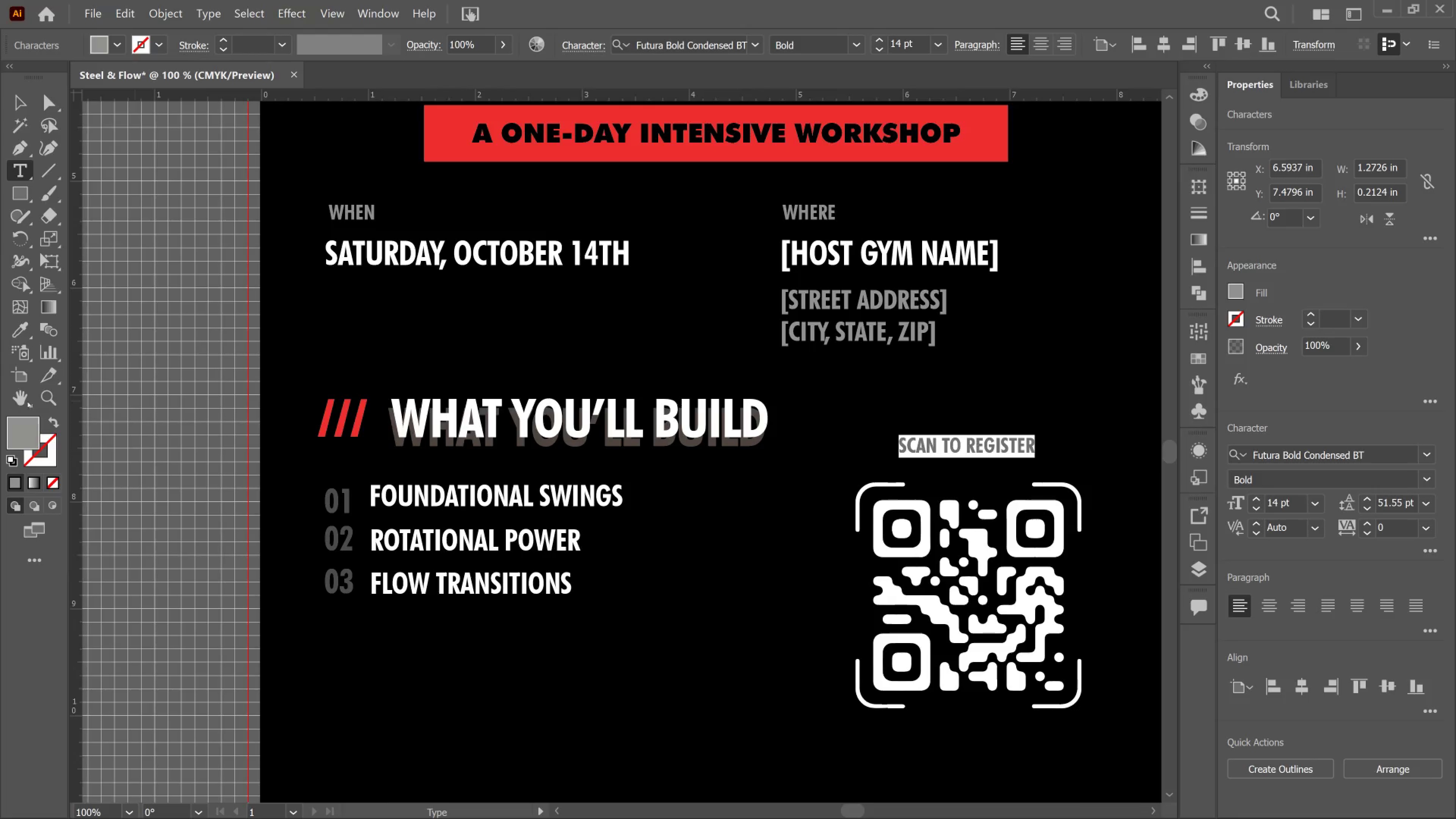 
left_click([22, 331])
 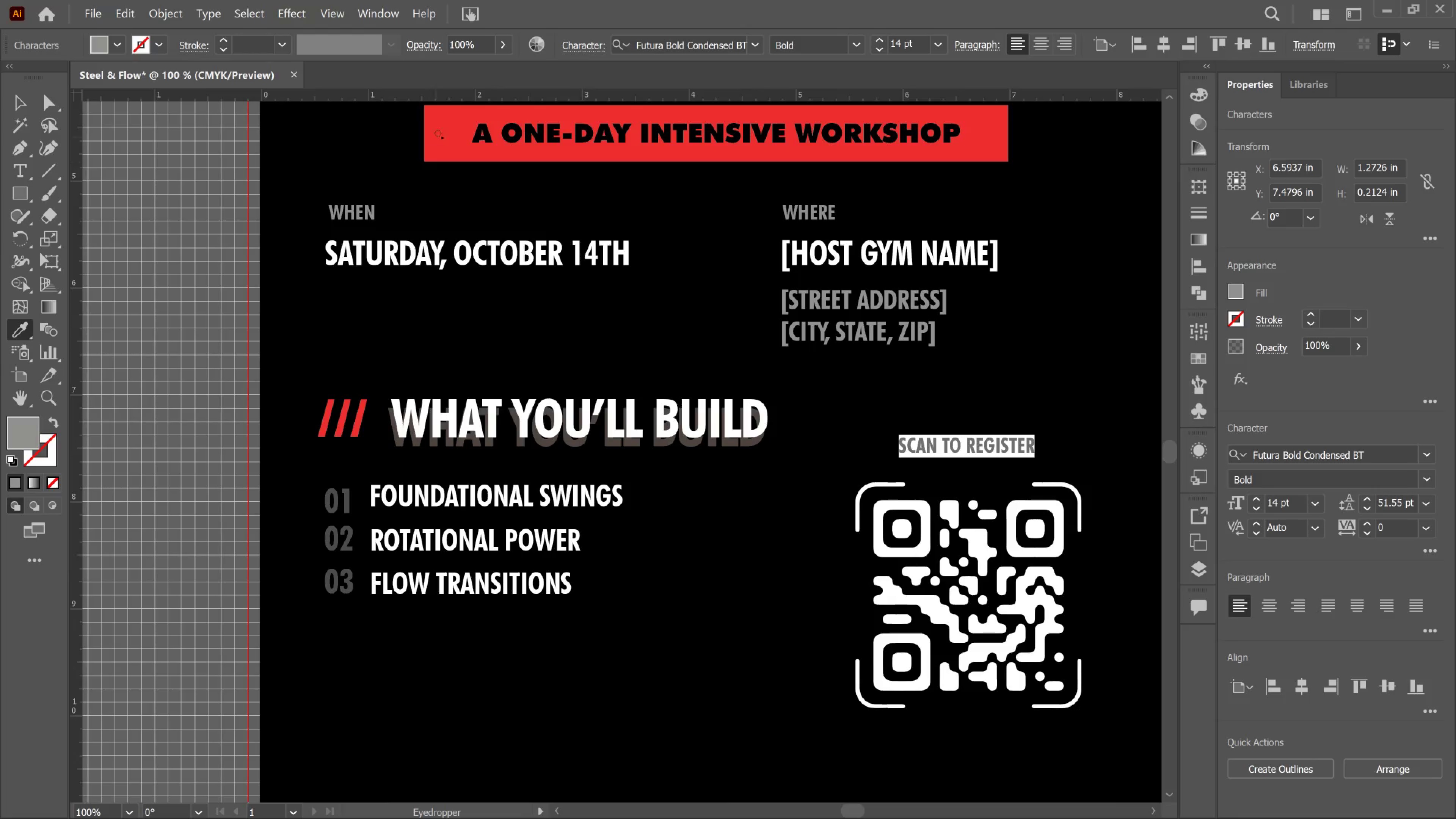 
left_click([439, 132])
 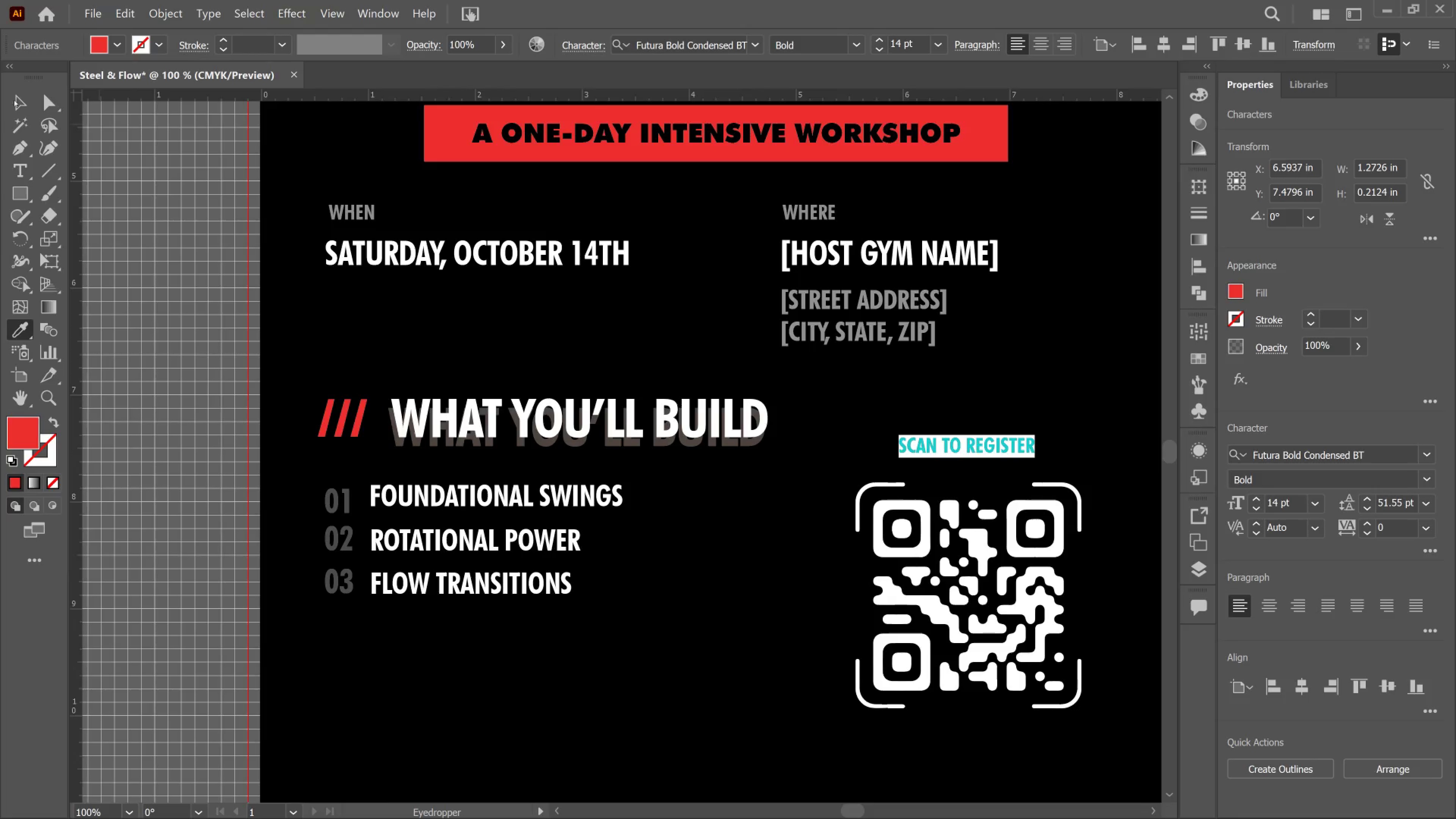 
left_click([25, 97])
 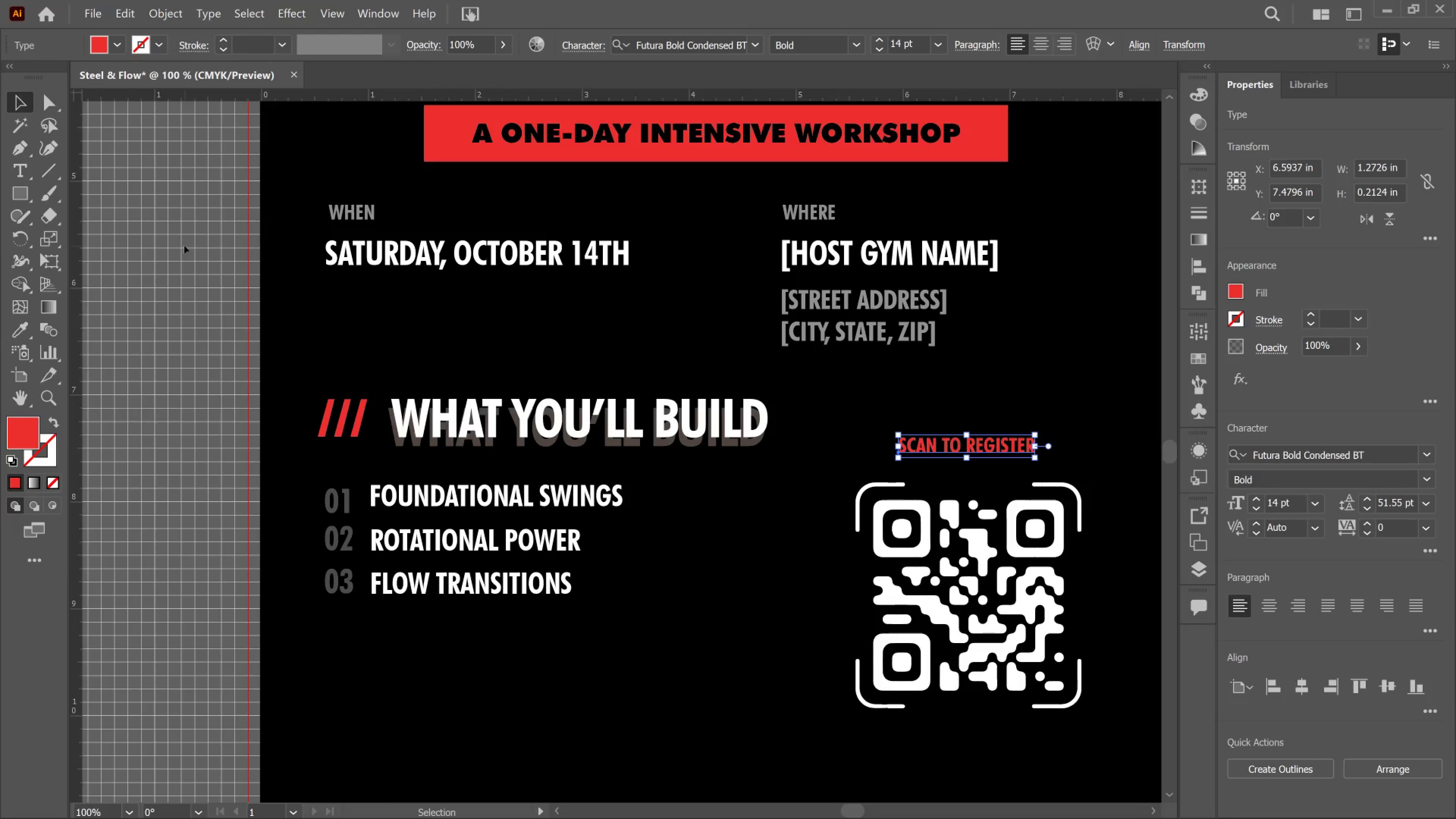 
left_click_drag(start_coordinate=[185, 246], to_coordinate=[185, 248])
 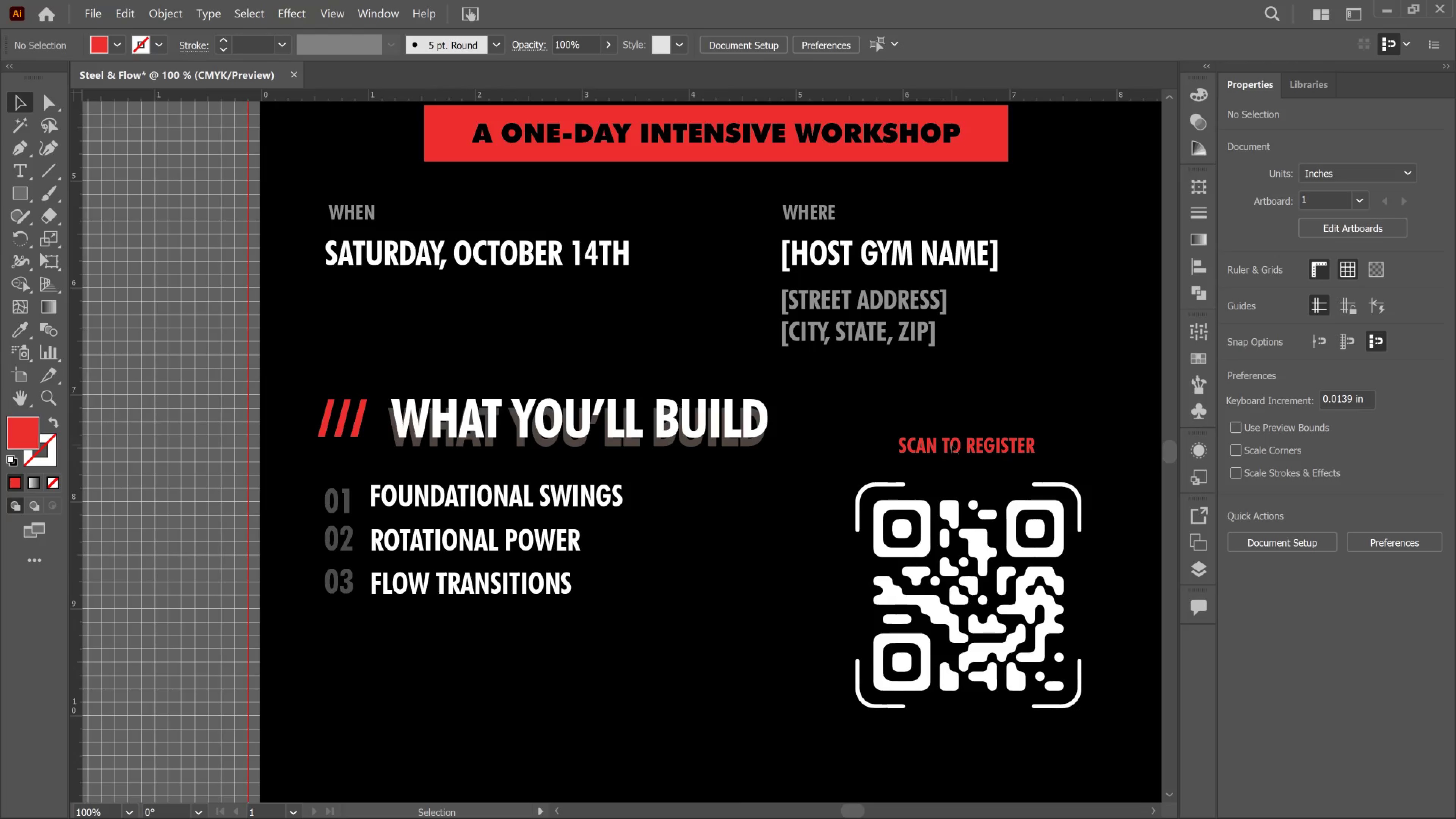 
wait(5.12)
 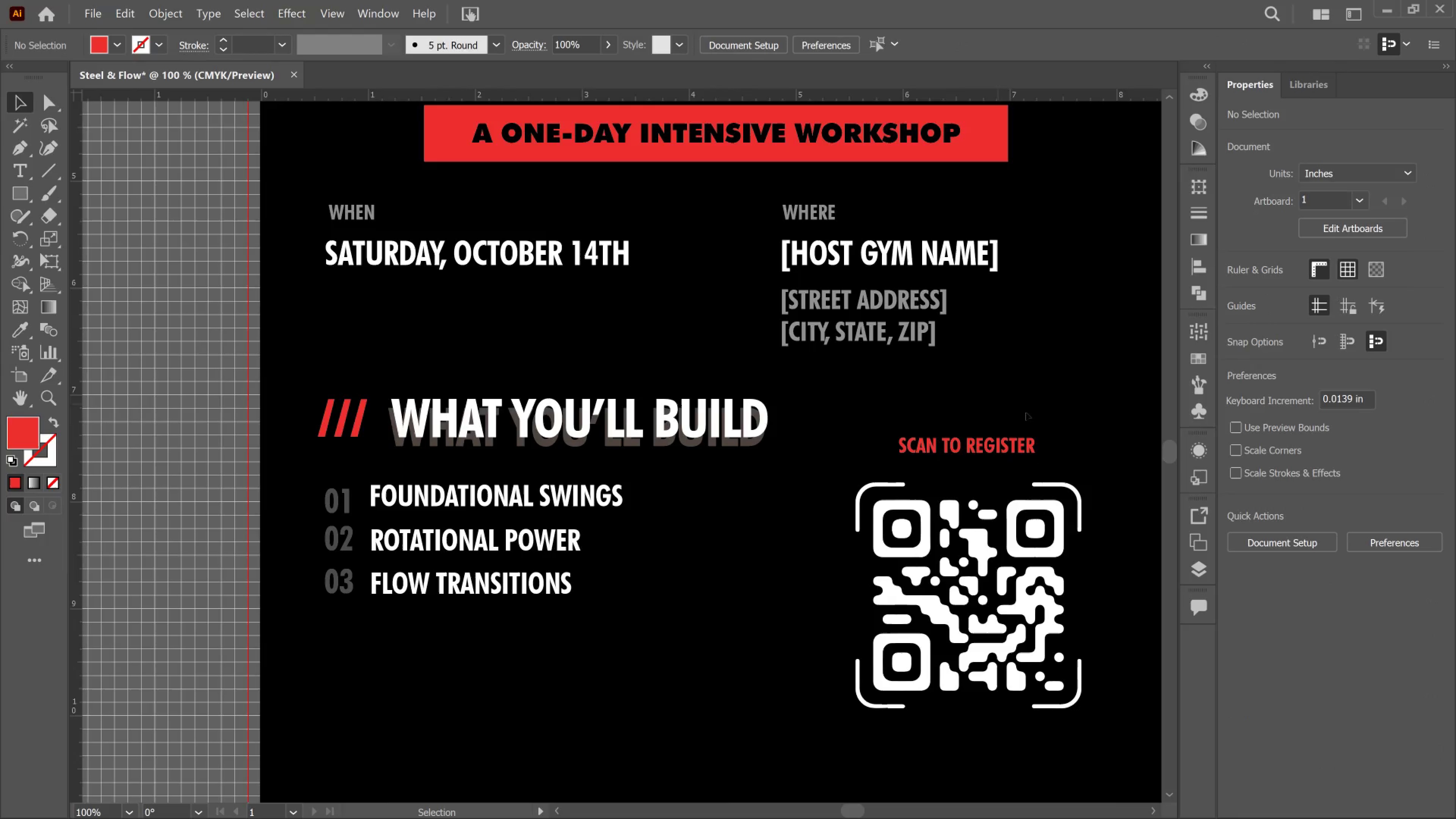 
key(T)
 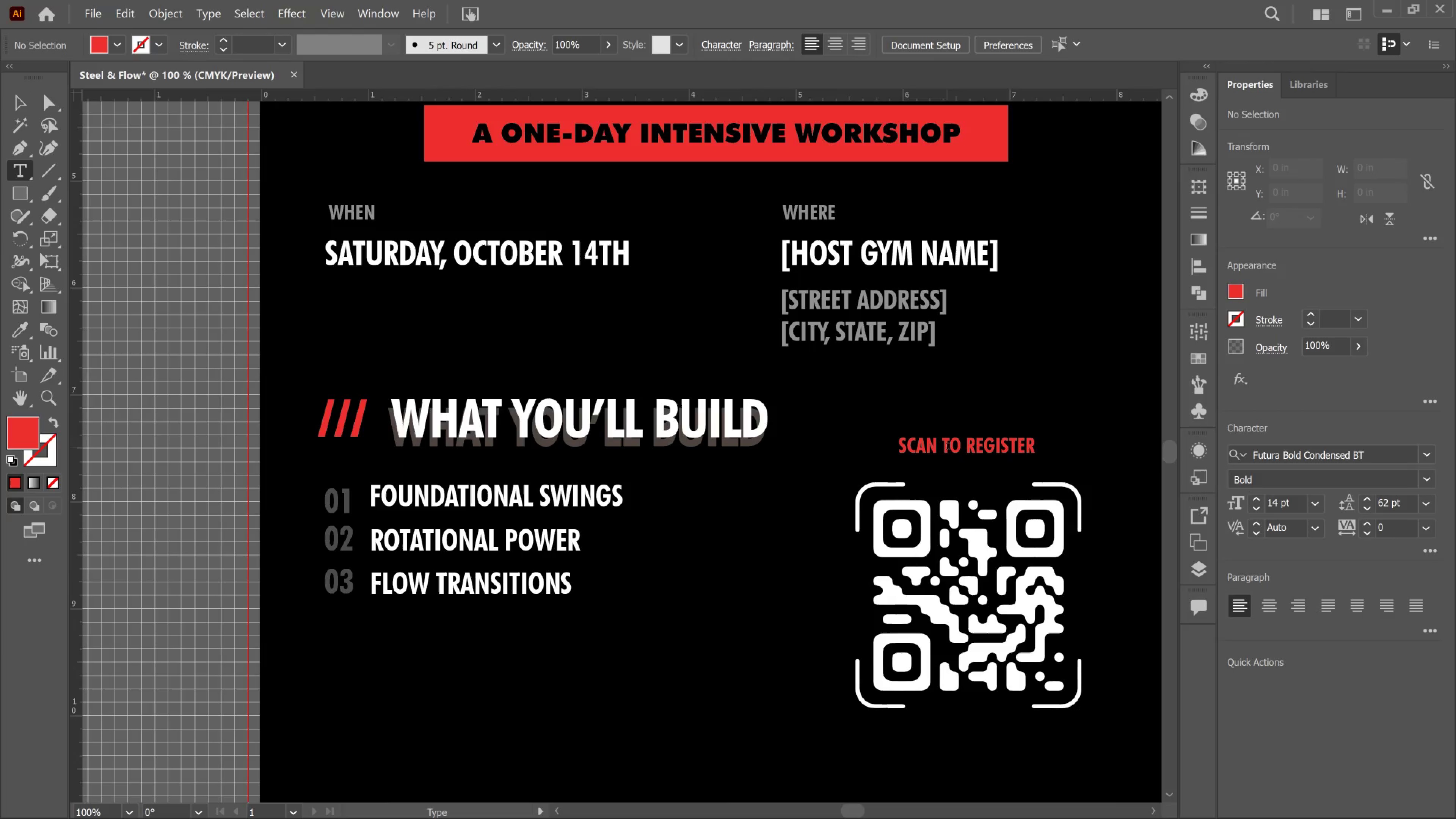 
left_click([947, 447])
 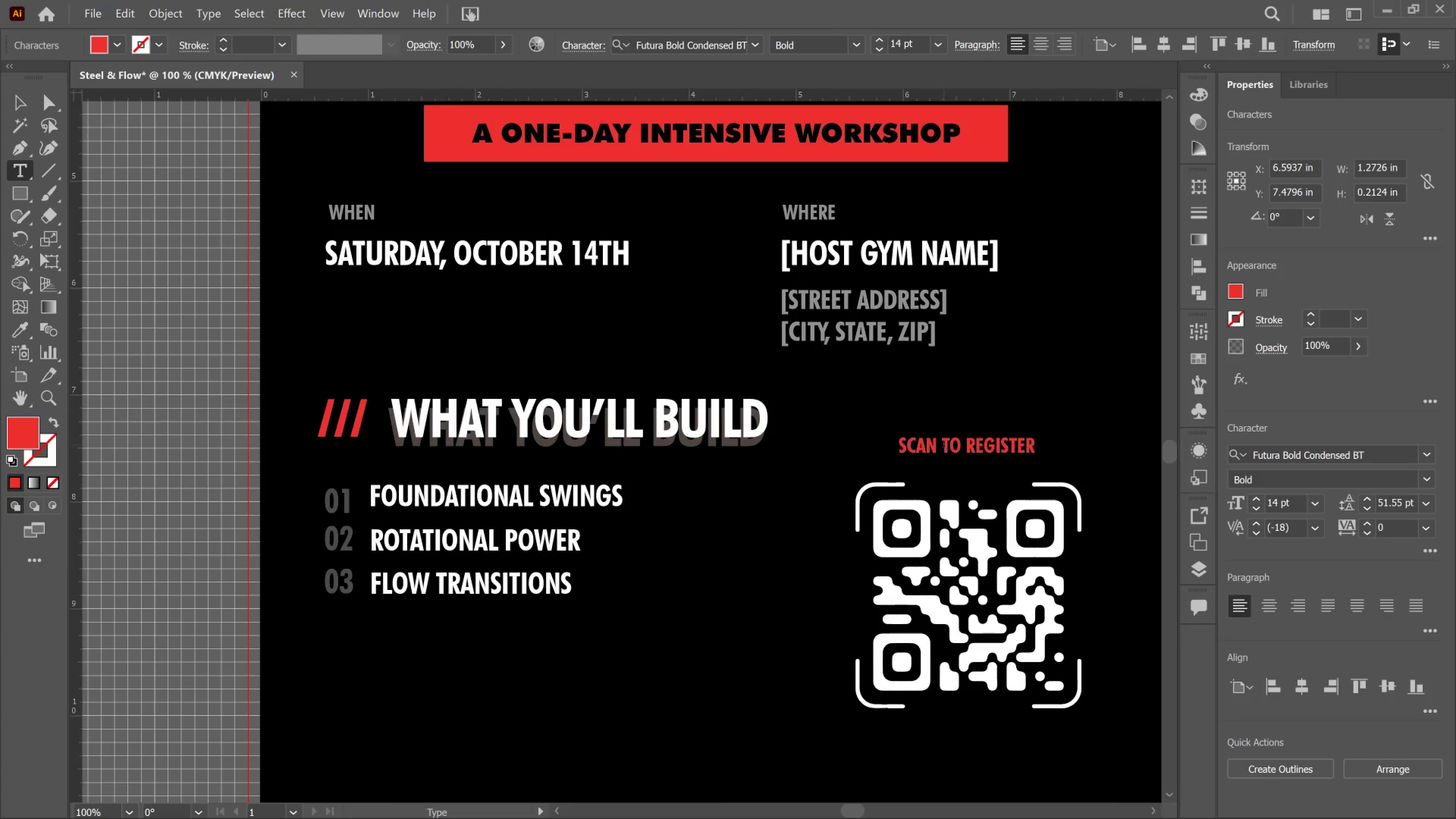 
left_click([944, 445])
 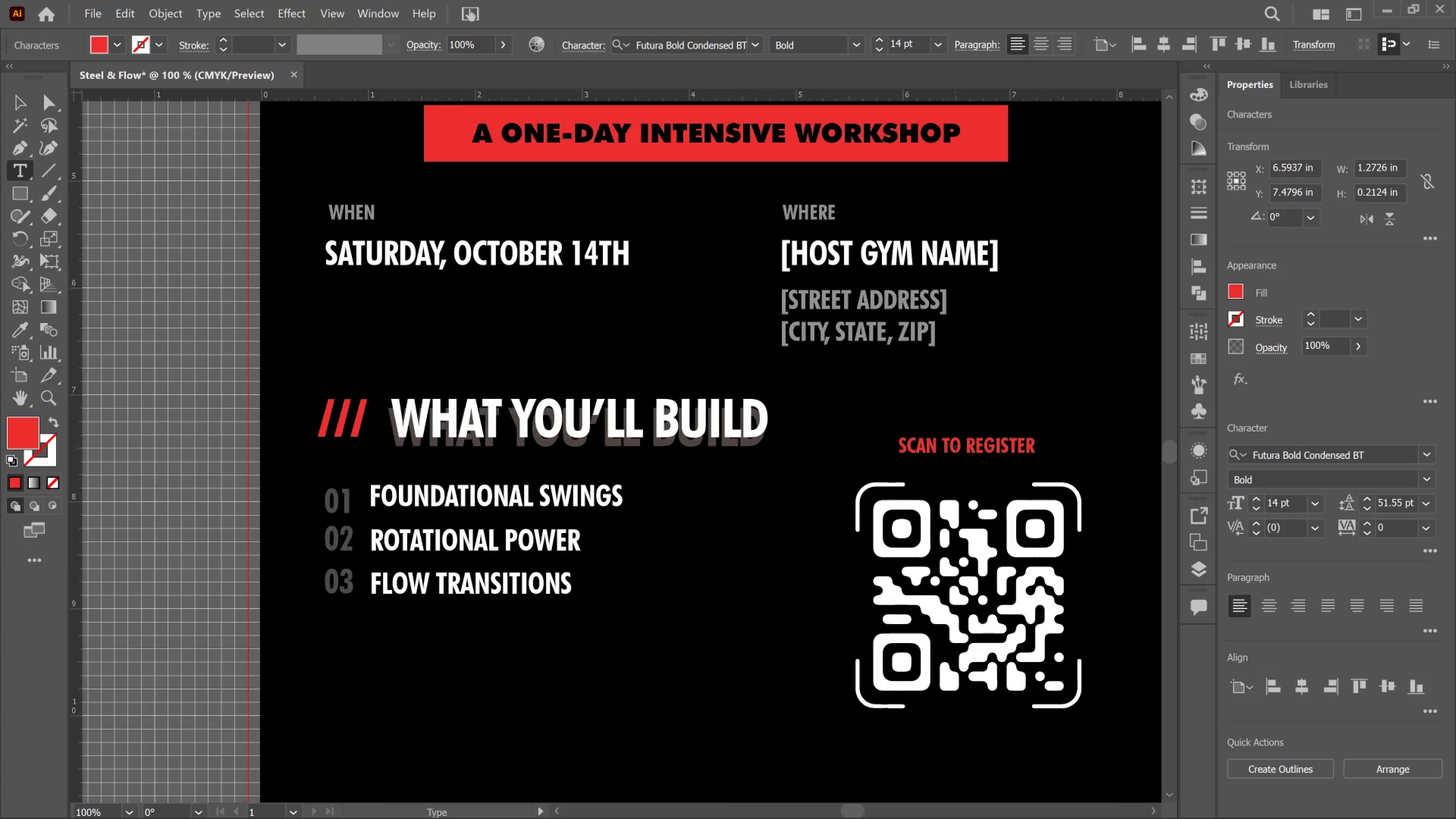 
key(Enter)
 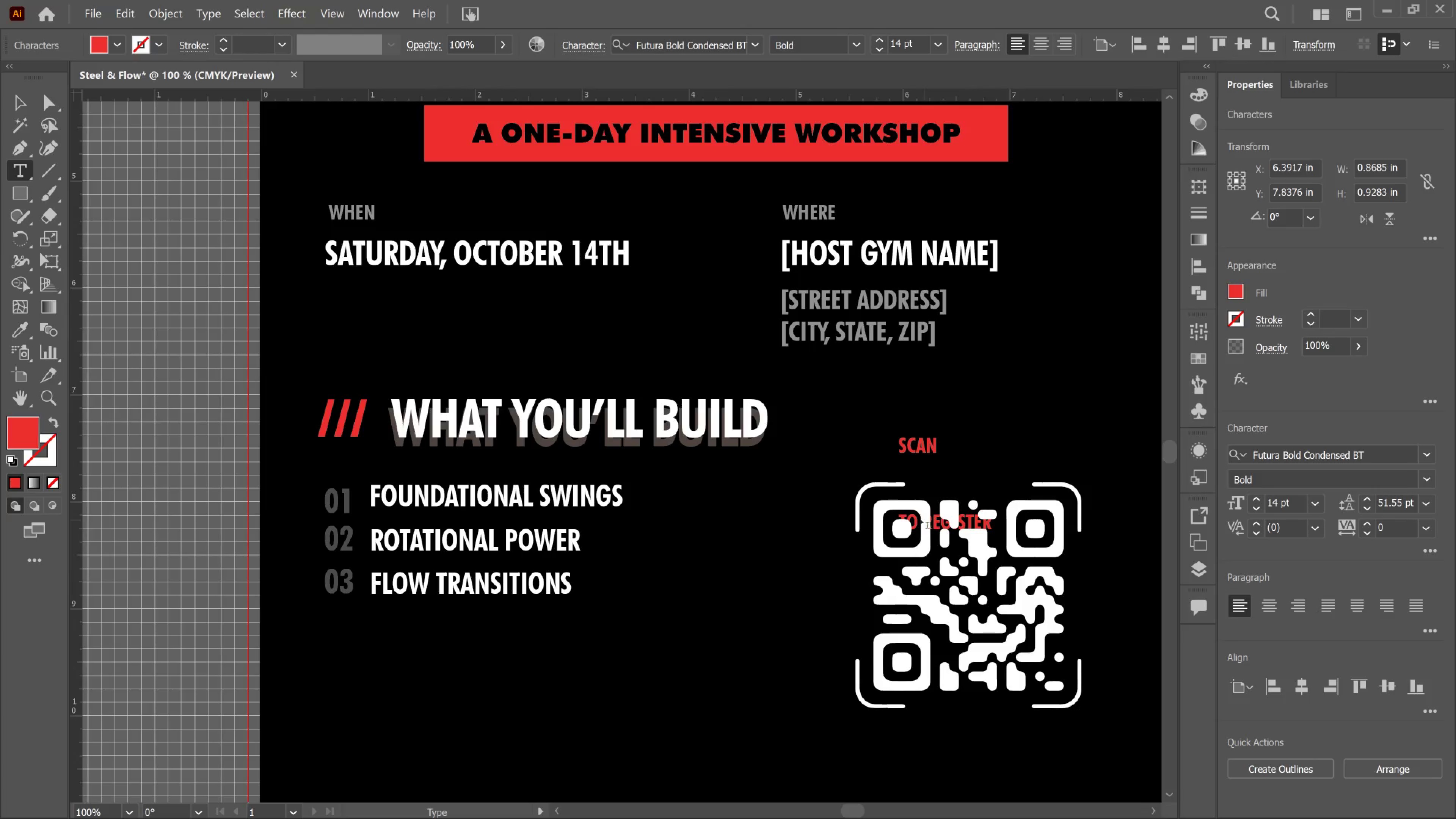 
key(ArrowRight)
 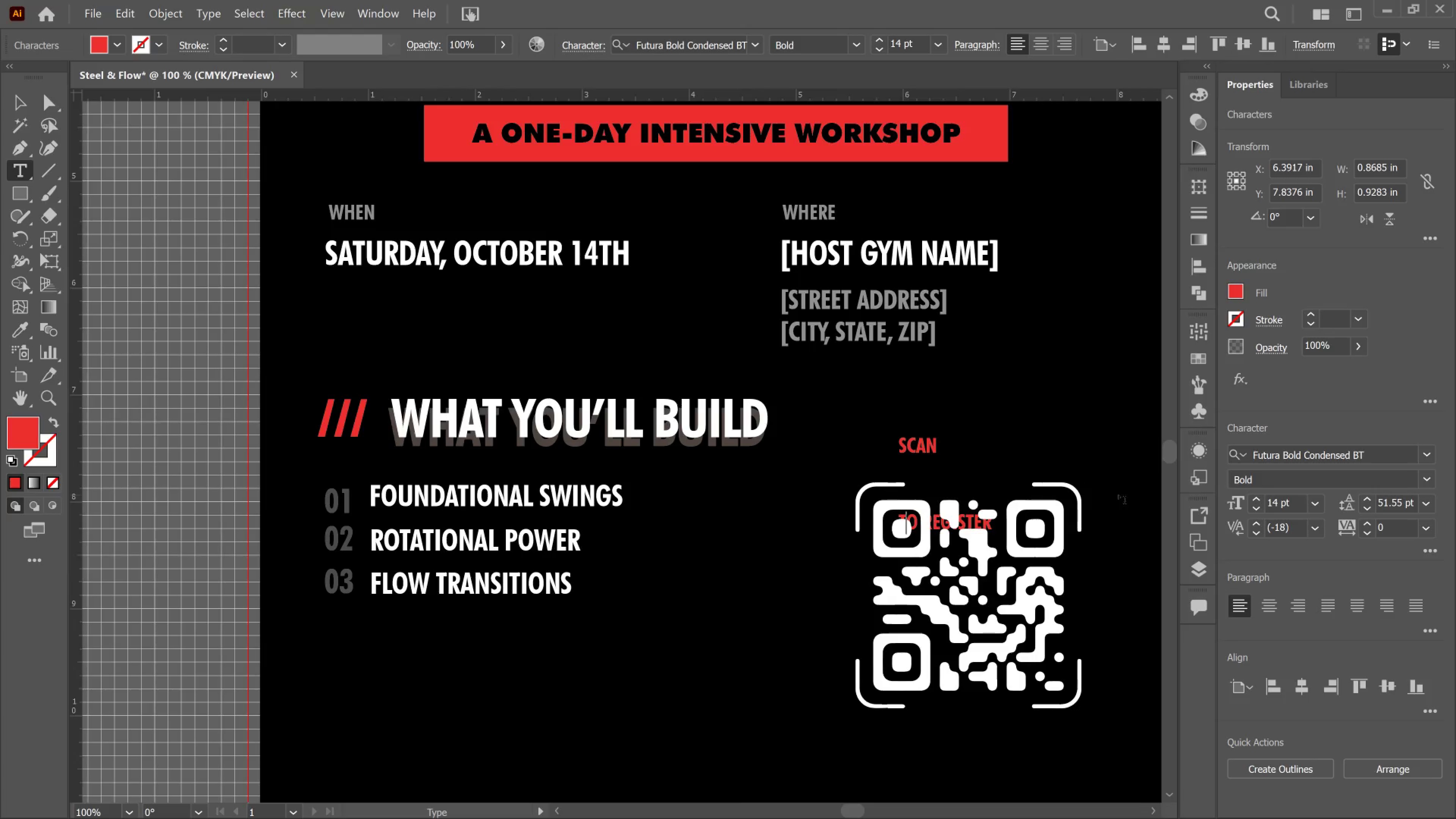 
key(ArrowRight)
 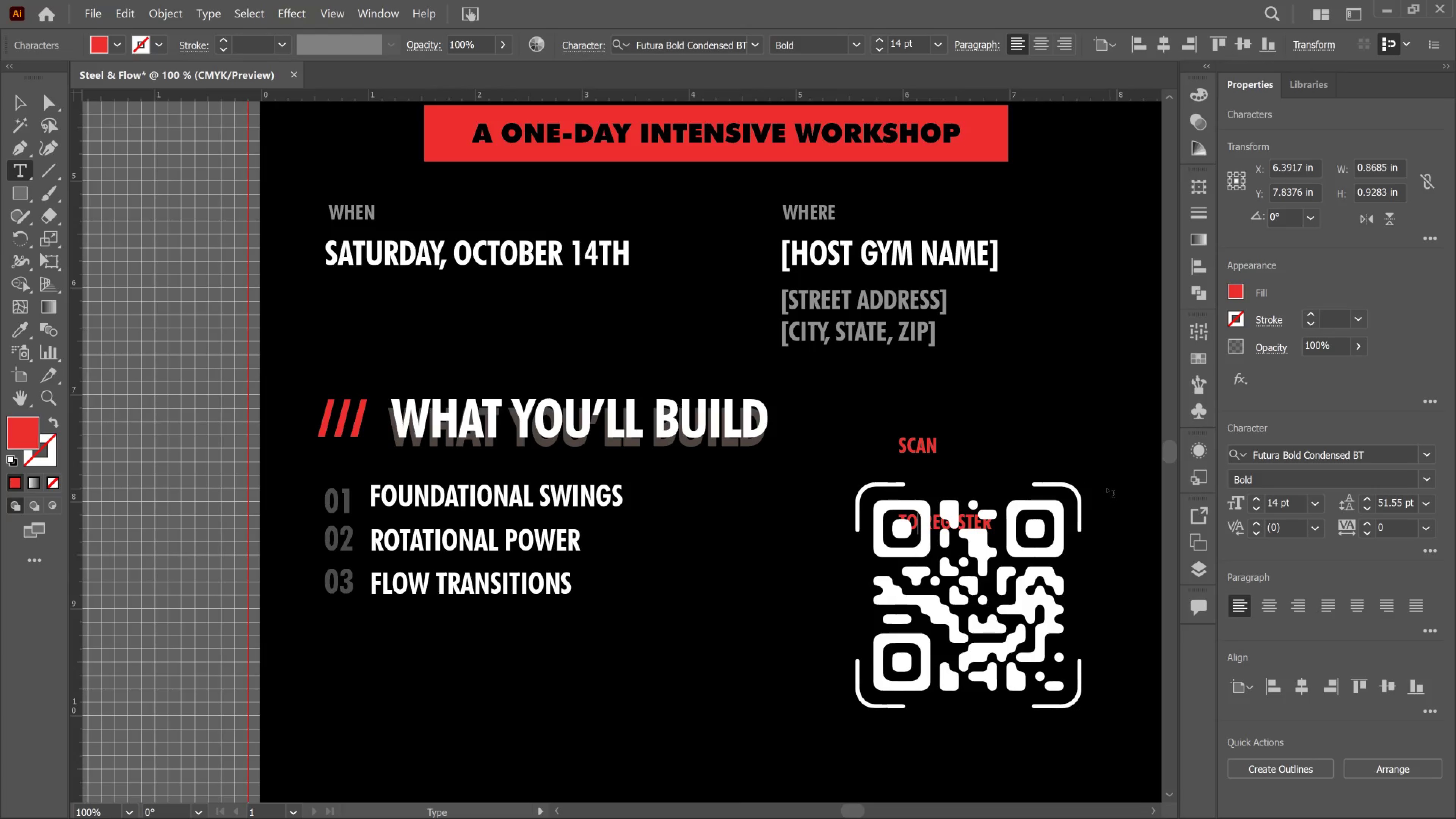 
key(ArrowRight)
 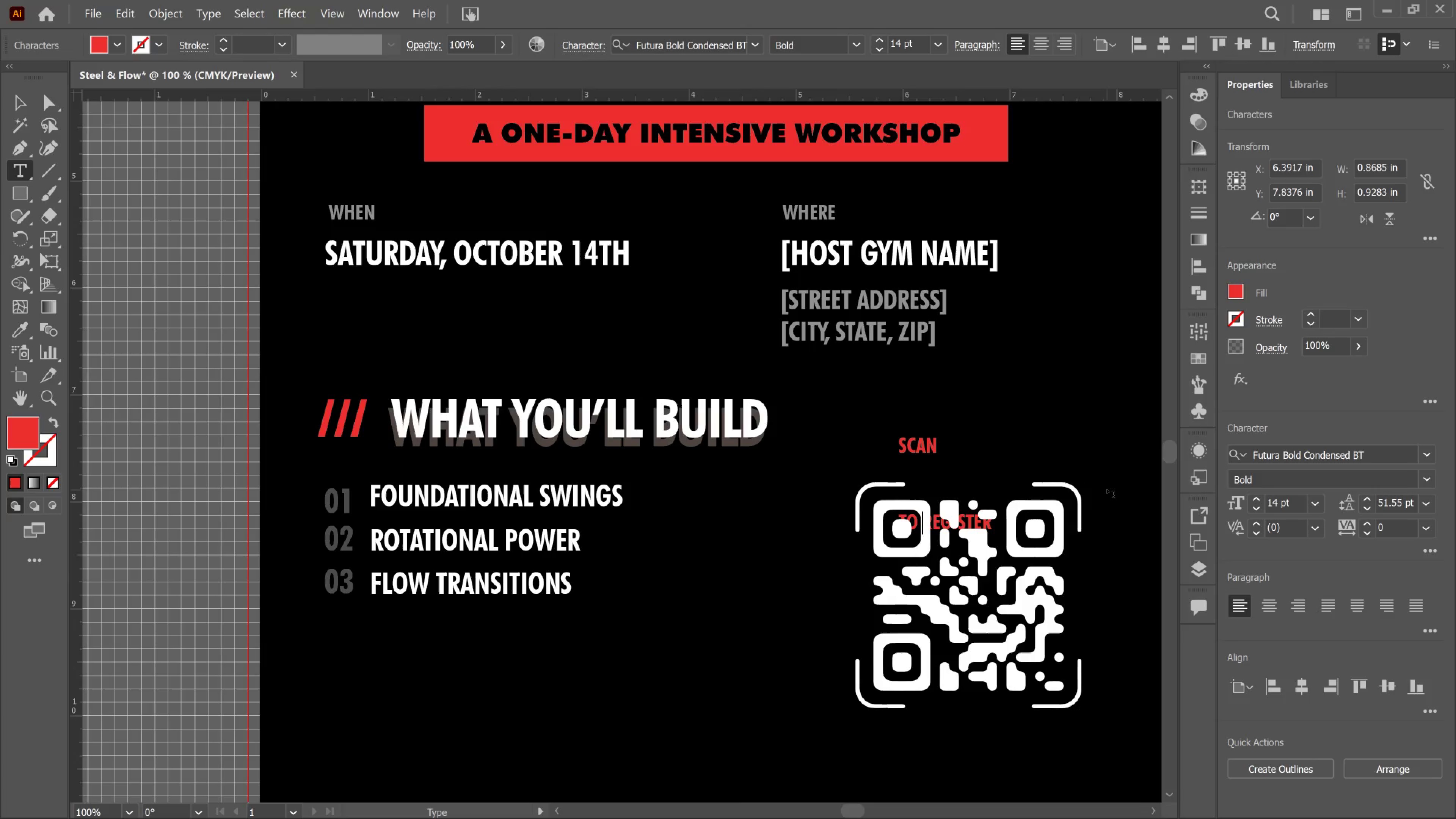 
key(Enter)
 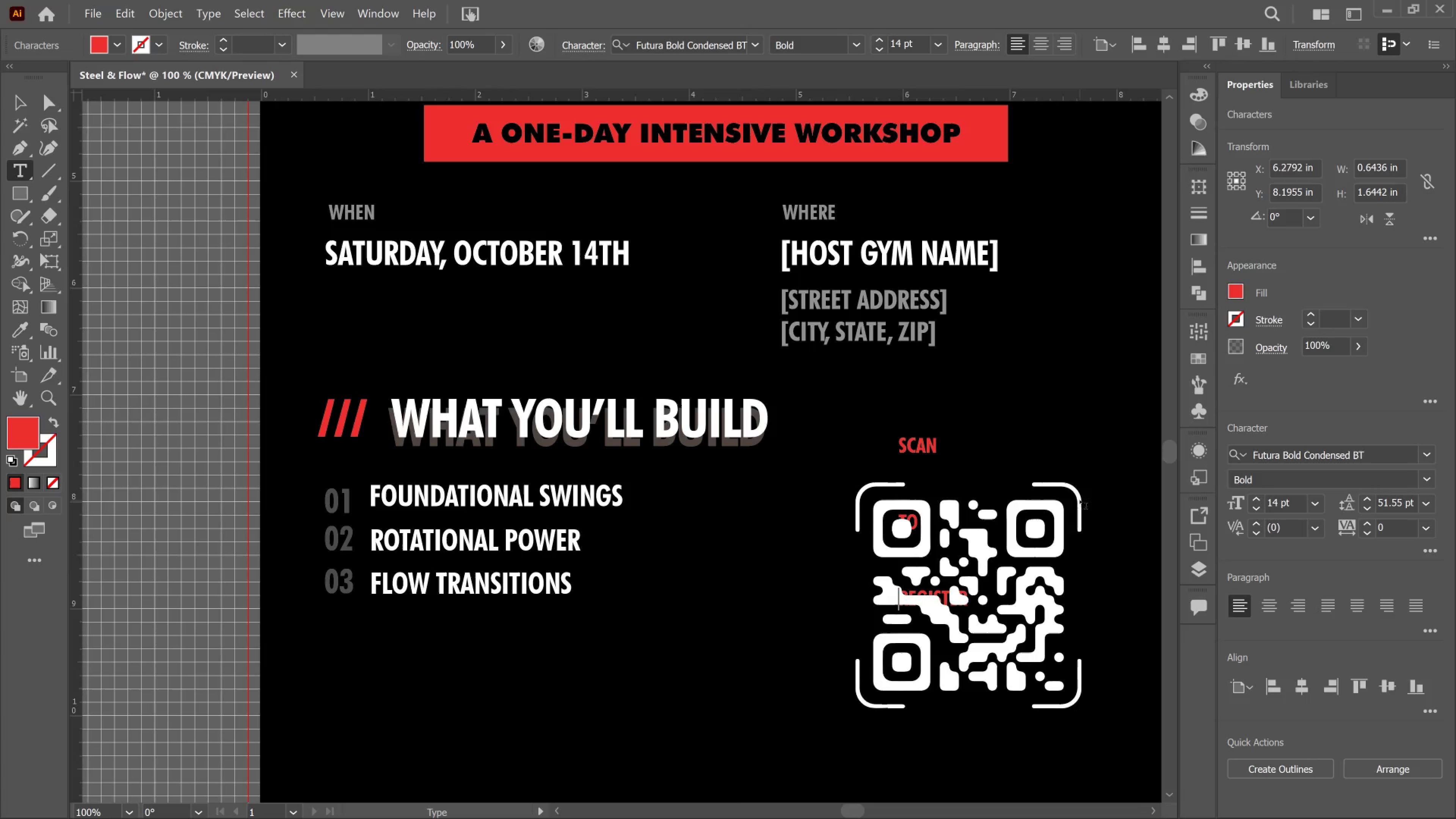 
key(Control+A)
 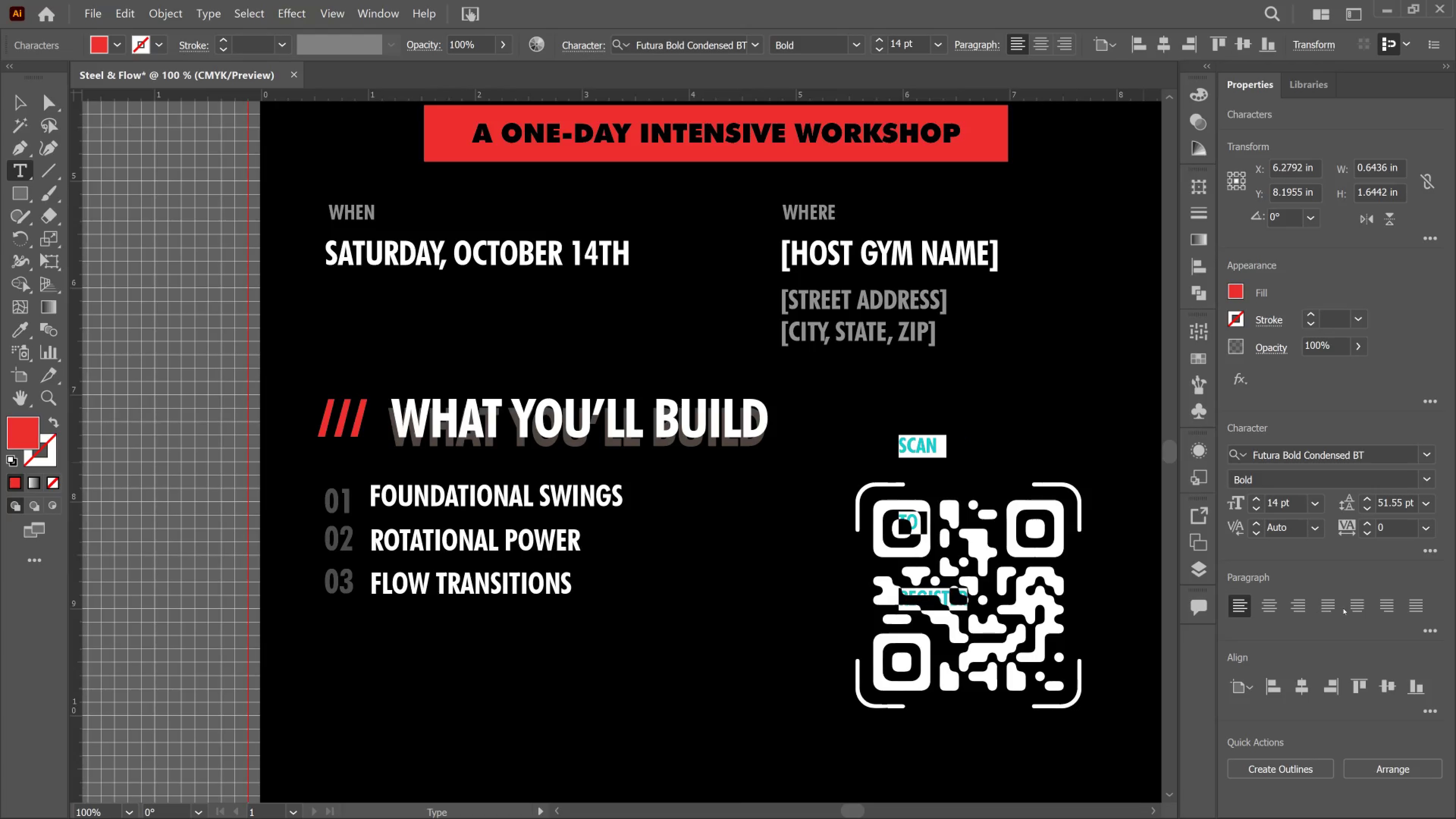 
left_click([1264, 609])
 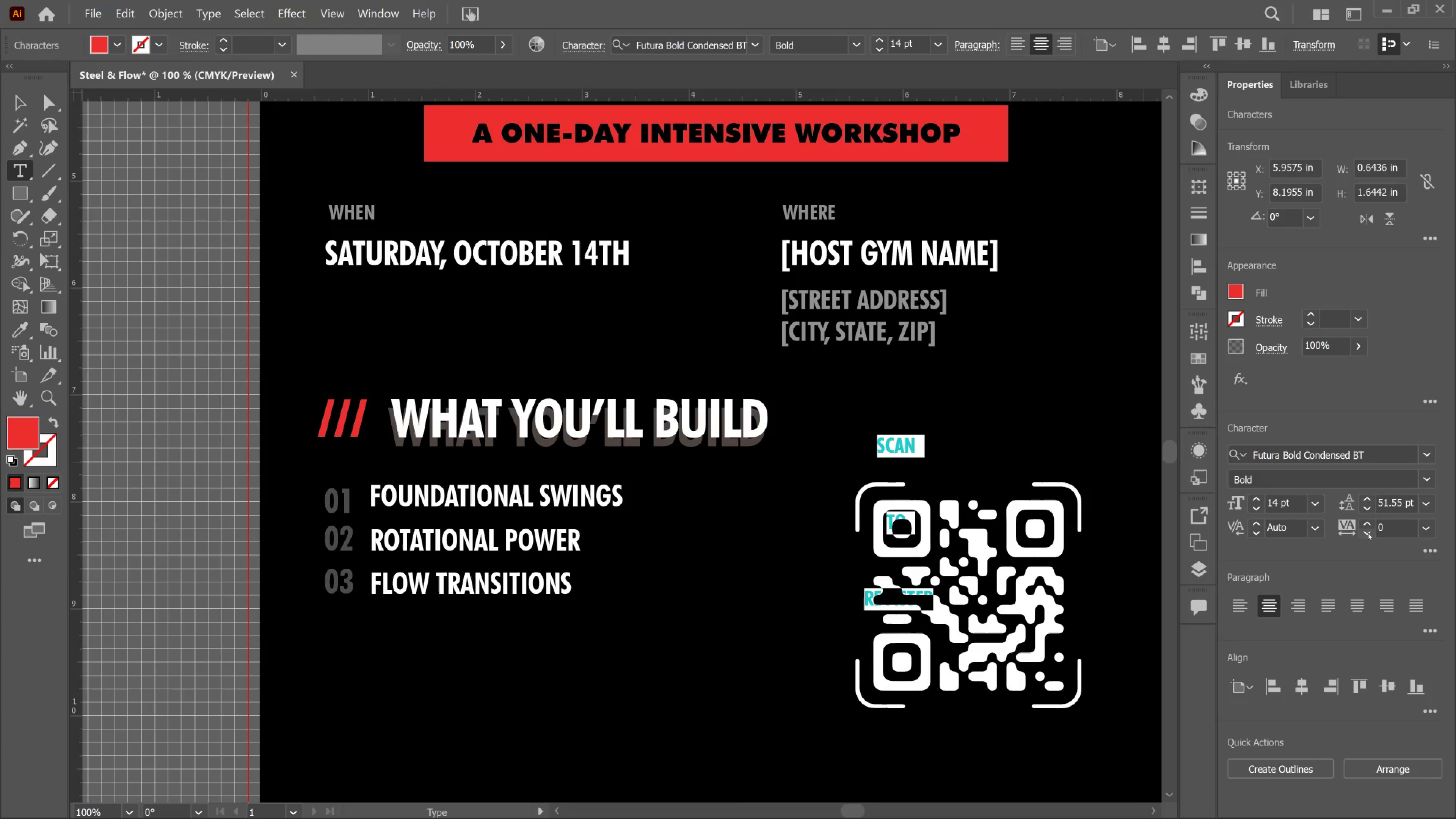 
left_click([1364, 510])
 